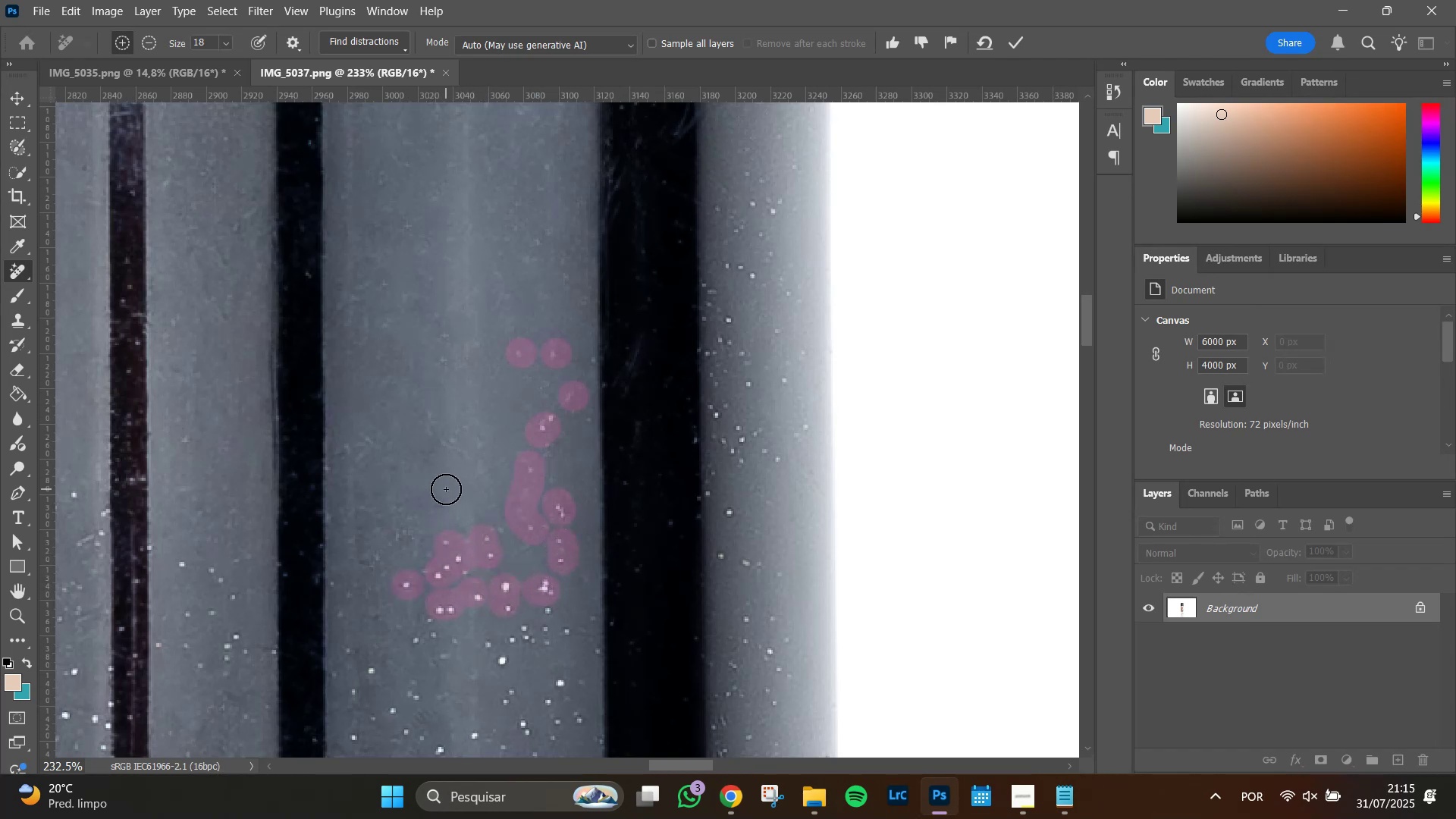 
key(Enter)
 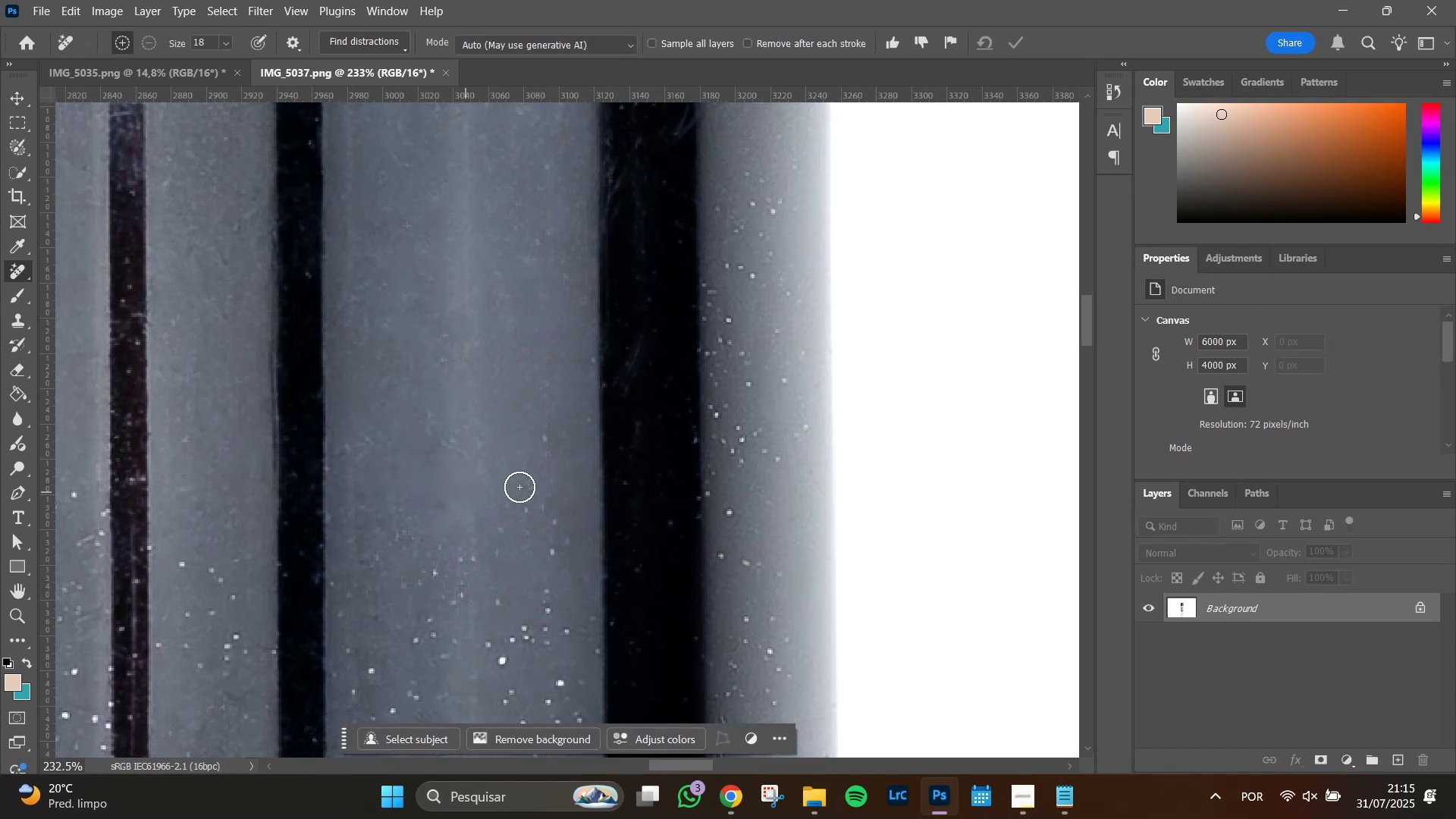 
left_click([548, 441])
 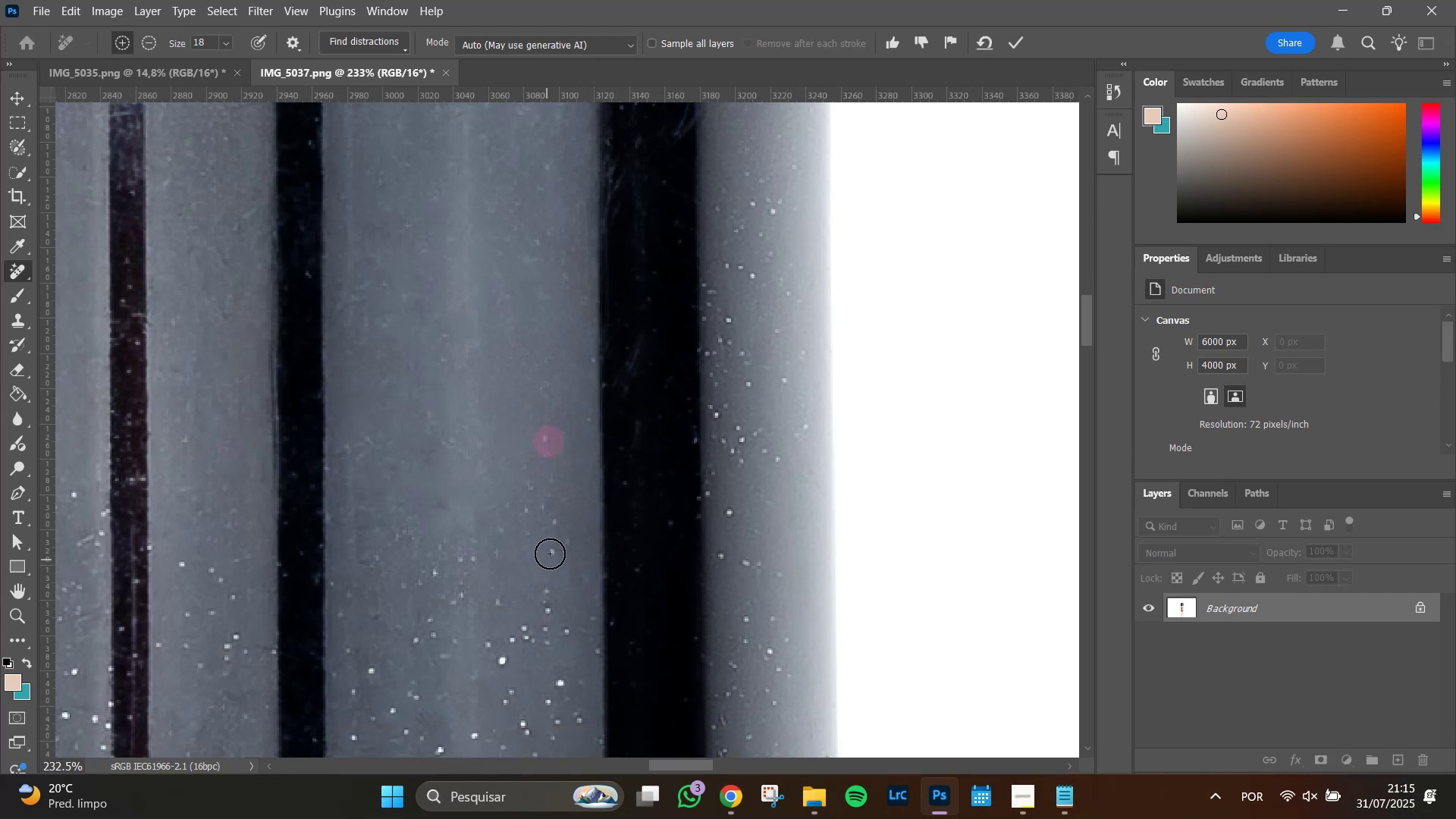 
left_click([550, 554])
 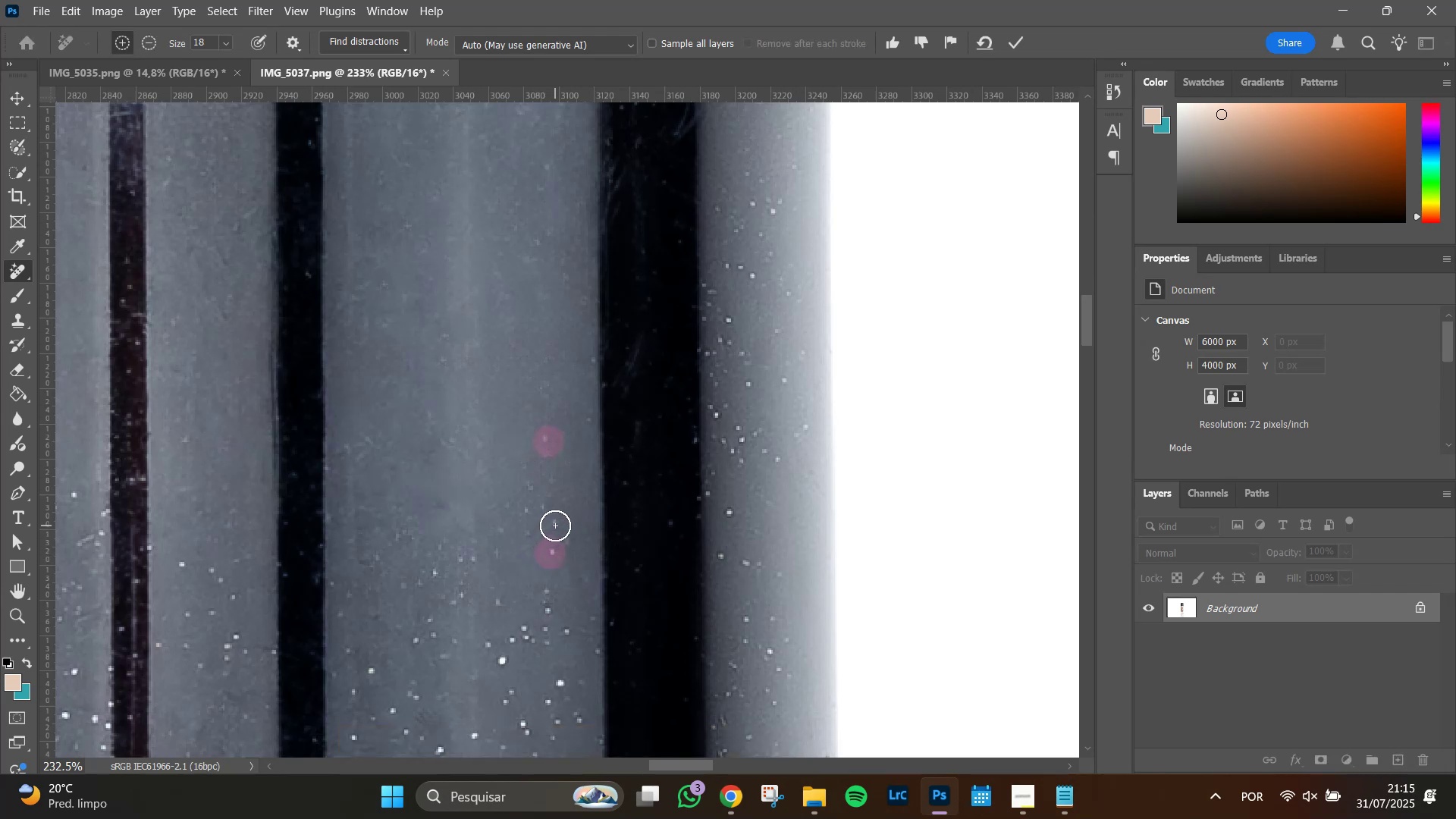 
left_click([555, 526])
 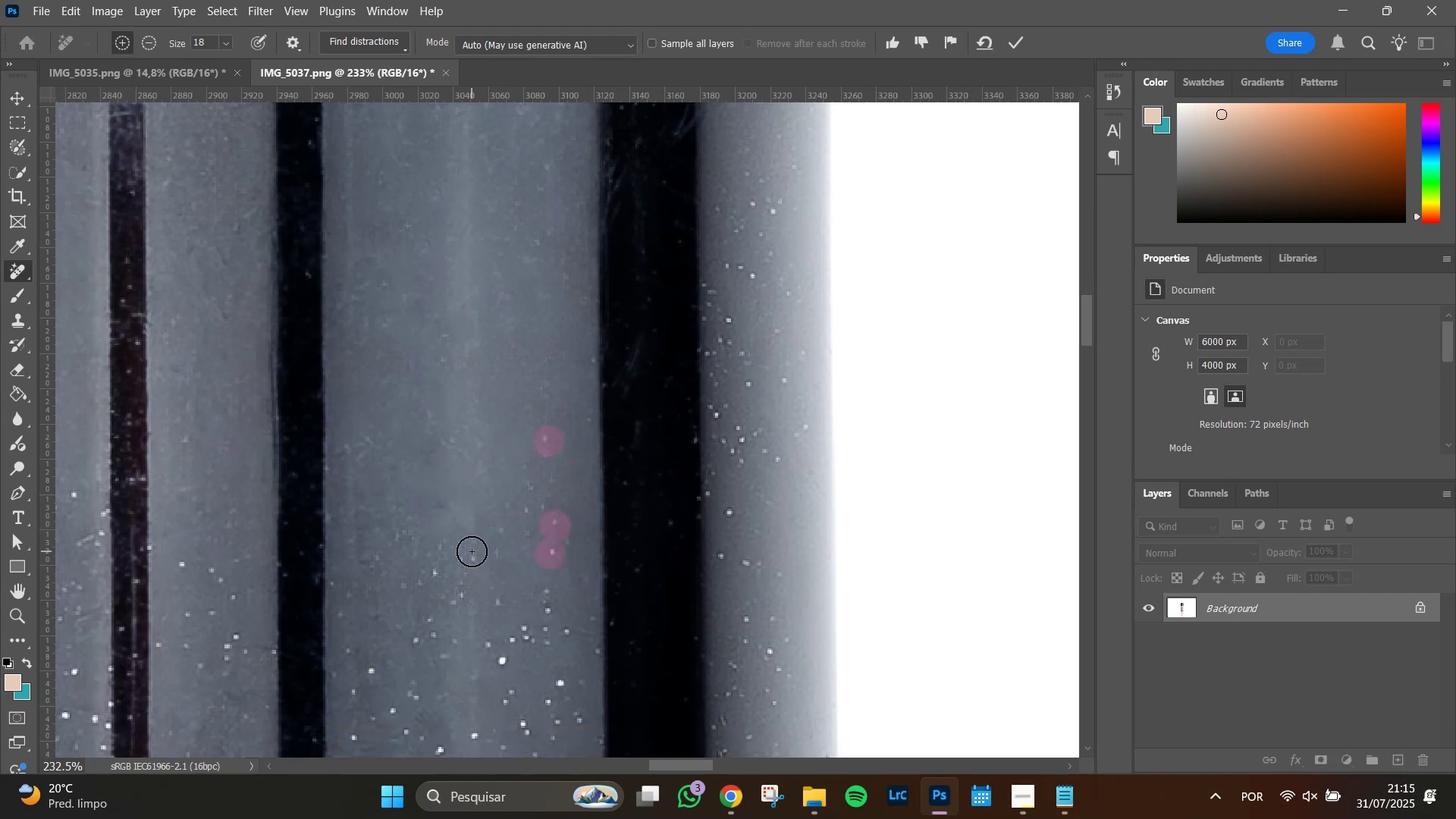 
left_click([468, 555])
 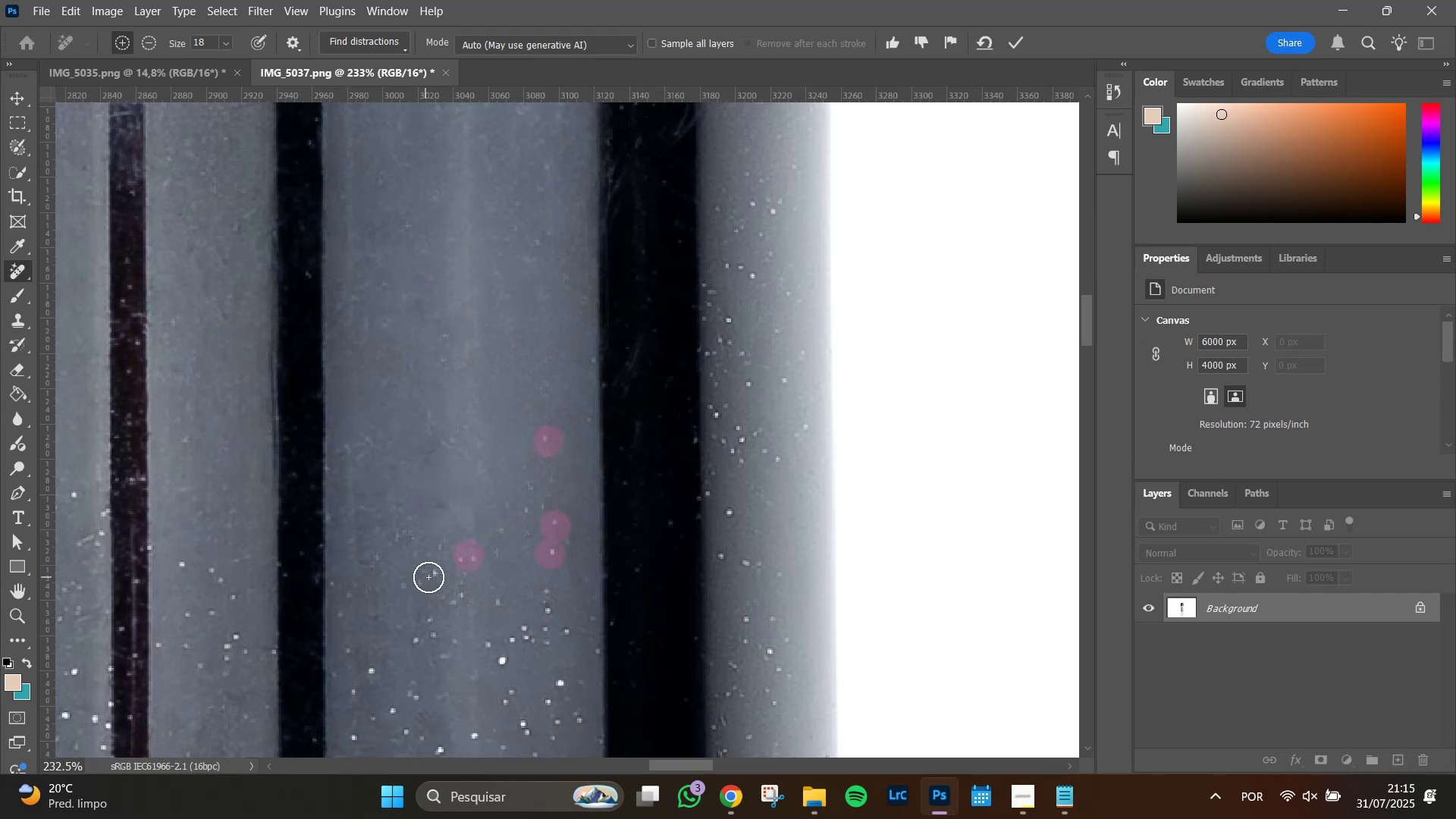 
left_click([433, 575])
 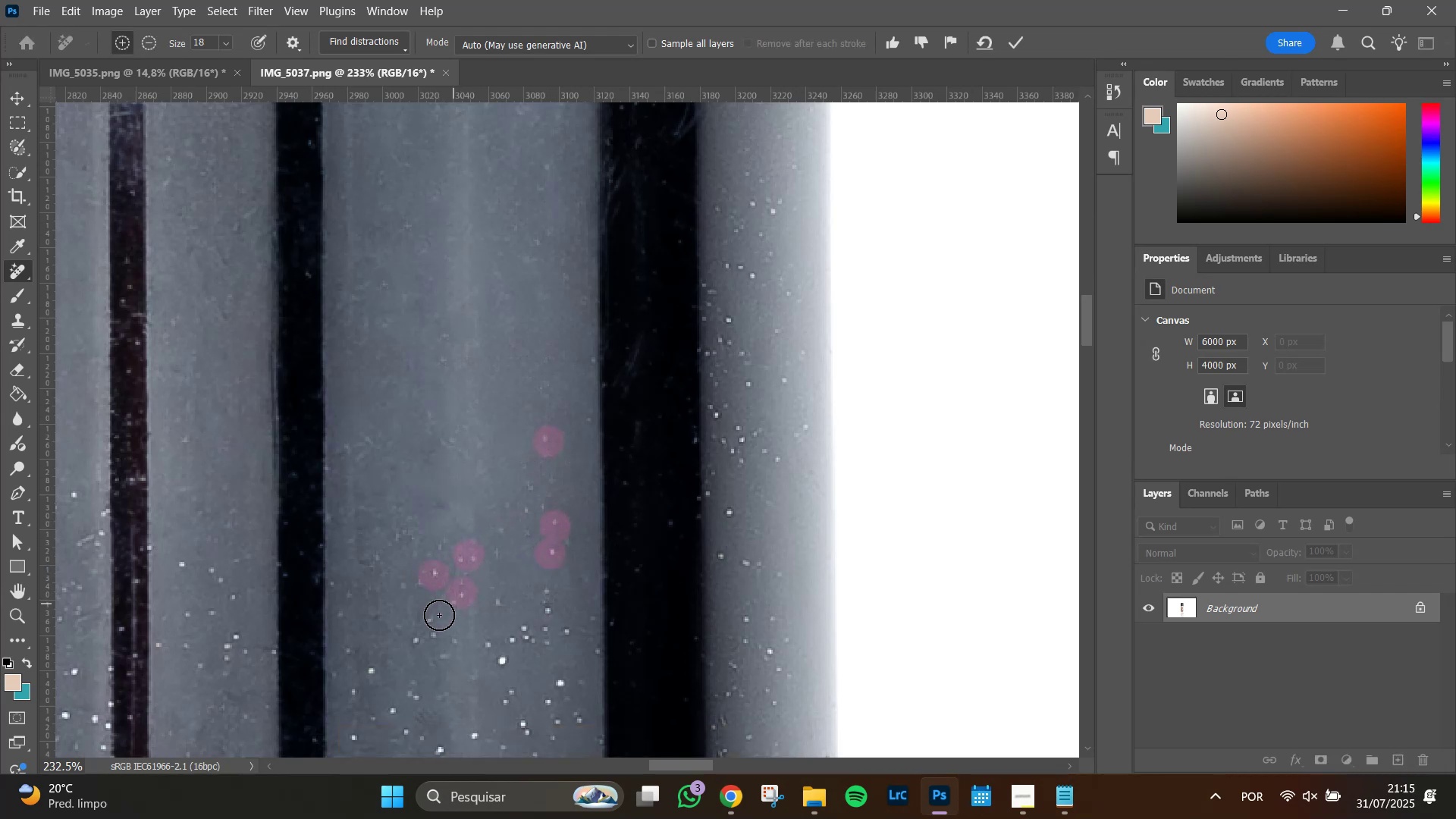 
left_click_drag(start_coordinate=[428, 626], to_coordinate=[419, 632])
 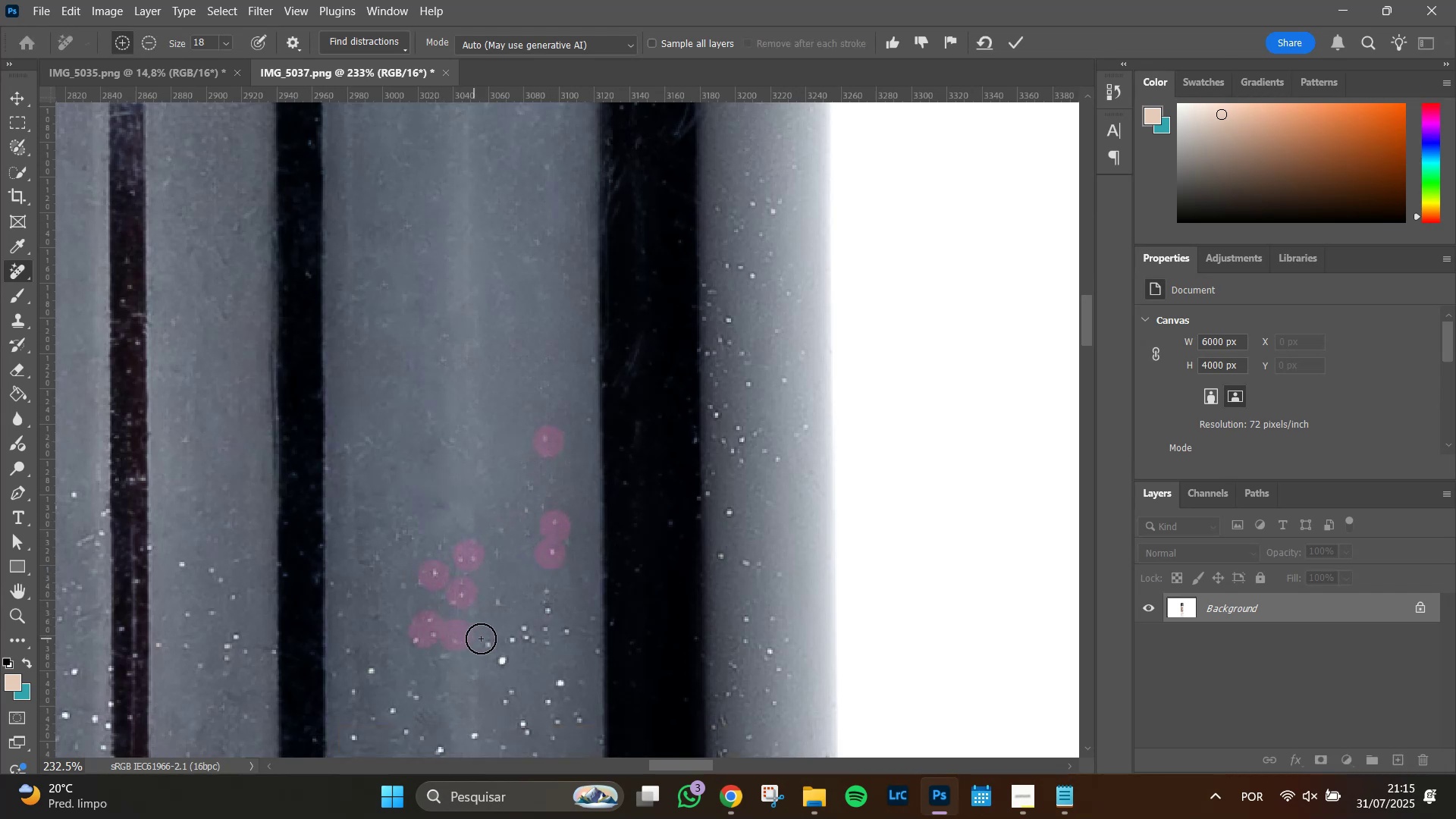 
double_click([481, 639])
 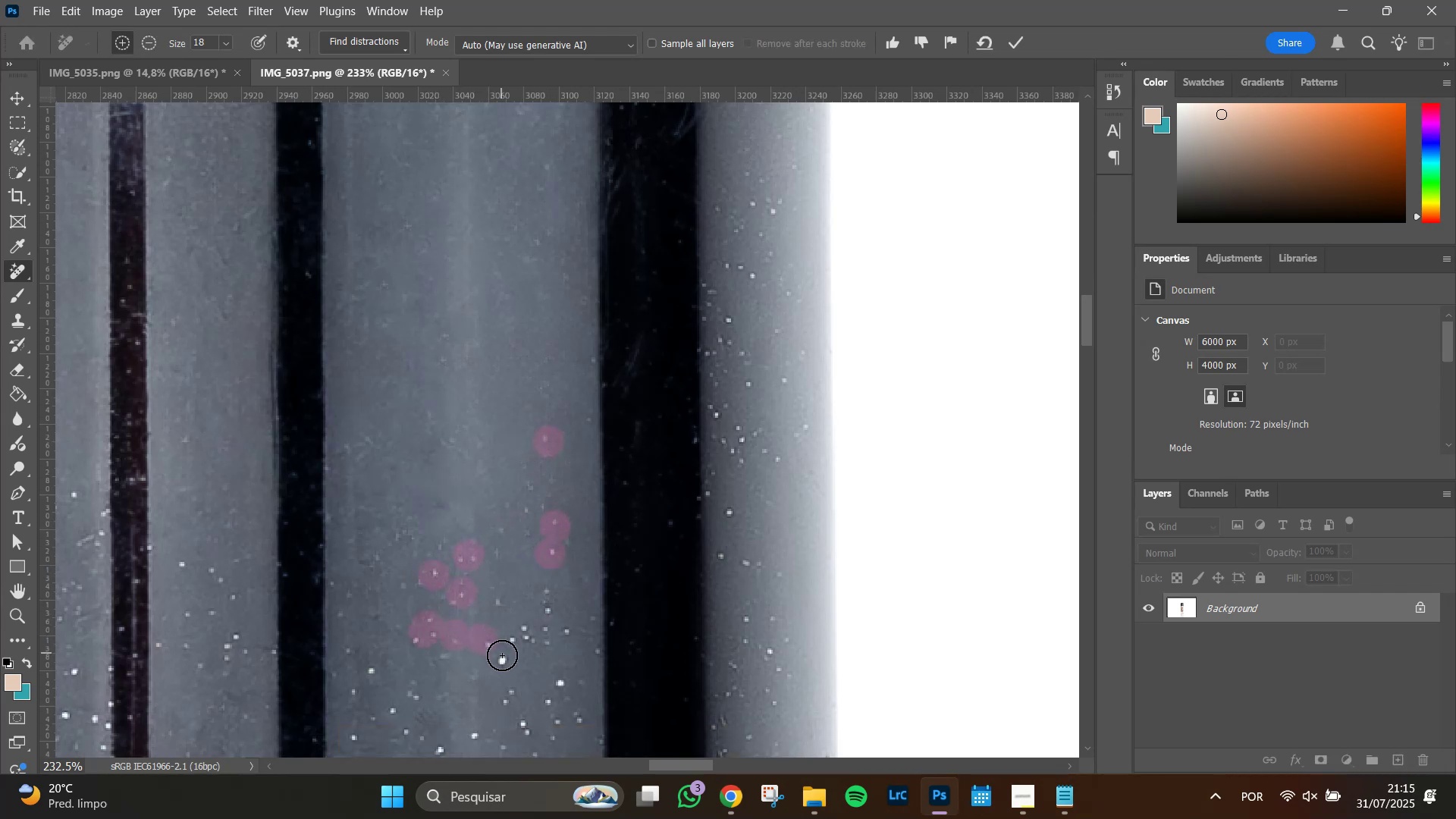 
left_click([504, 655])
 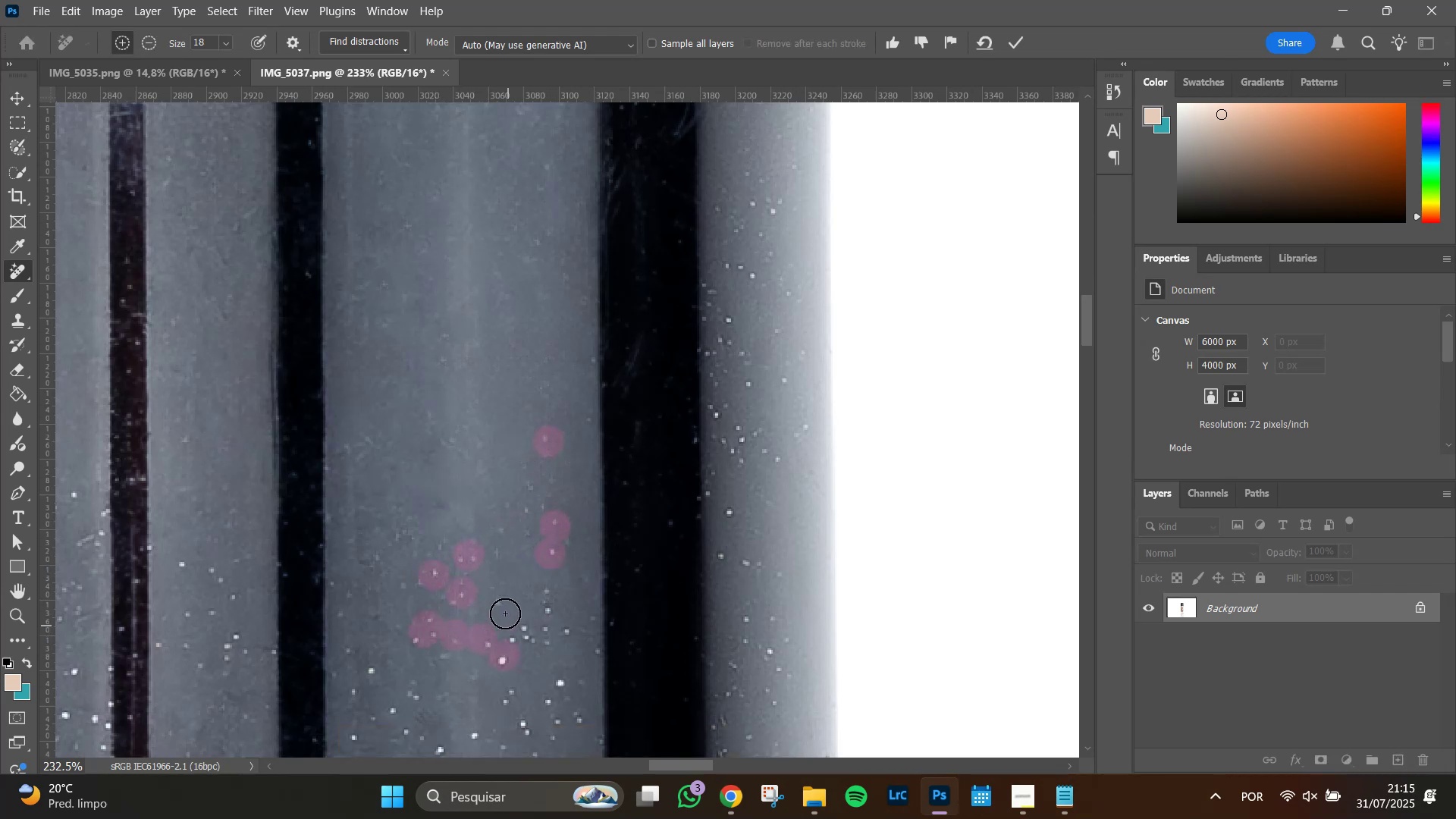 
left_click([502, 601])
 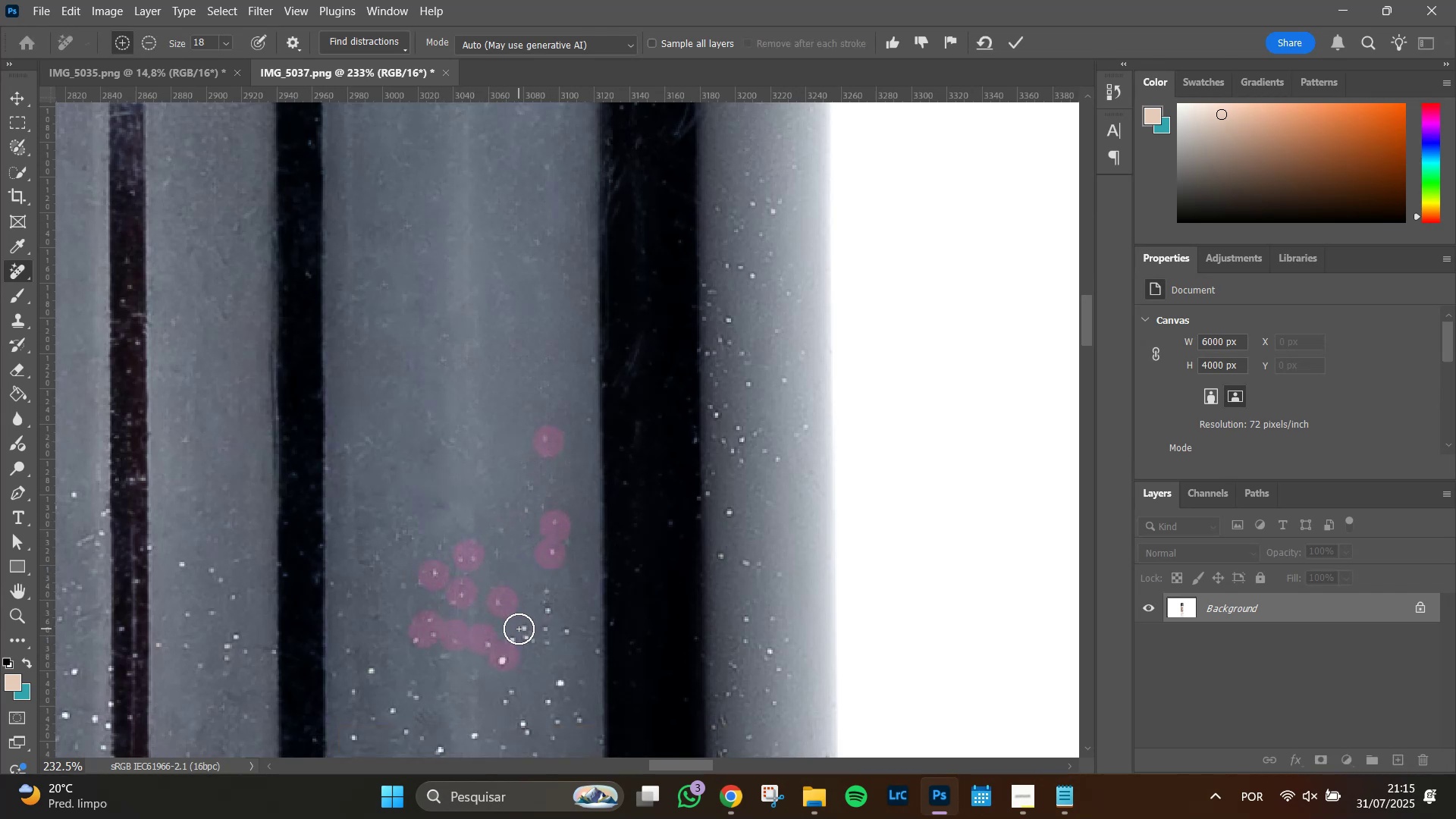 
left_click_drag(start_coordinate=[521, 637], to_coordinate=[543, 592])
 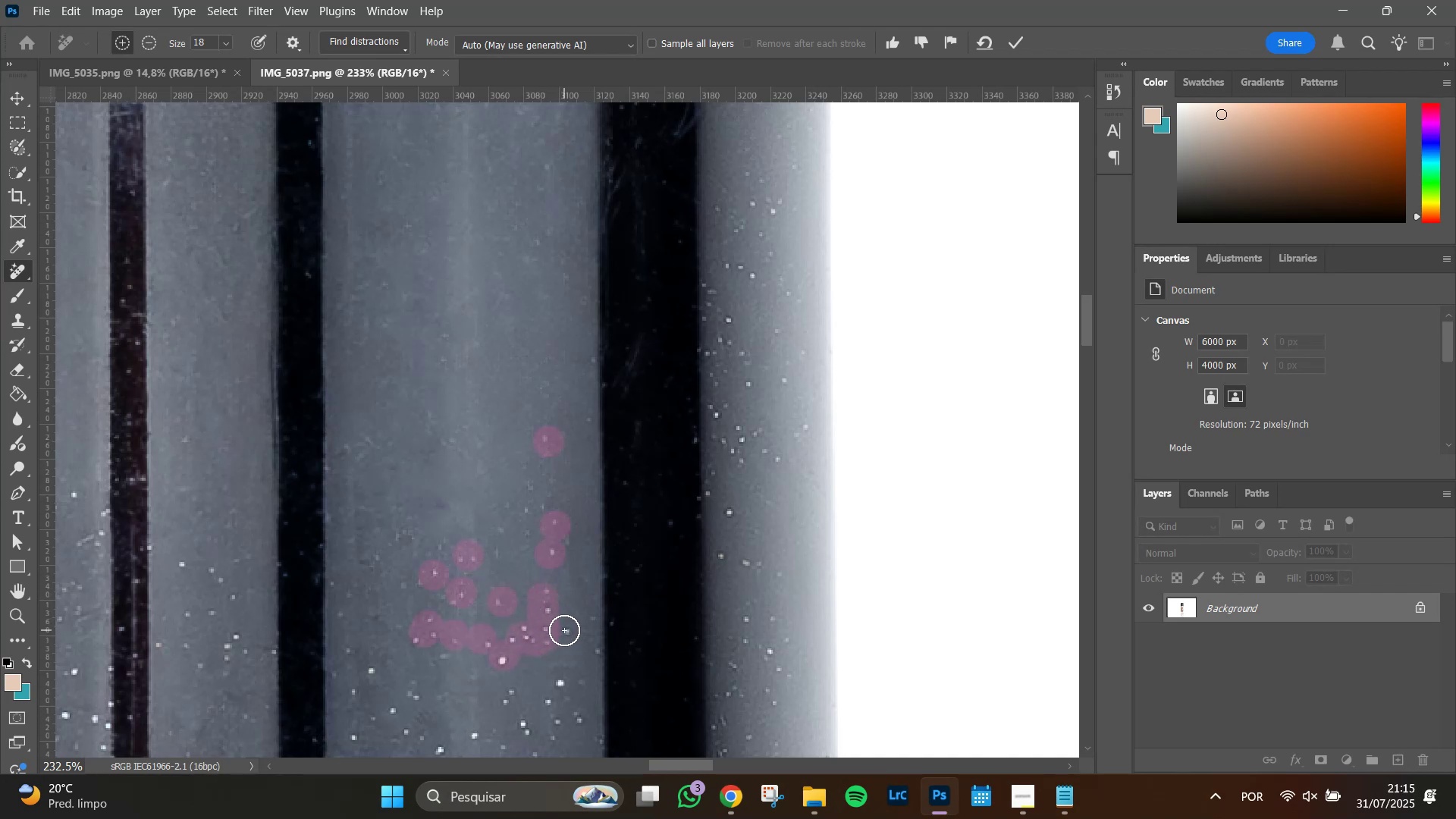 
left_click([564, 630])
 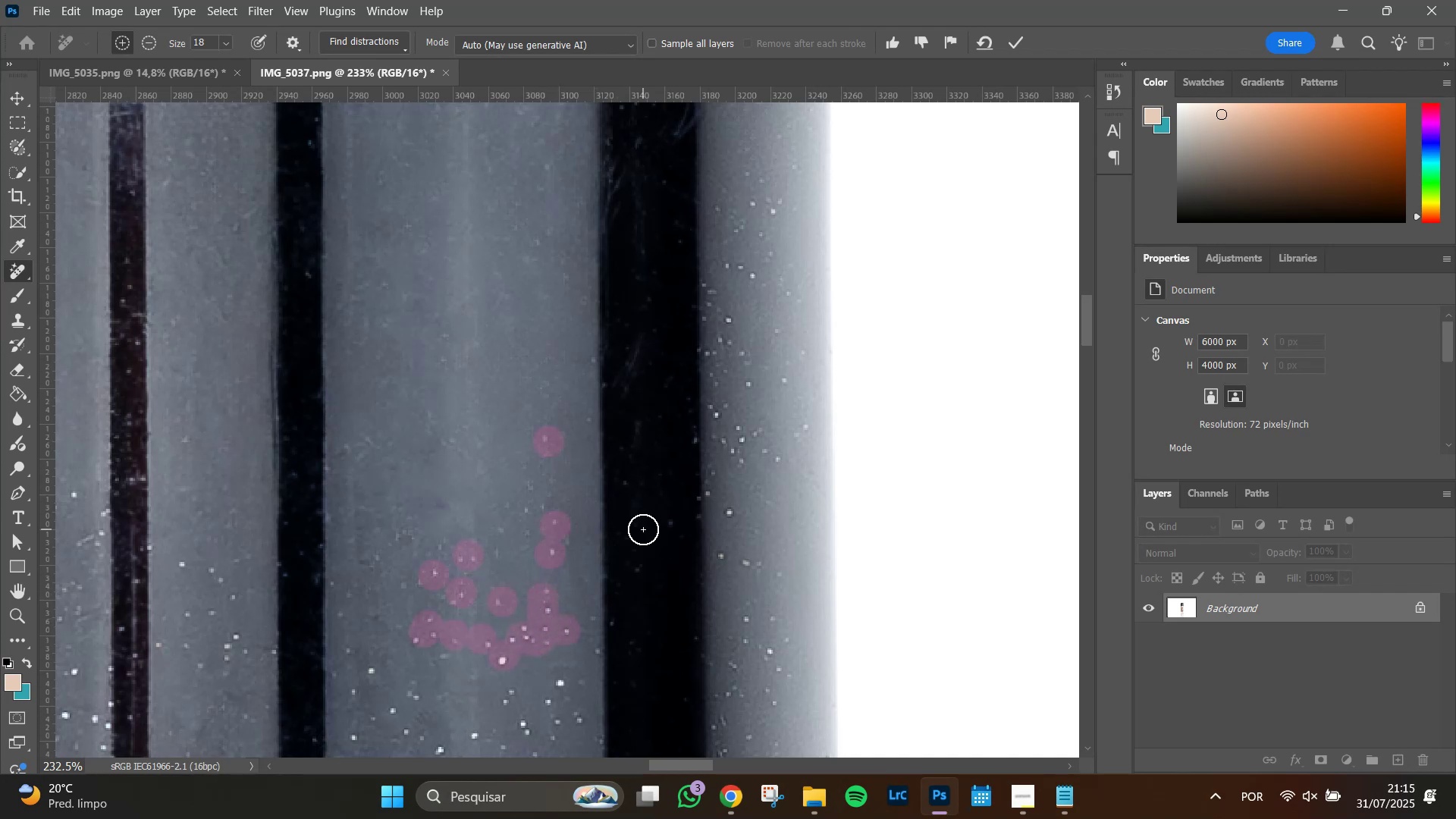 
key(Enter)
 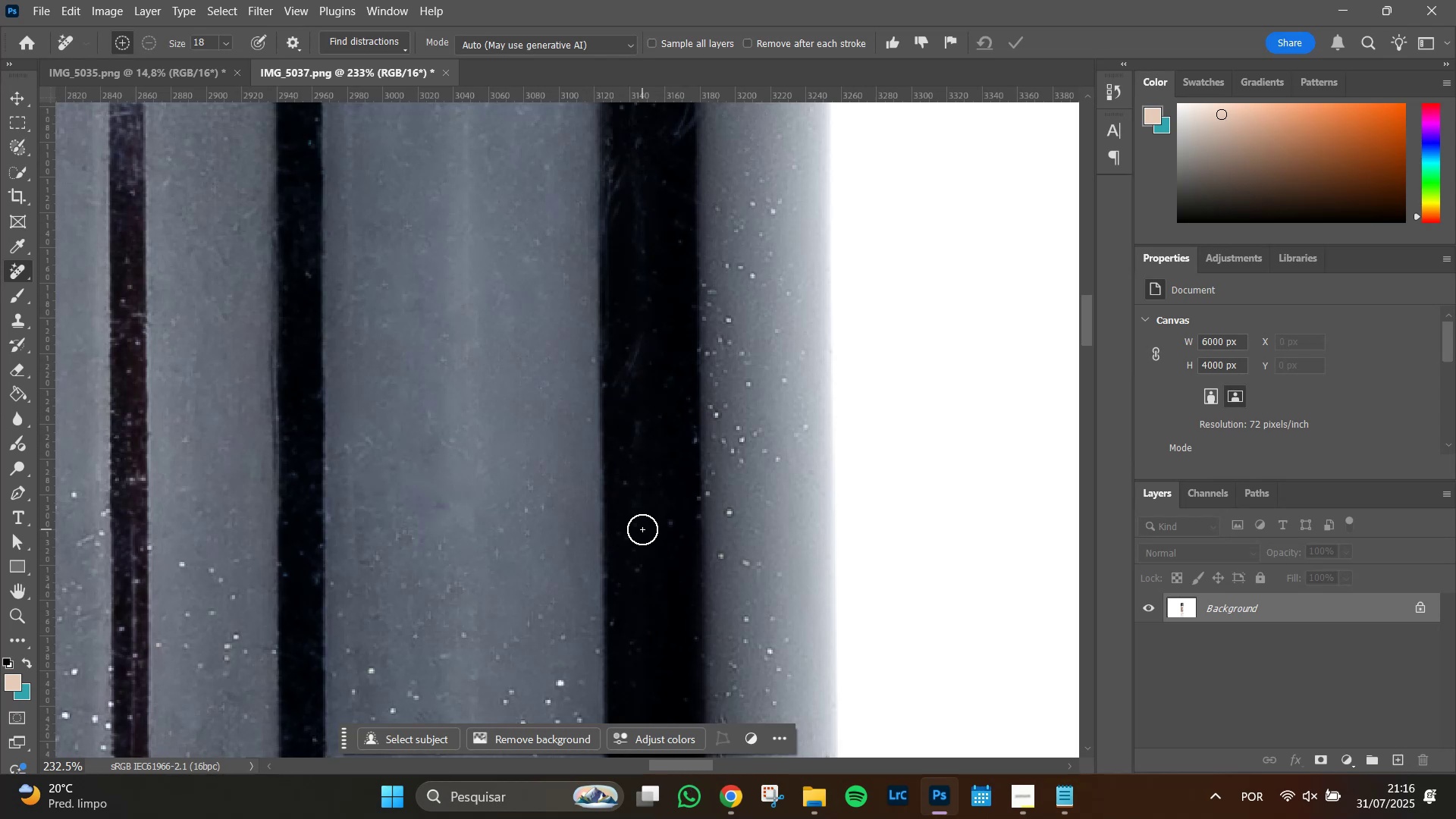 
wait(31.54)
 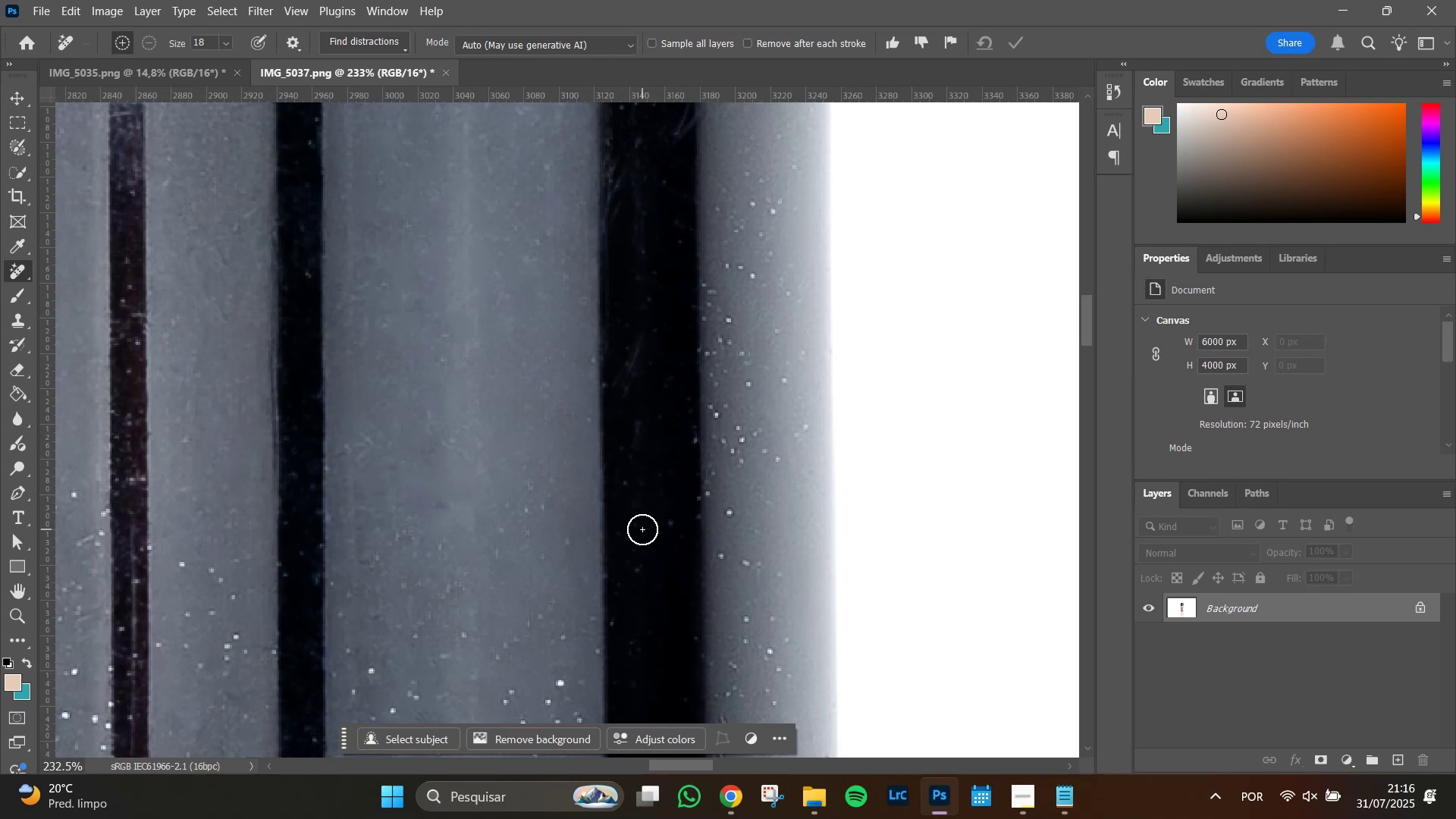 
hold_key(key=Space, duration=1.51)
 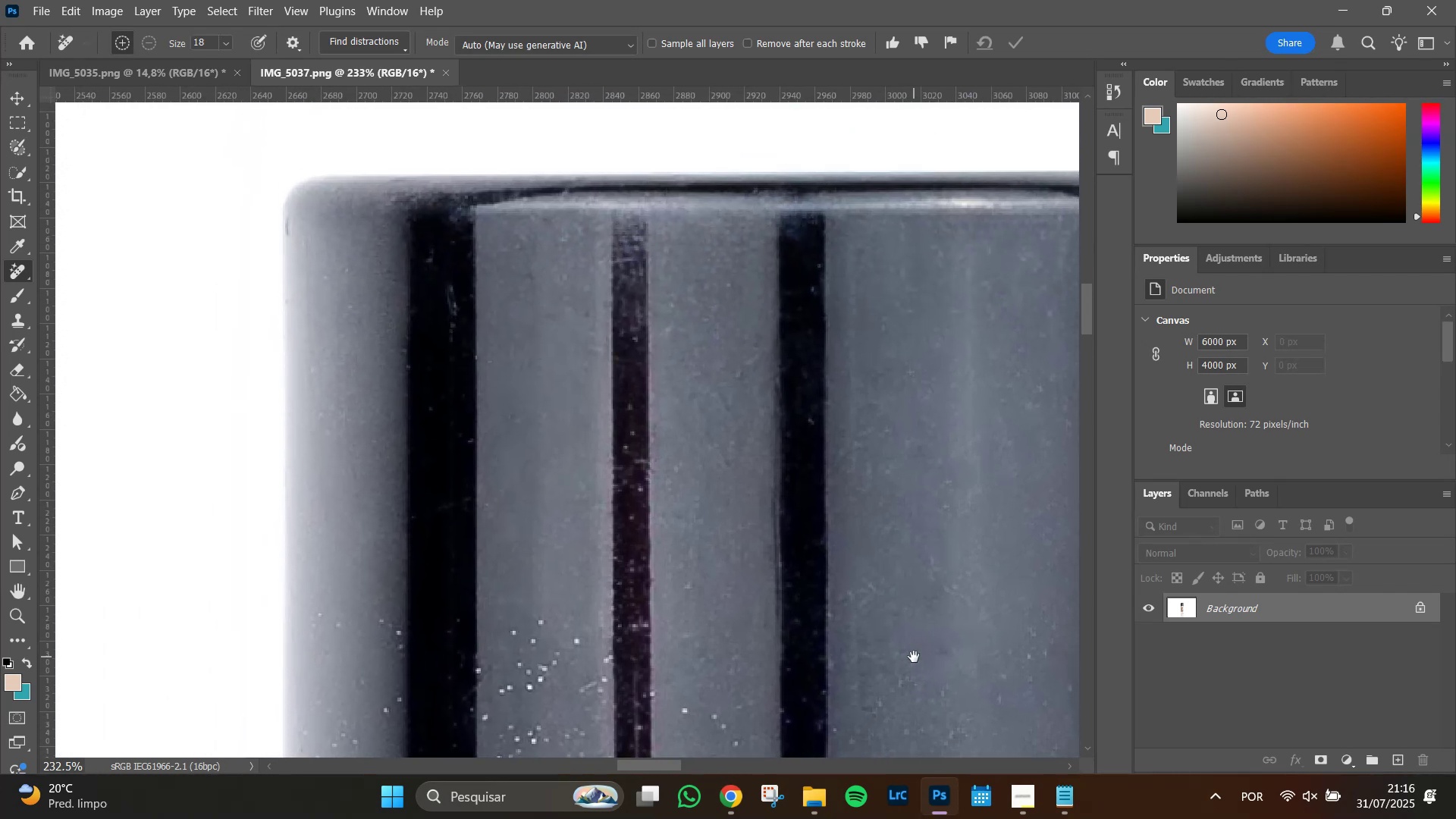 
left_click_drag(start_coordinate=[411, 510], to_coordinate=[896, 436])
 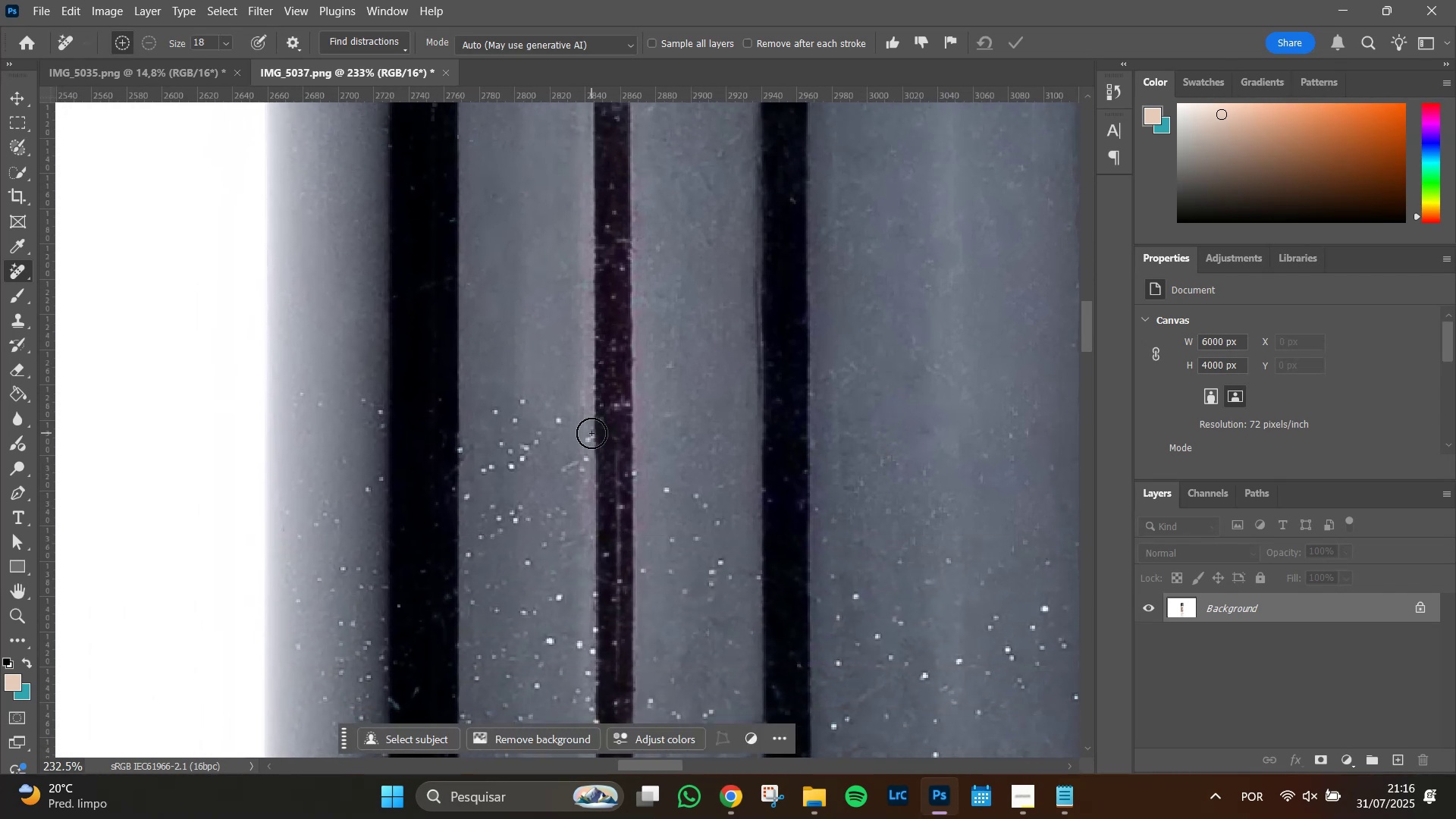 
hold_key(key=Space, duration=1.21)
 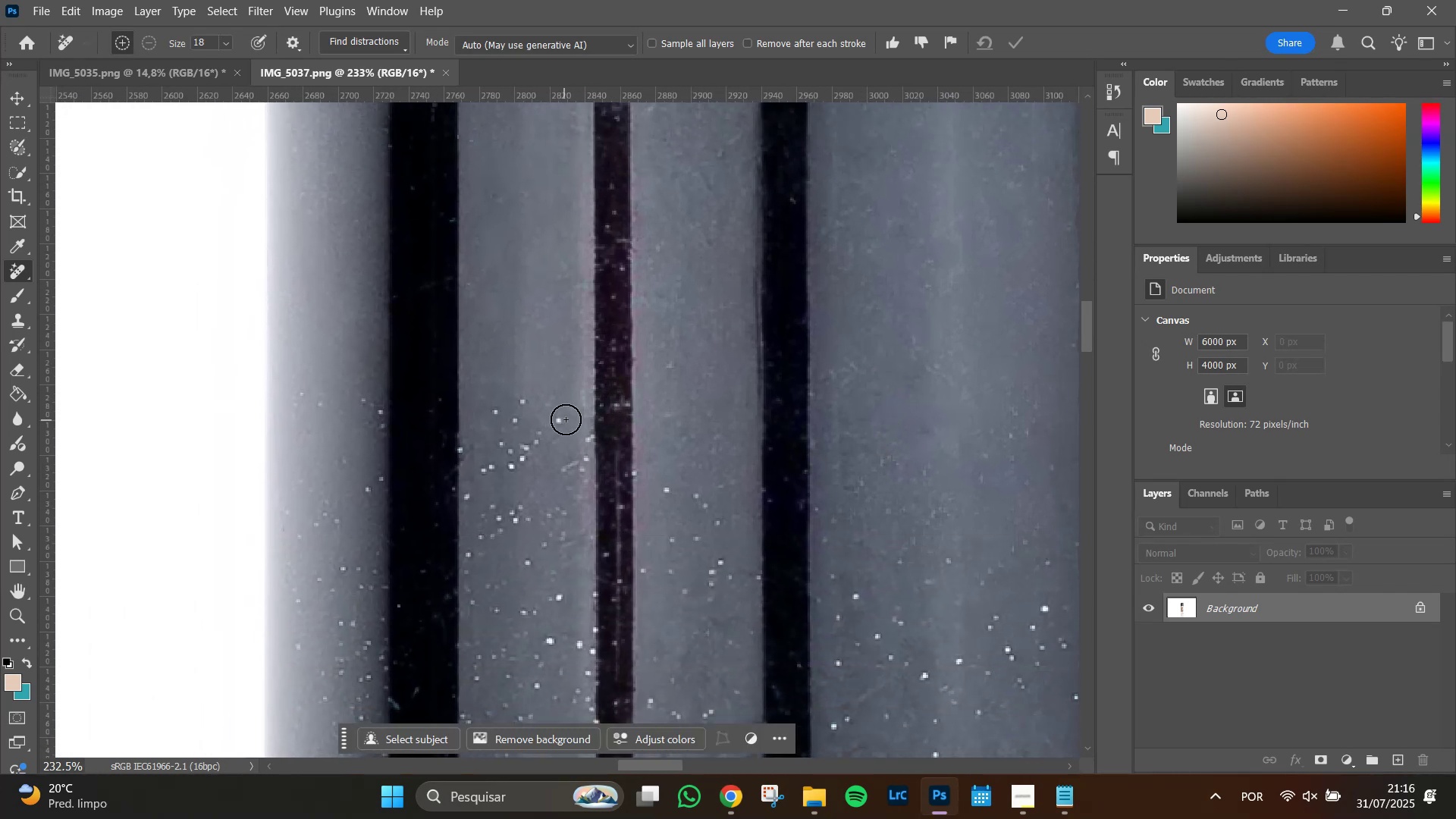 
left_click([557, 423])
 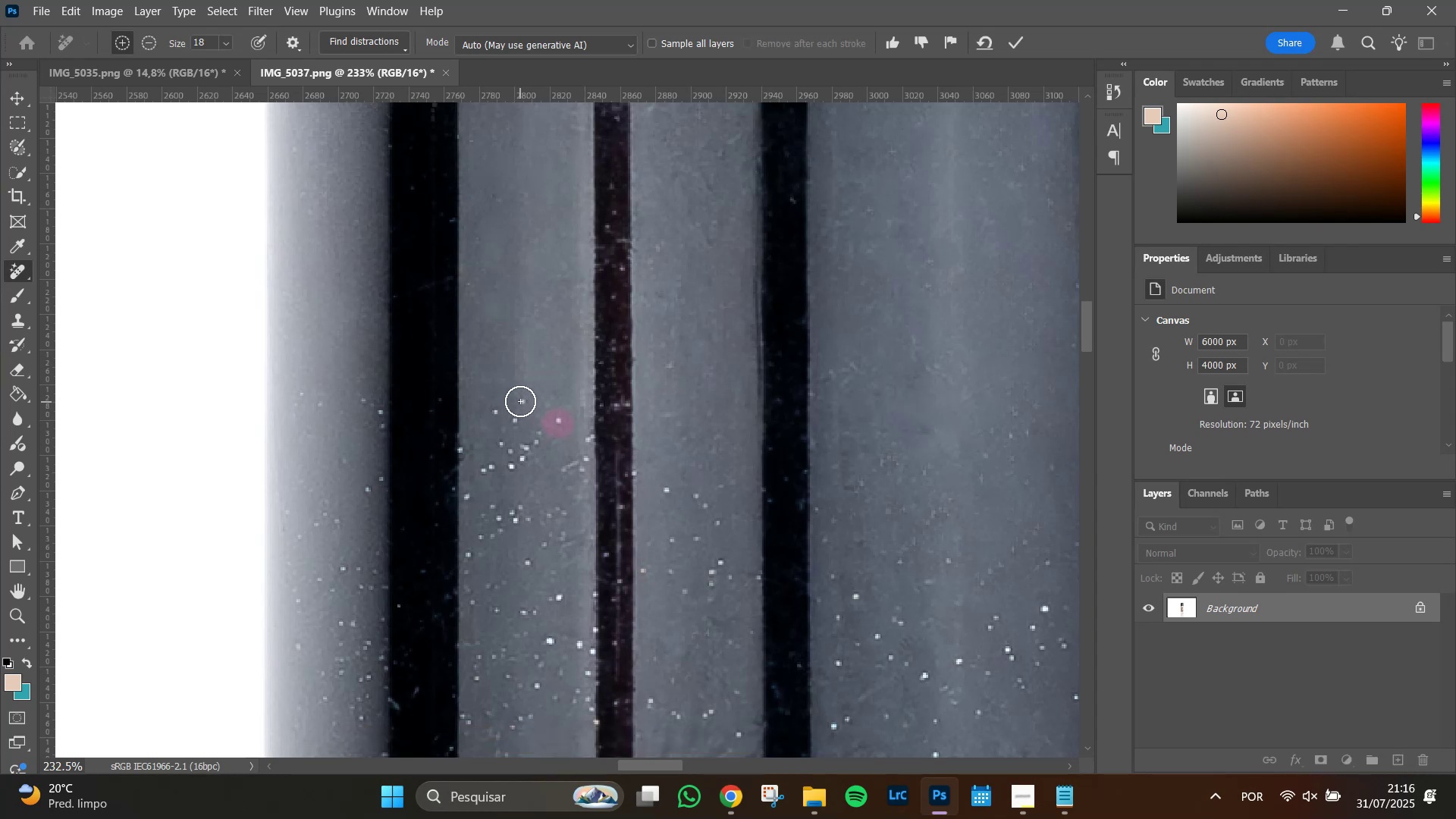 
left_click([521, 400])
 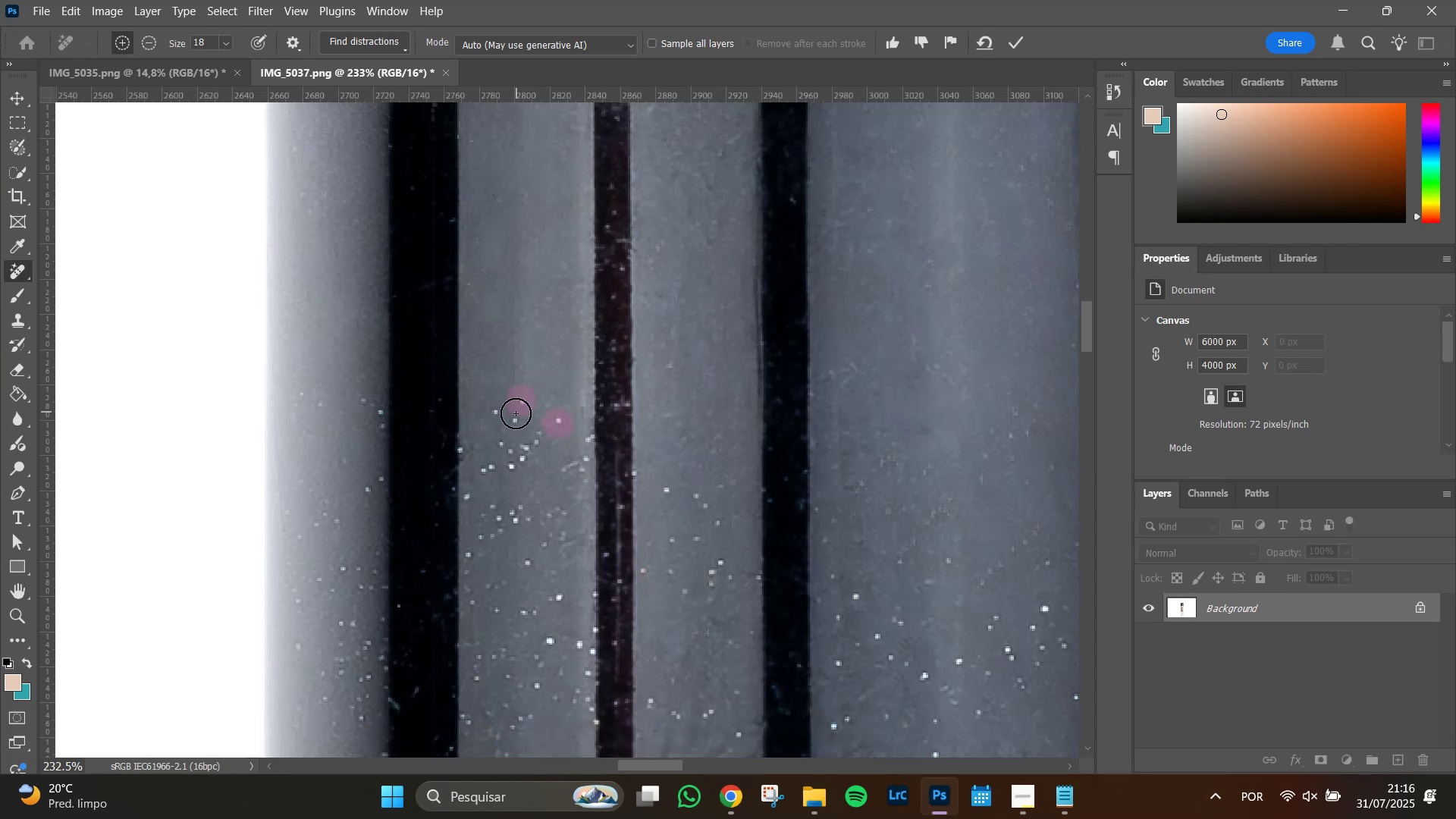 
left_click([516, 413])
 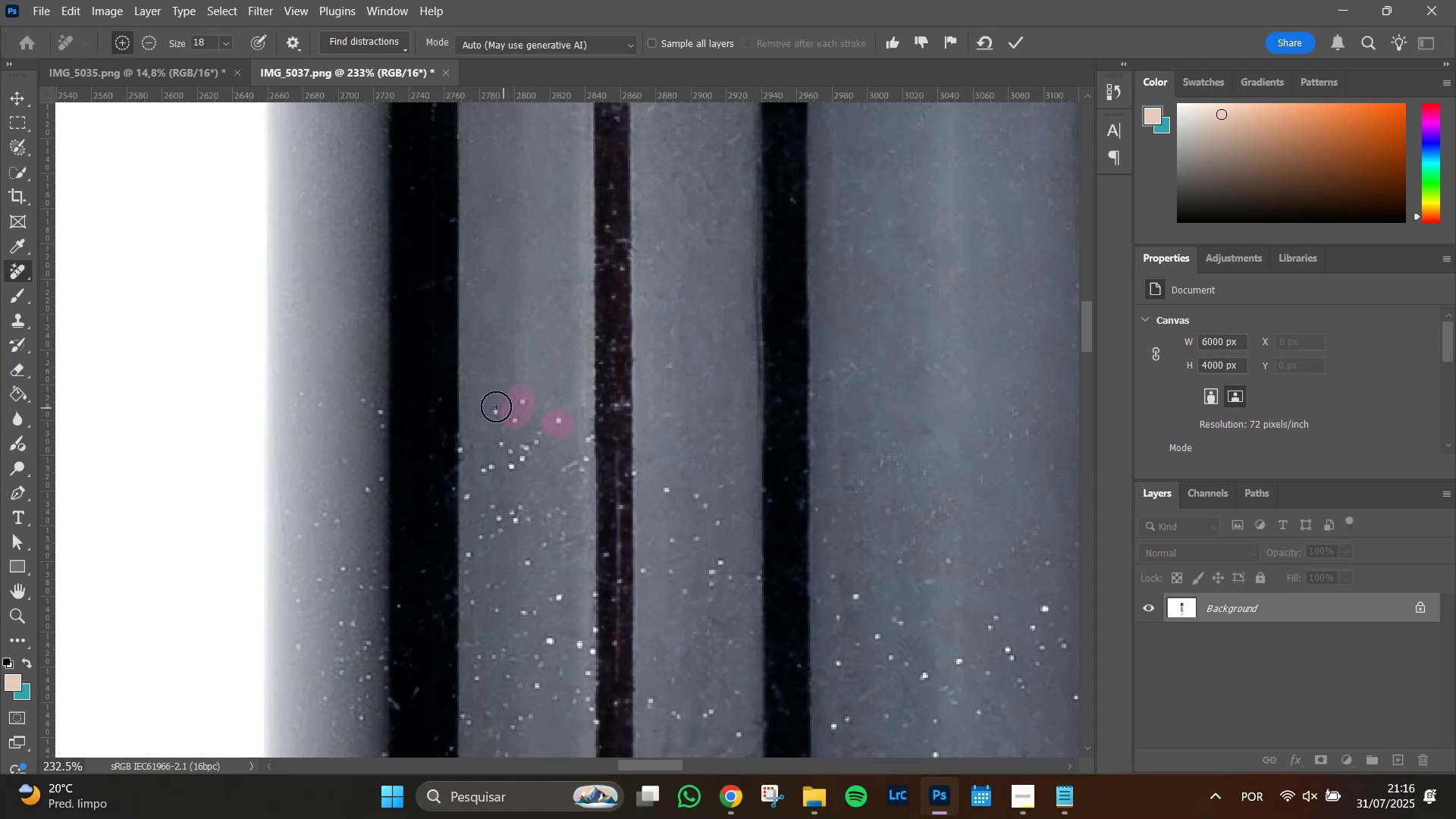 
left_click([496, 406])
 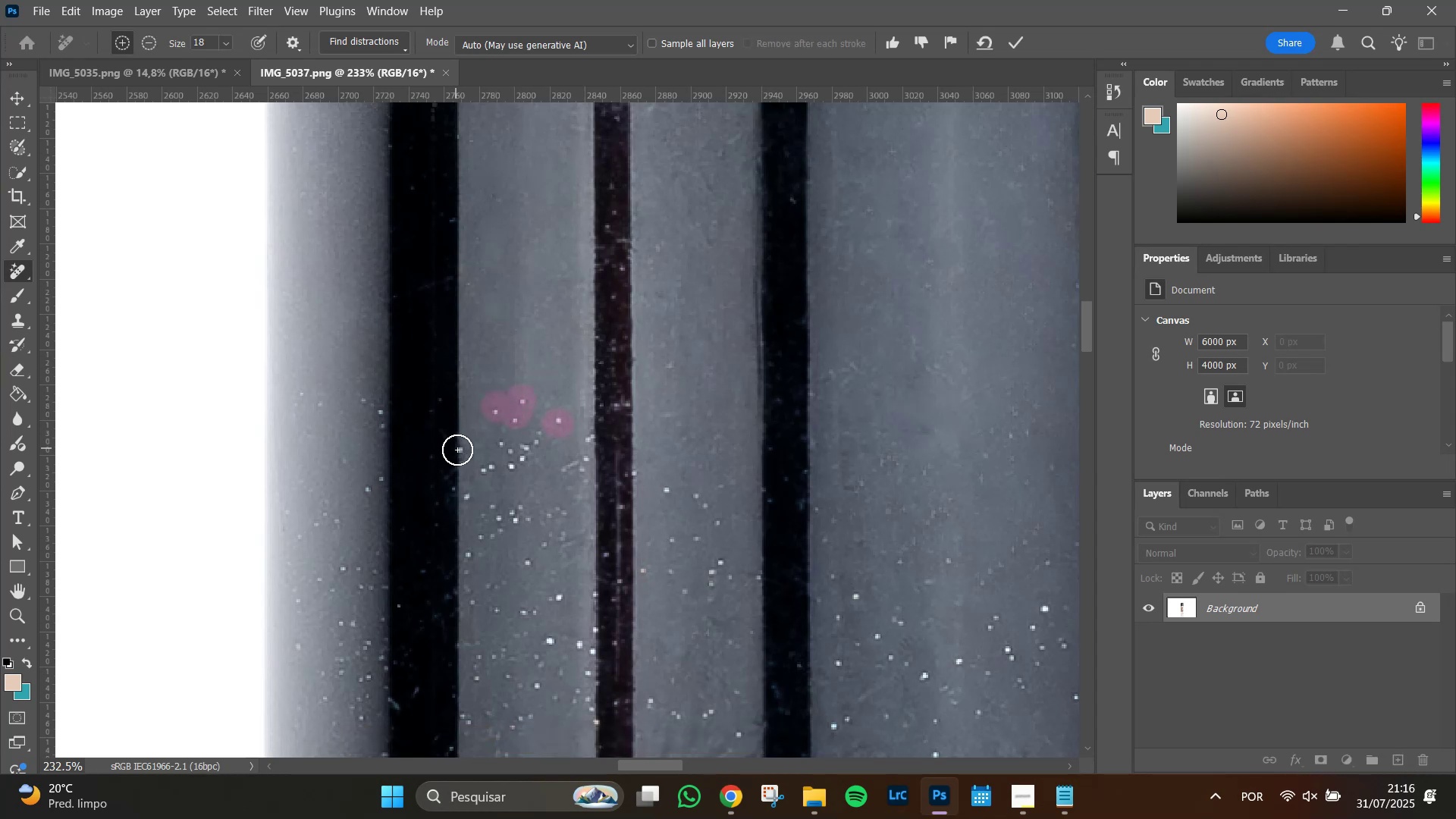 
left_click([457, 450])
 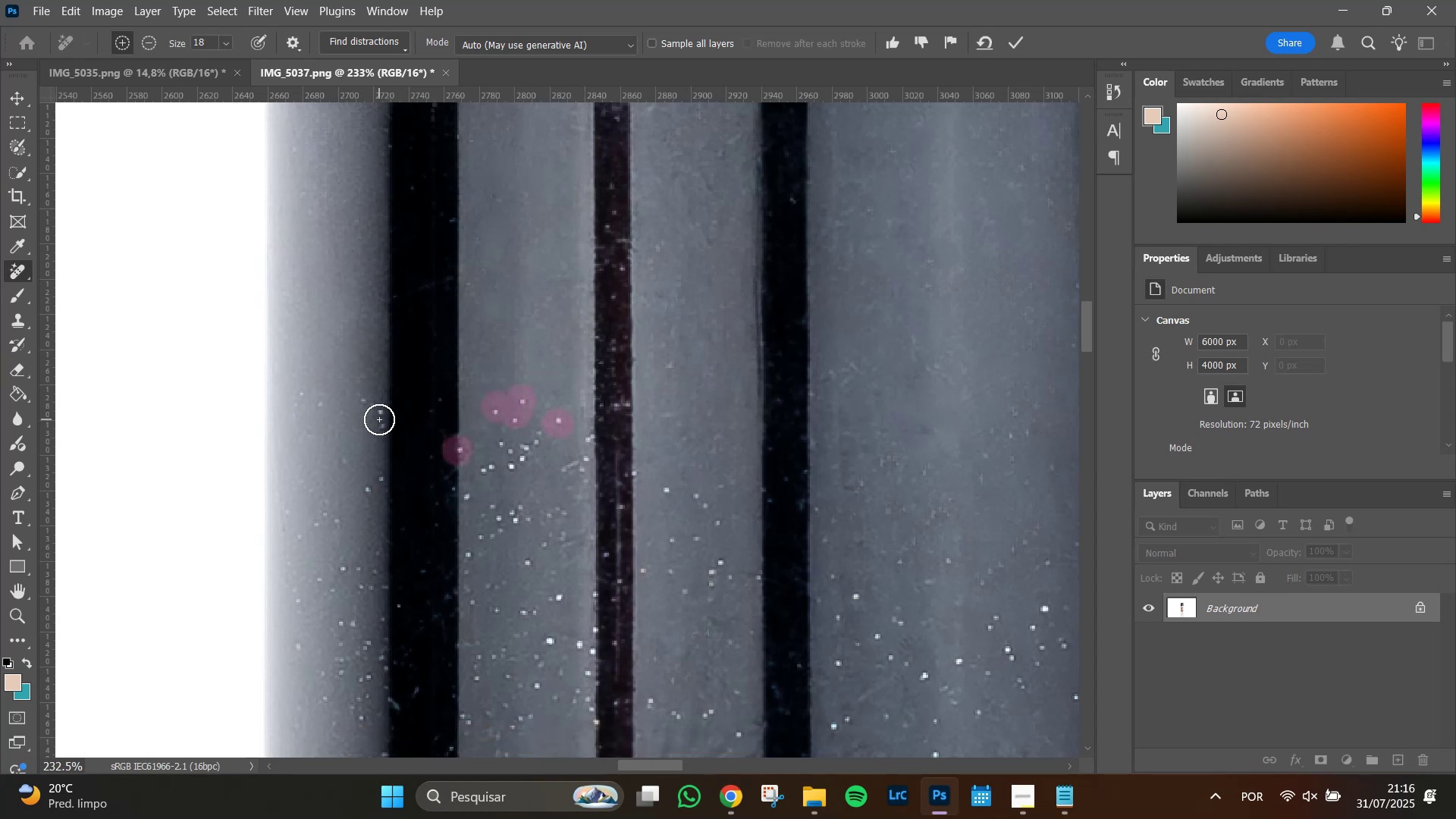 
left_click_drag(start_coordinate=[379, 422], to_coordinate=[359, 397])
 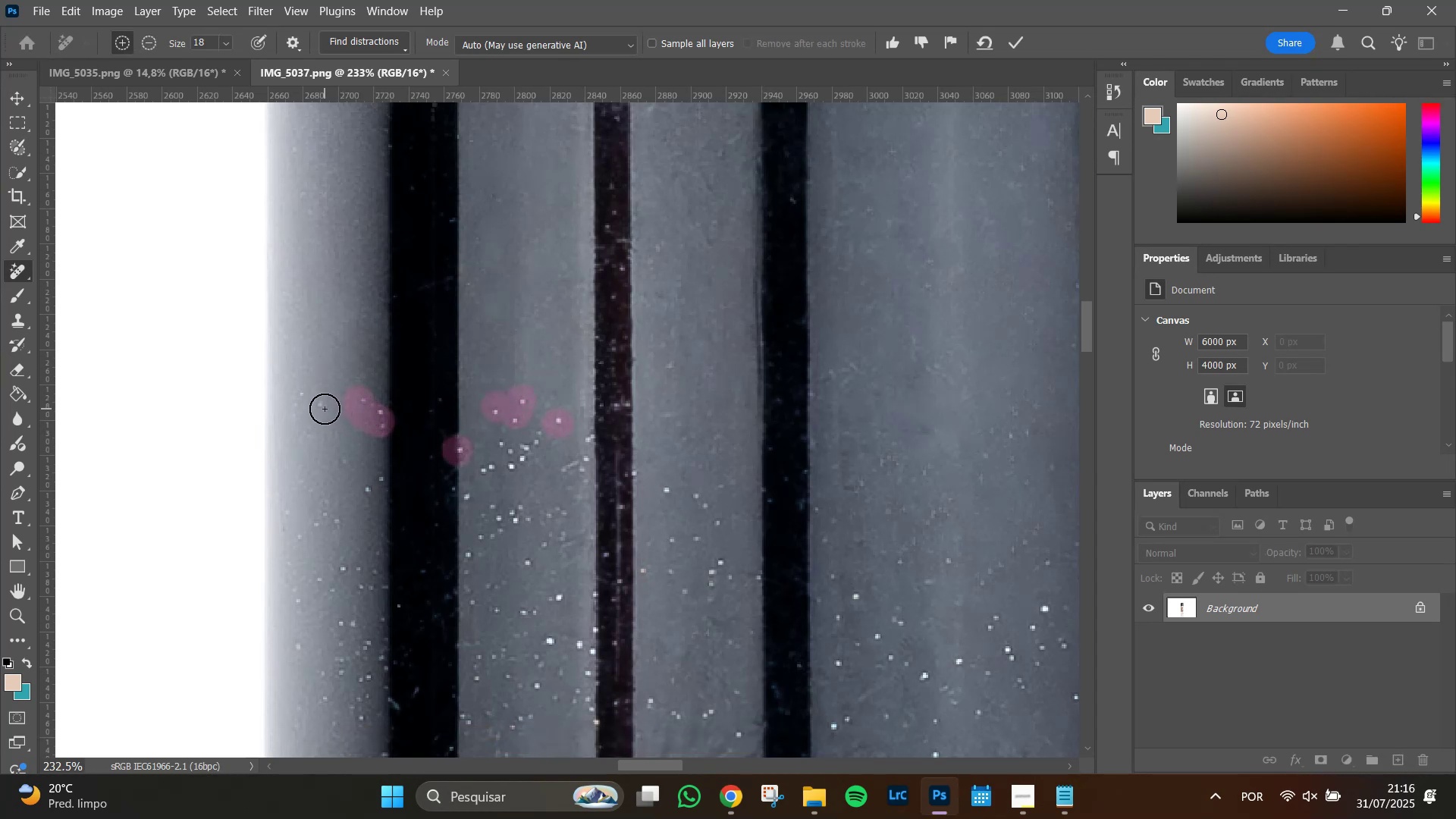 
double_click([308, 403])
 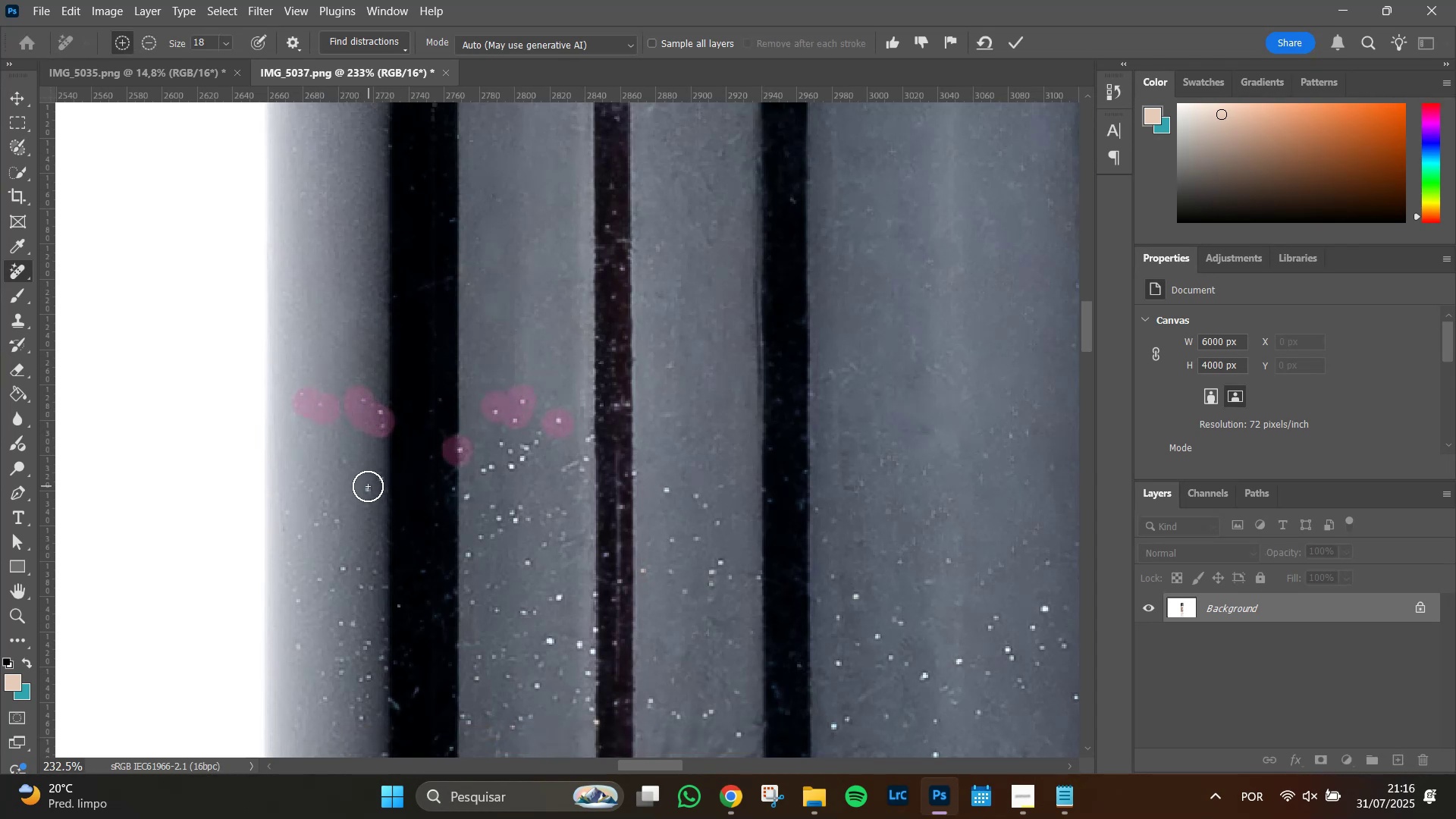 
left_click_drag(start_coordinate=[378, 480], to_coordinate=[364, 488])
 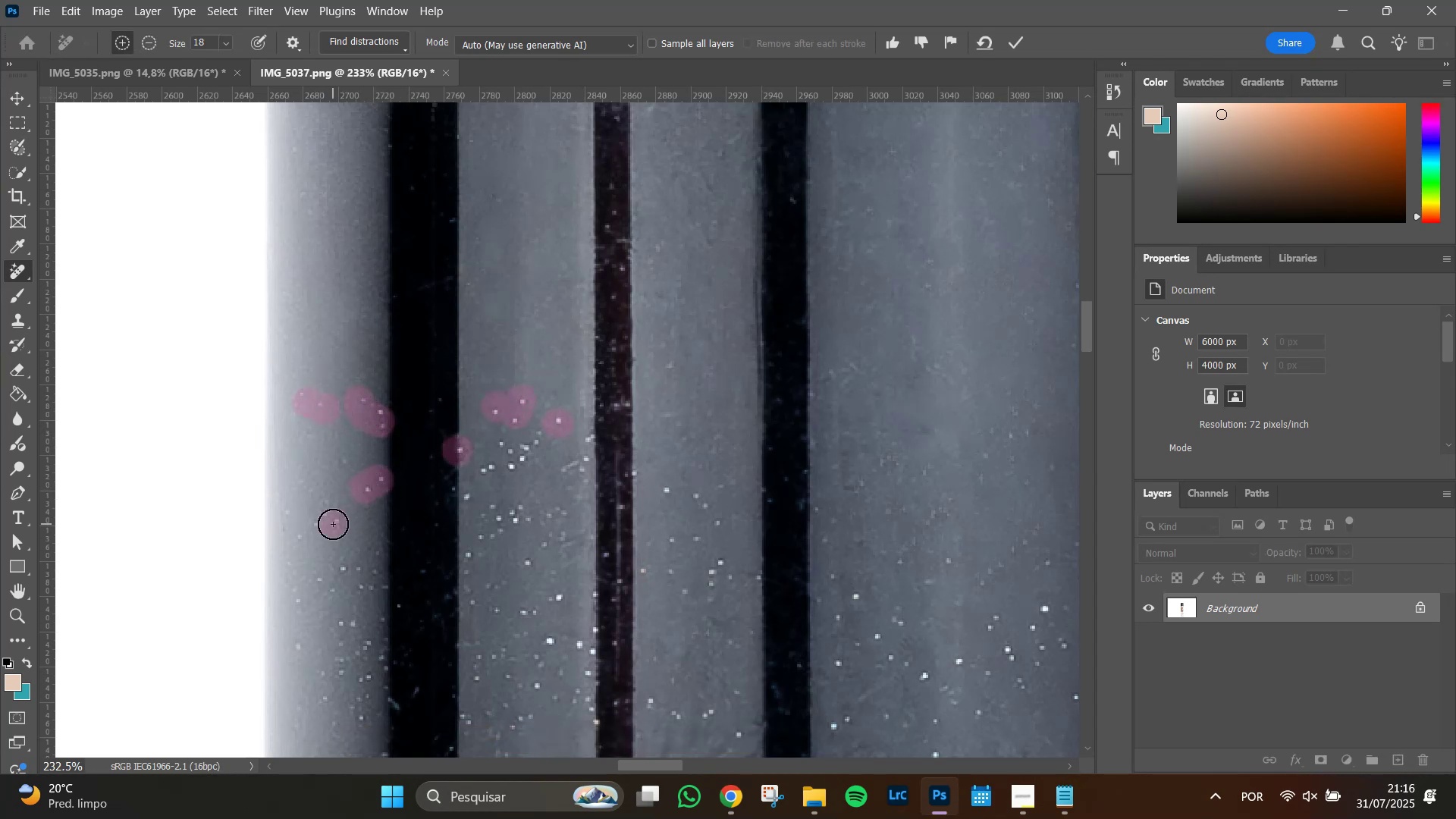 
double_click([321, 516])
 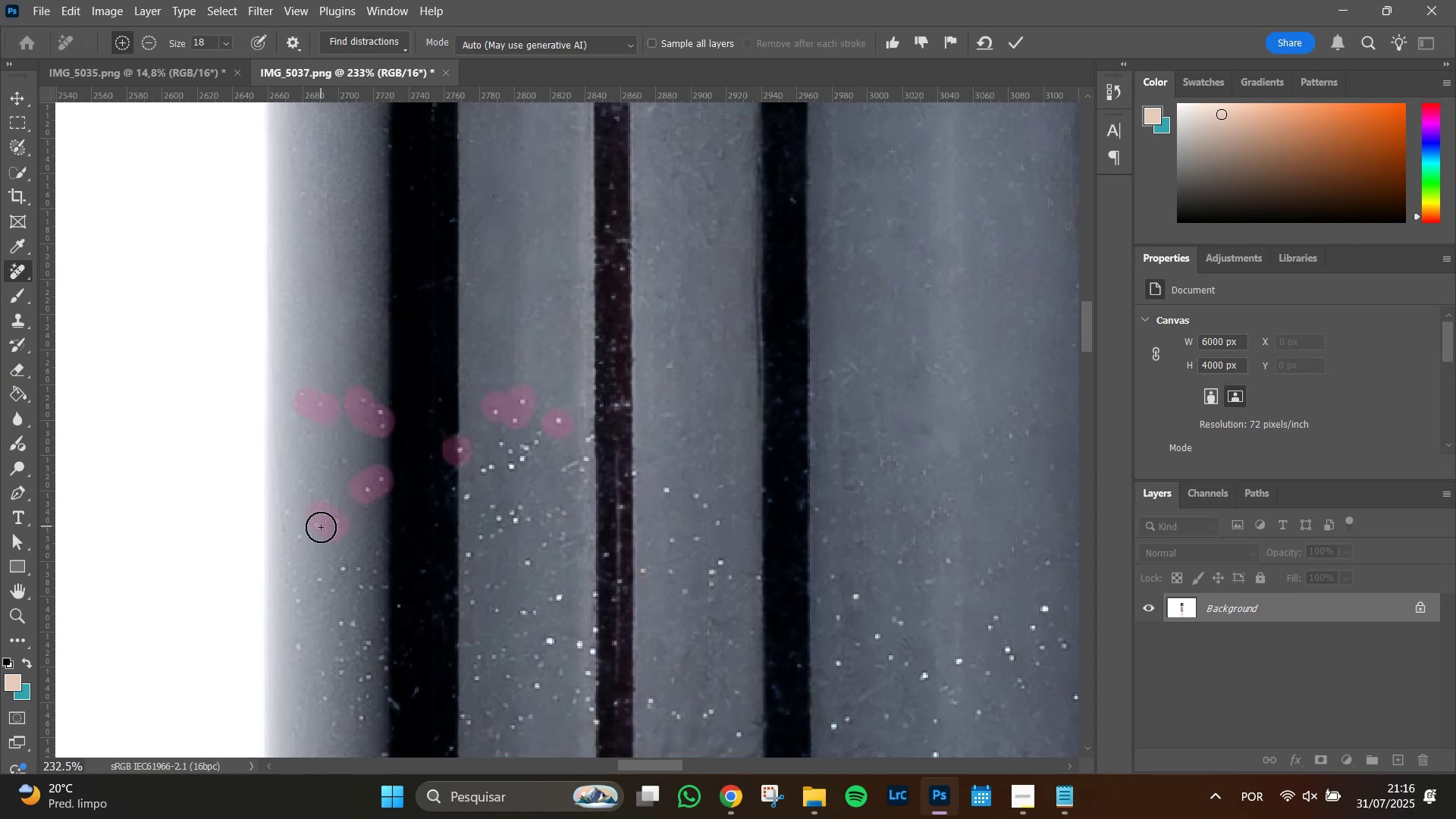 
triple_click([321, 527])
 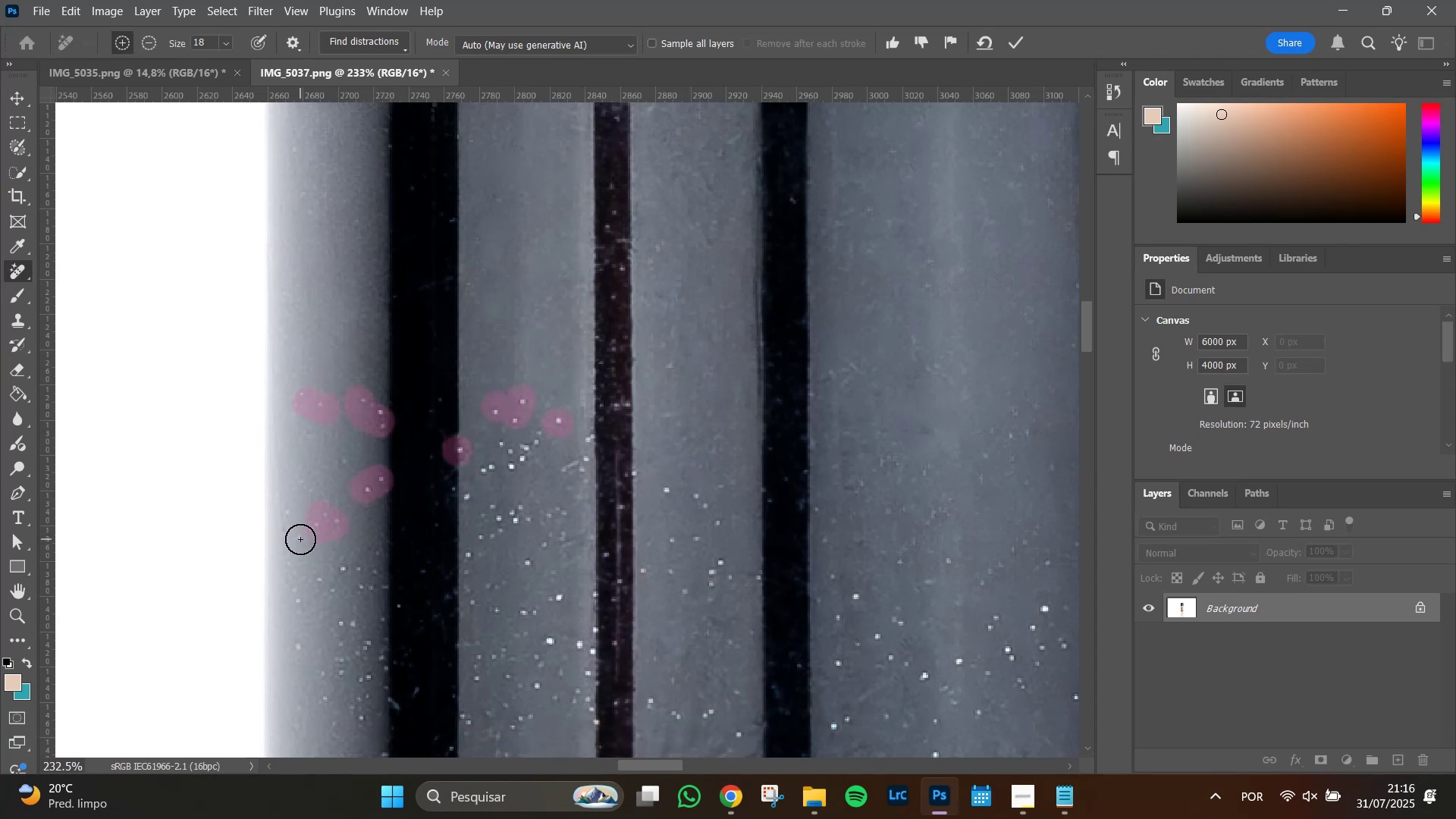 
triple_click([300, 539])
 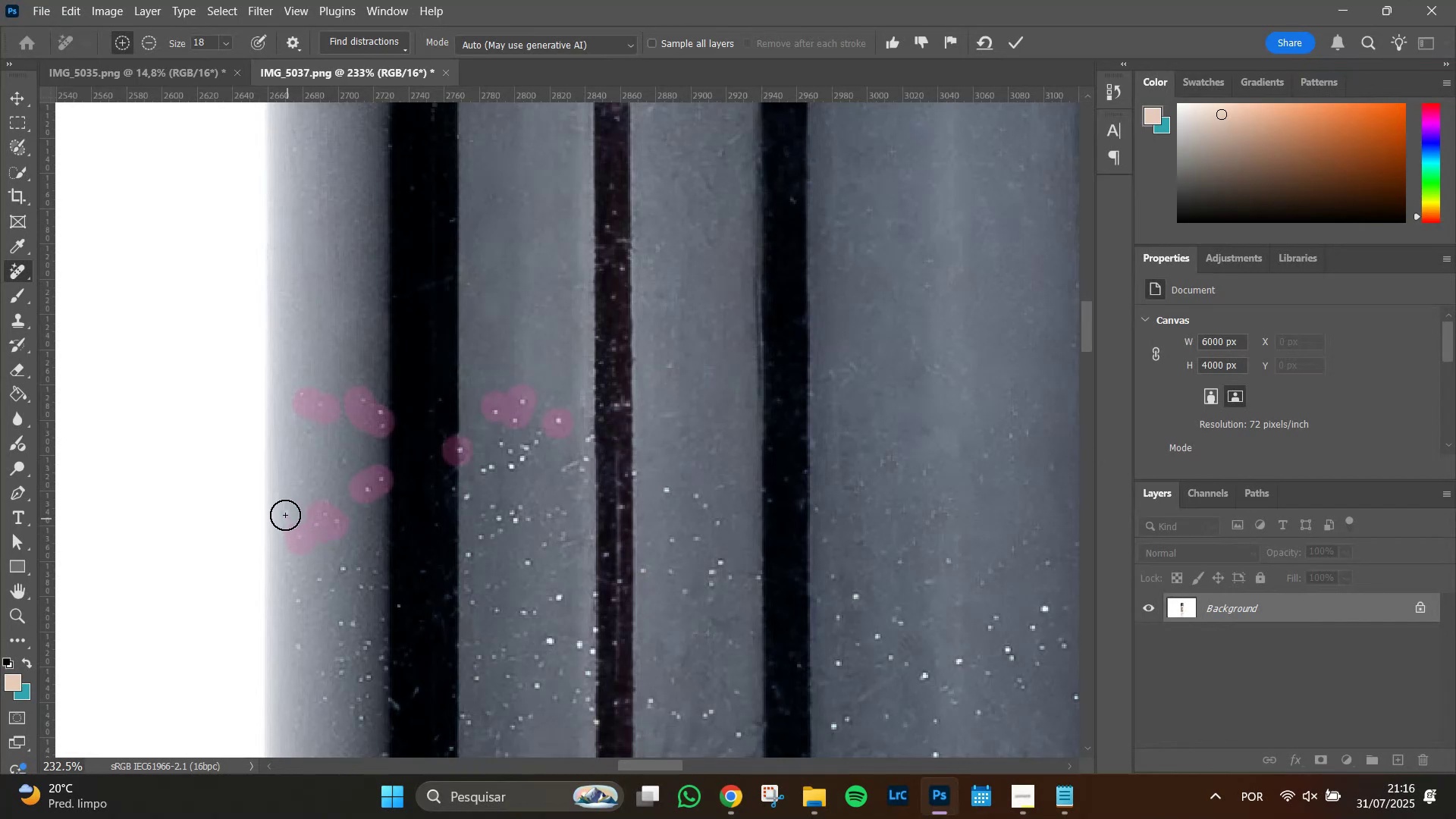 
triple_click([285, 515])
 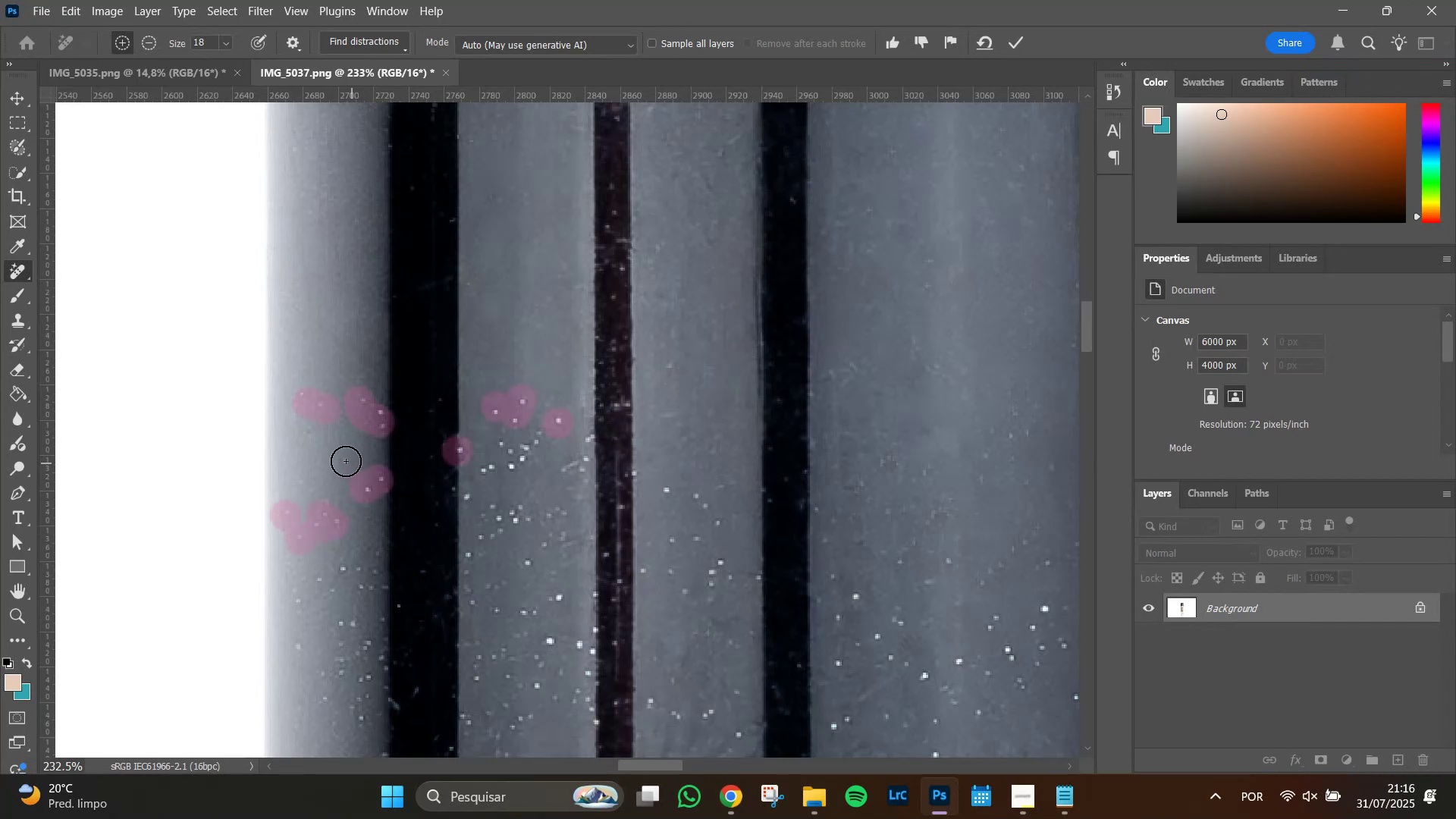 
left_click([344, 461])
 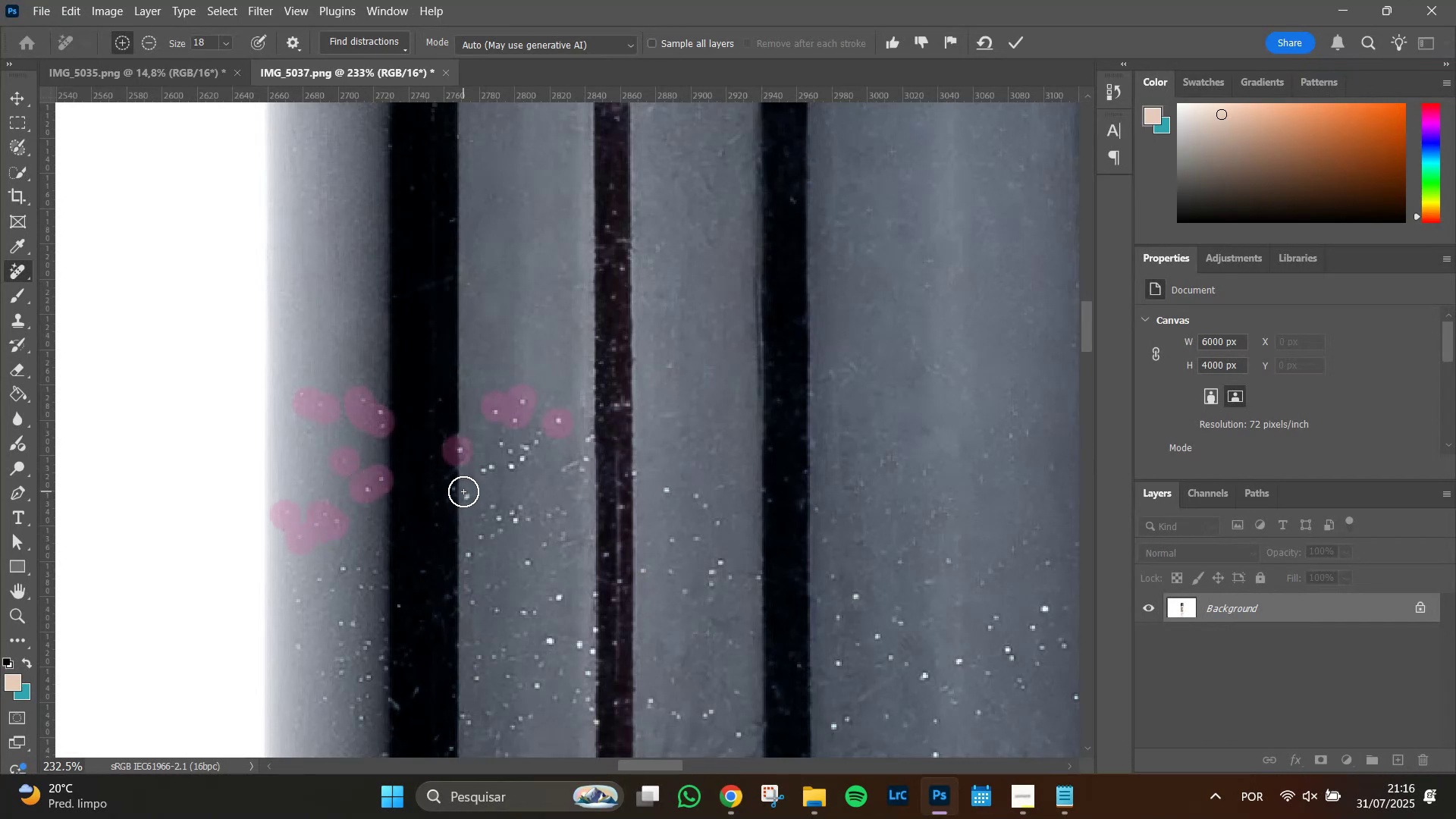 
left_click([466, 494])
 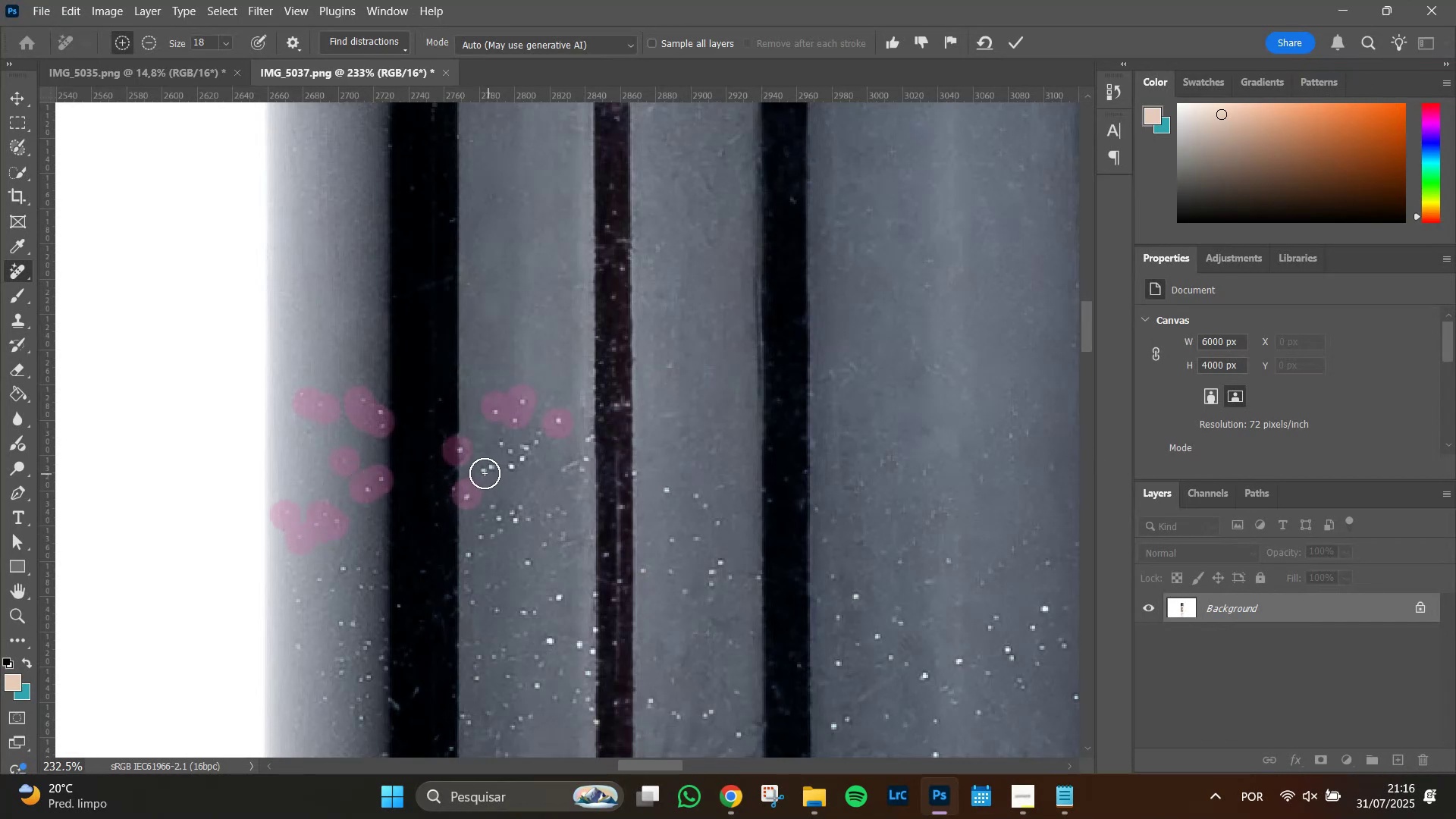 
left_click_drag(start_coordinate=[482, 472], to_coordinate=[535, 441])
 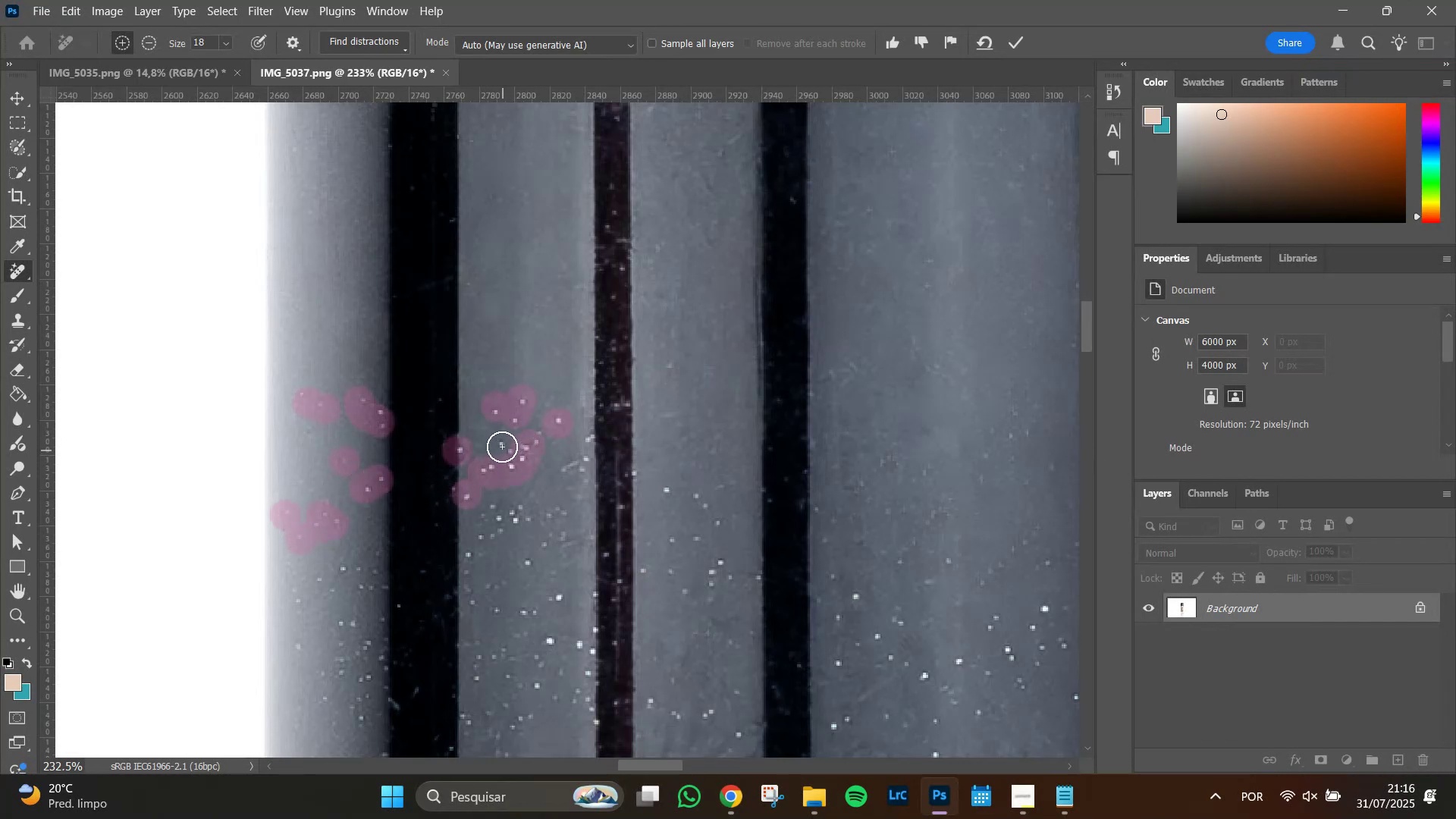 
left_click([501, 443])
 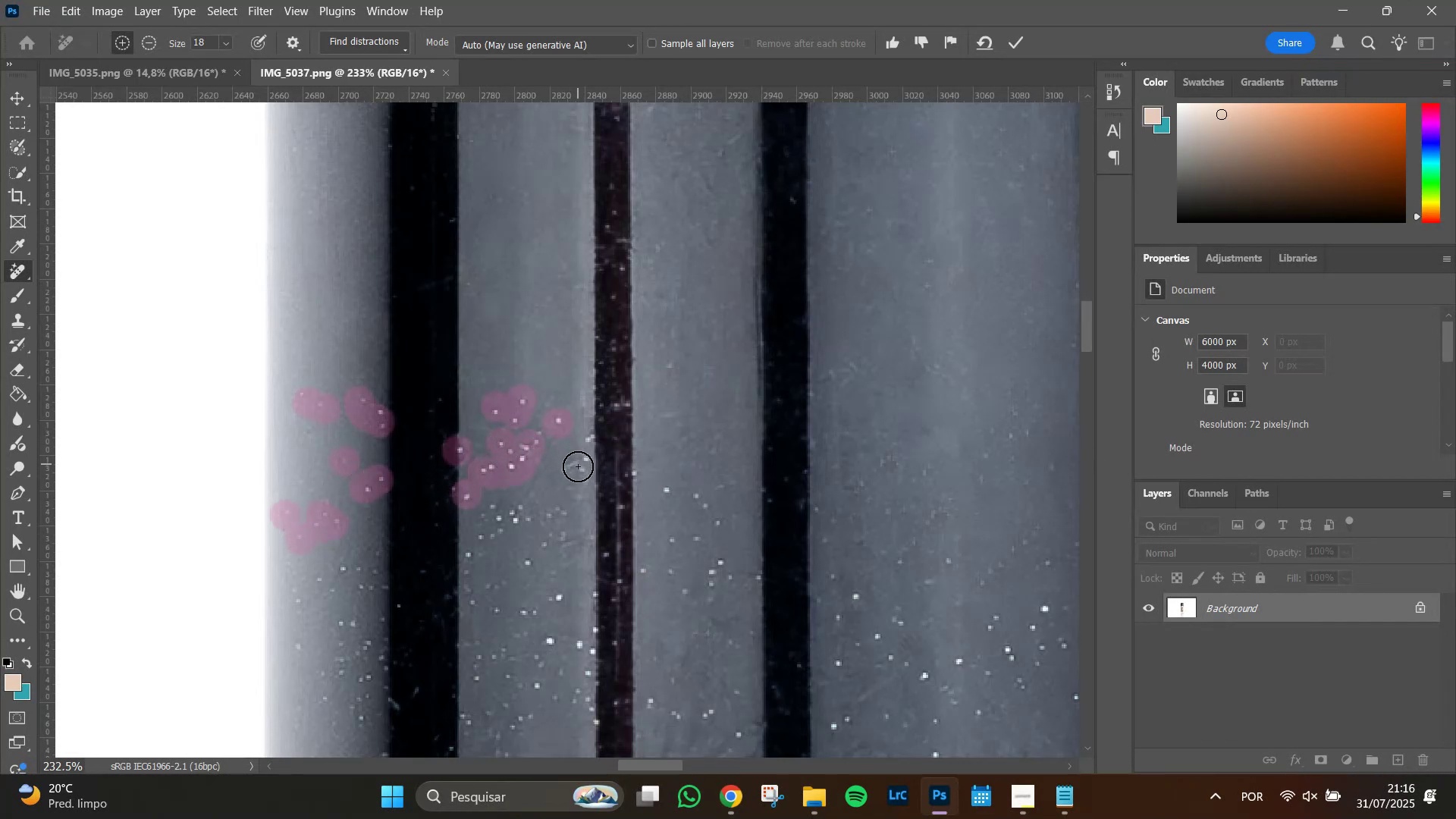 
left_click_drag(start_coordinate=[576, 471], to_coordinate=[588, 435])
 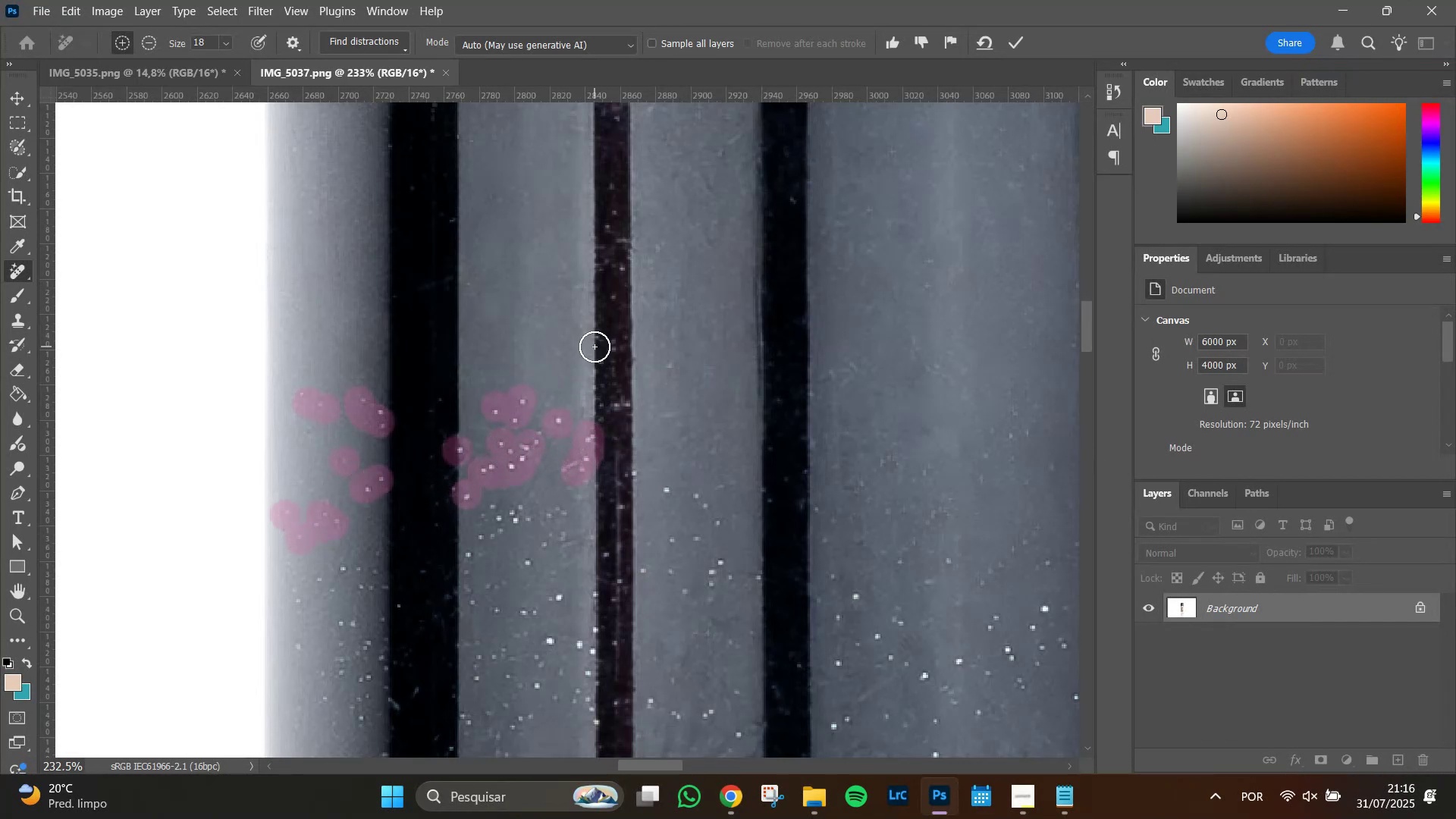 
key(Enter)
 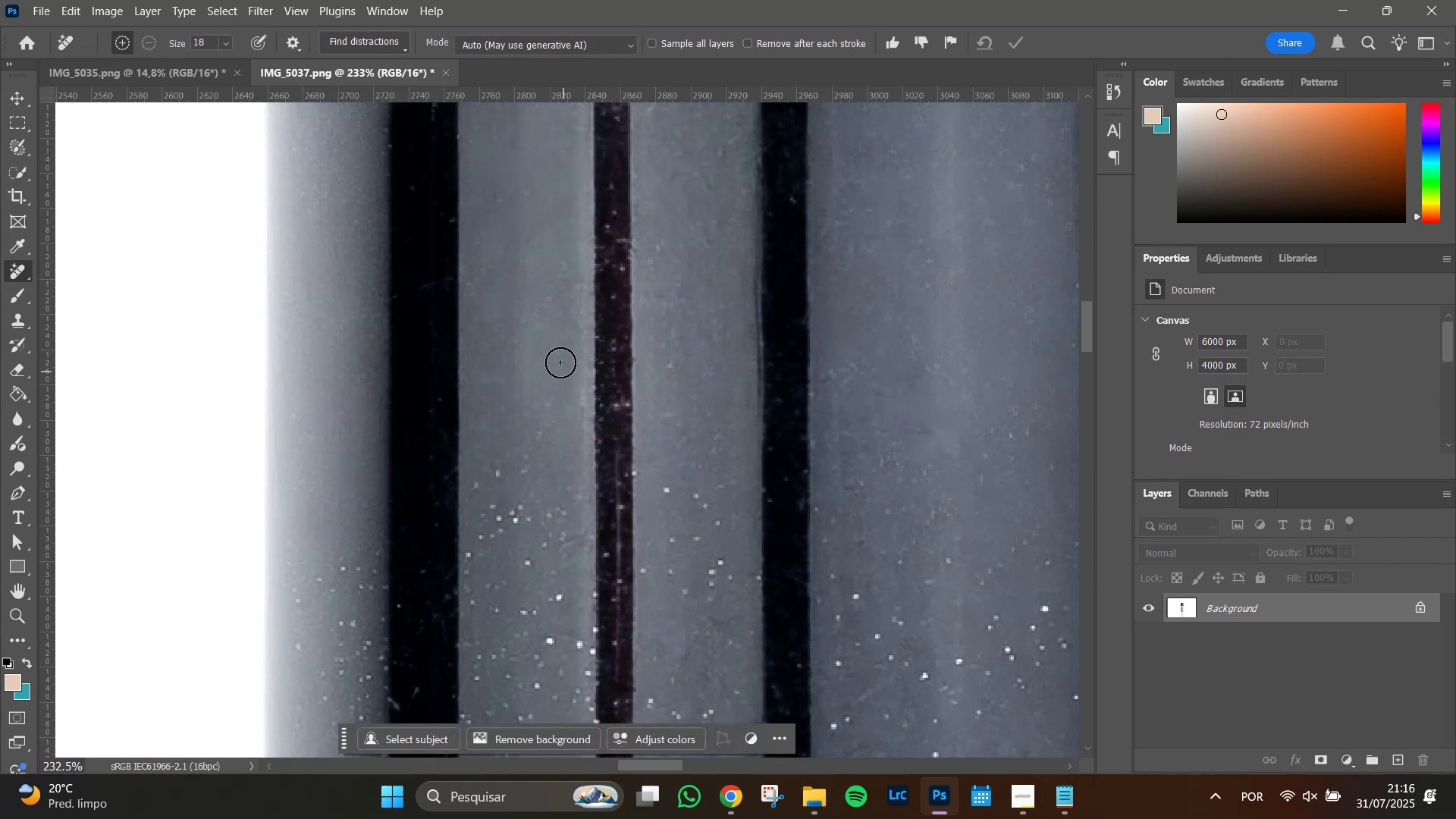 
wait(7.82)
 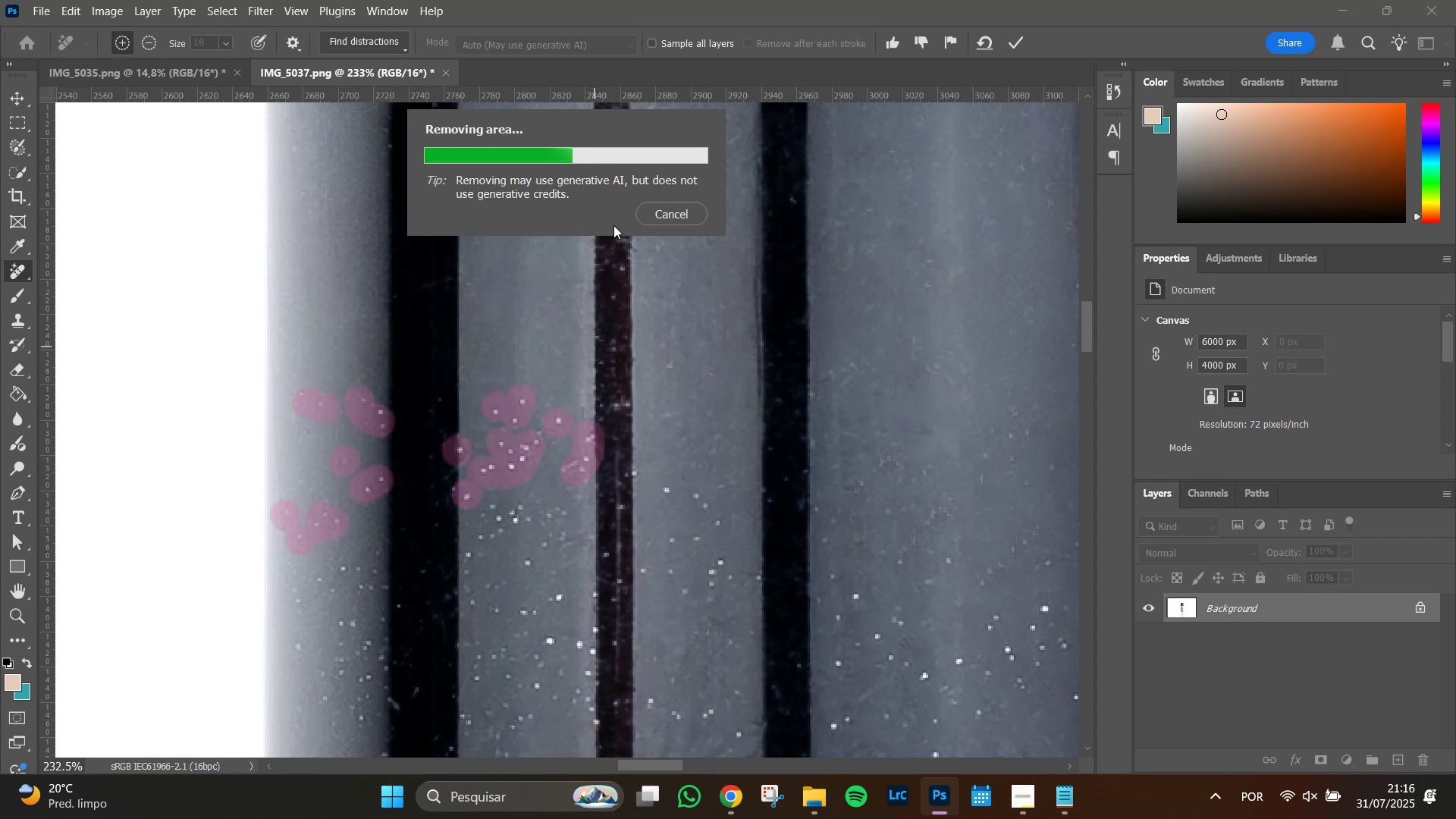 
left_click_drag(start_coordinate=[505, 516], to_coordinate=[513, 518])
 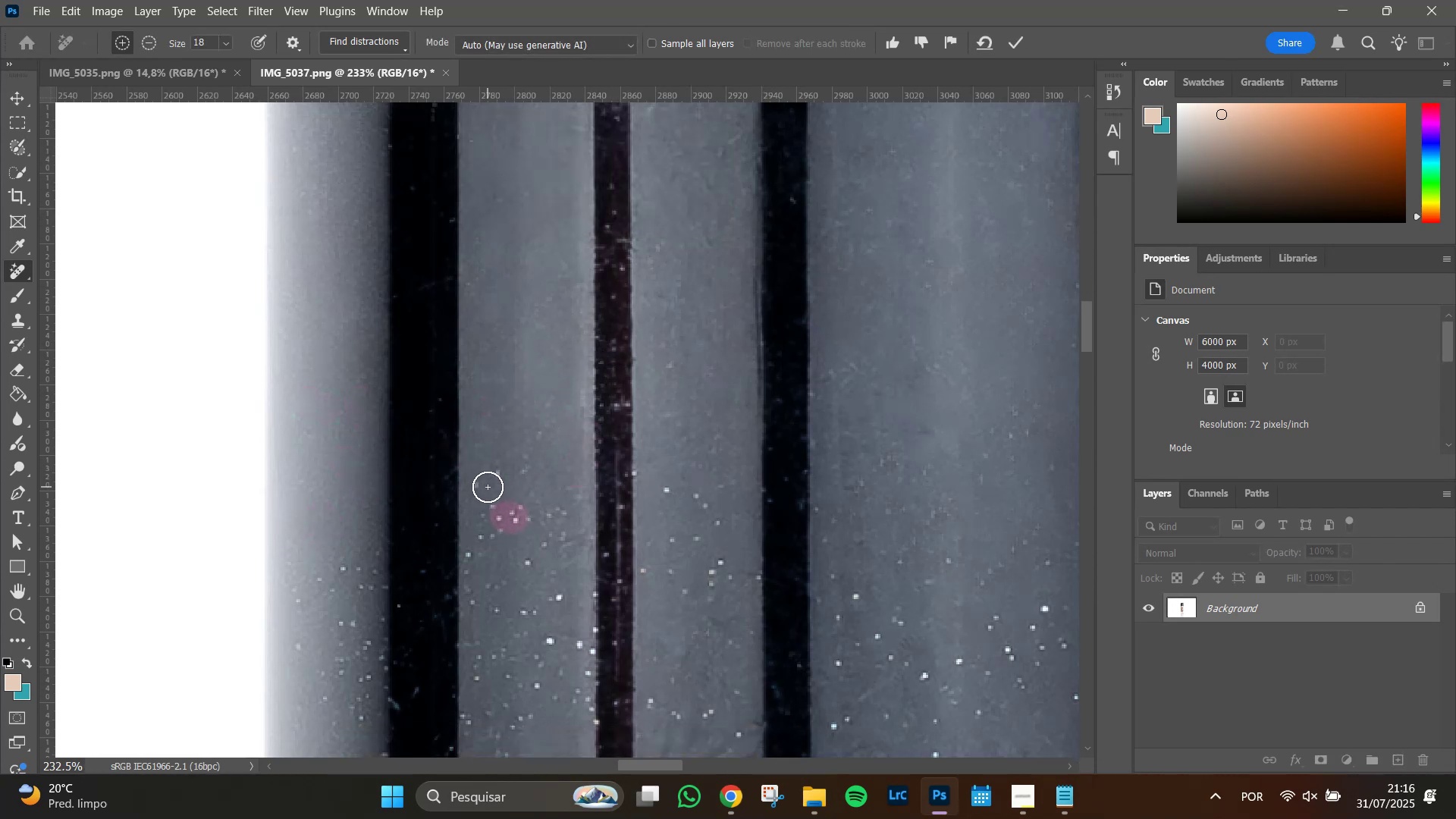 
left_click_drag(start_coordinate=[484, 484], to_coordinate=[499, 467])
 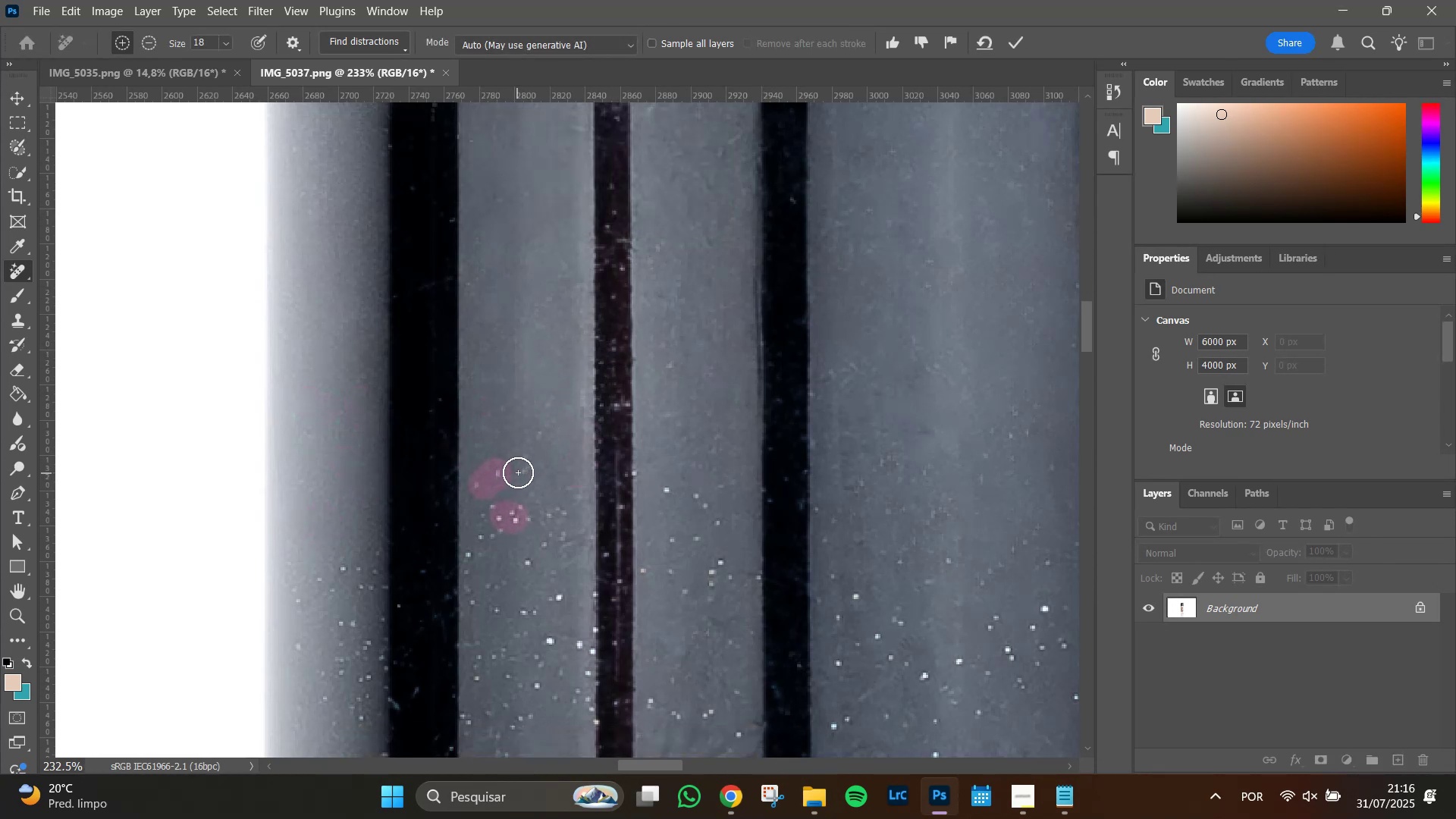 
left_click([519, 471])
 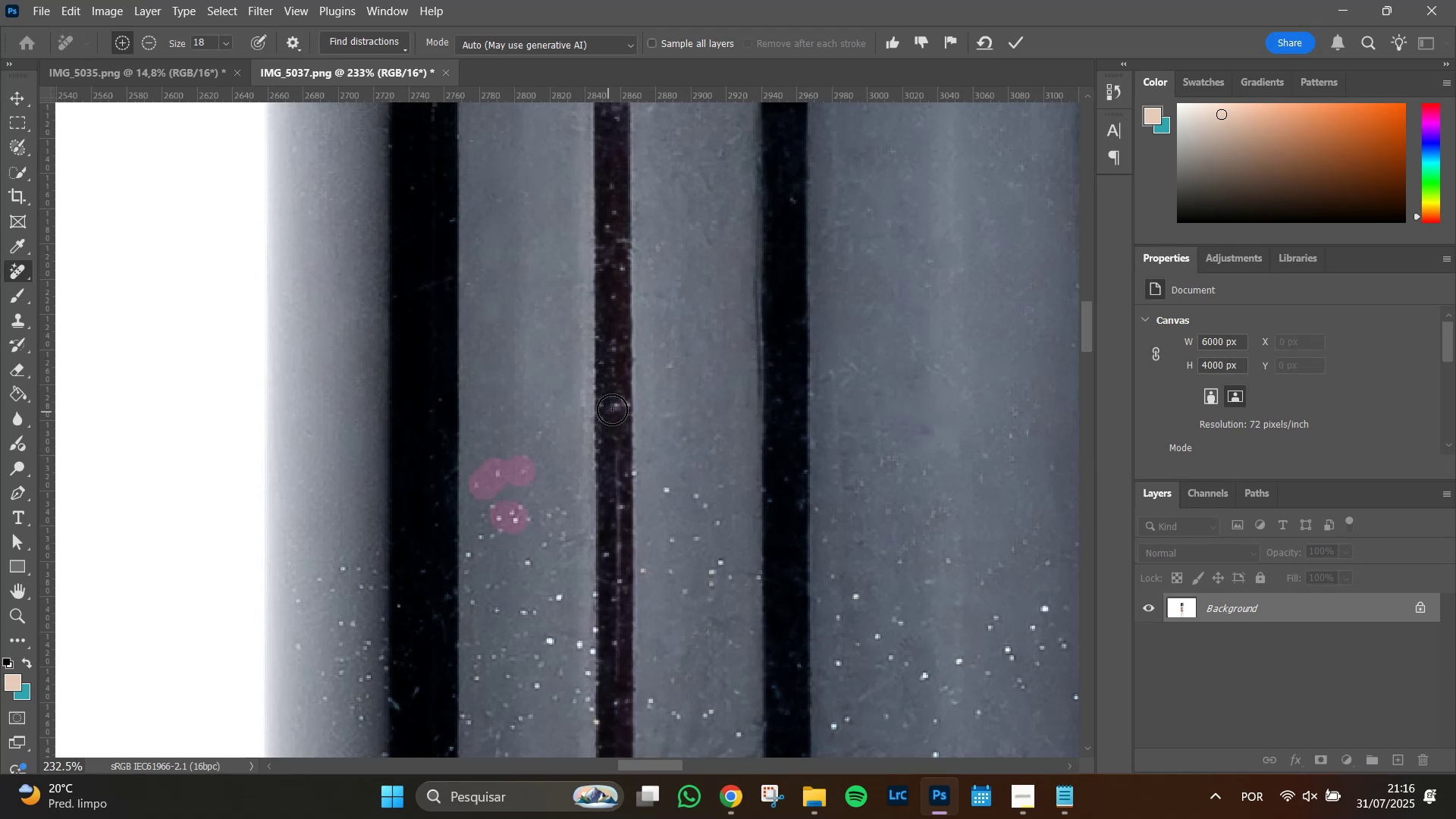 
left_click([620, 406])
 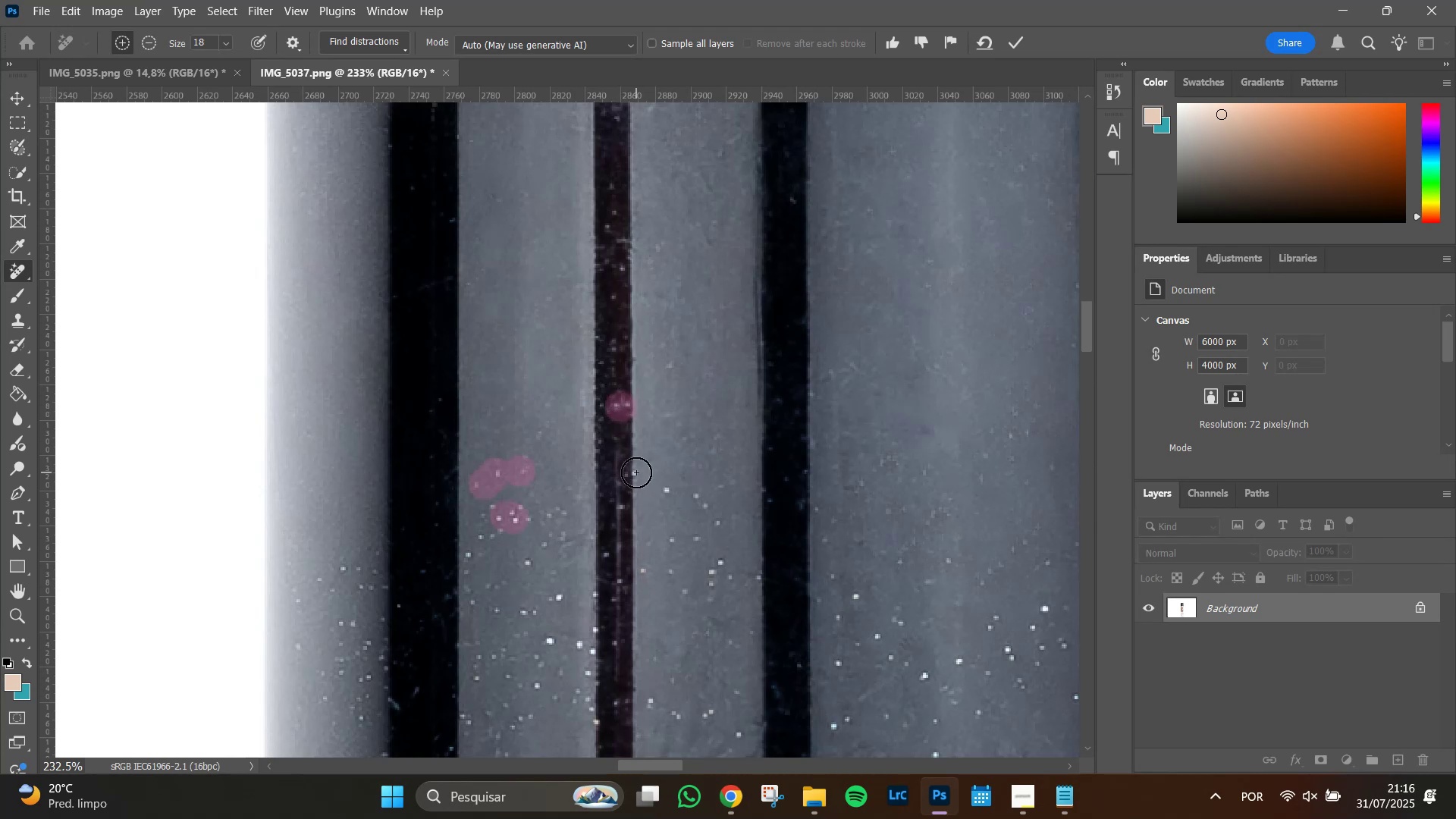 
left_click([636, 472])
 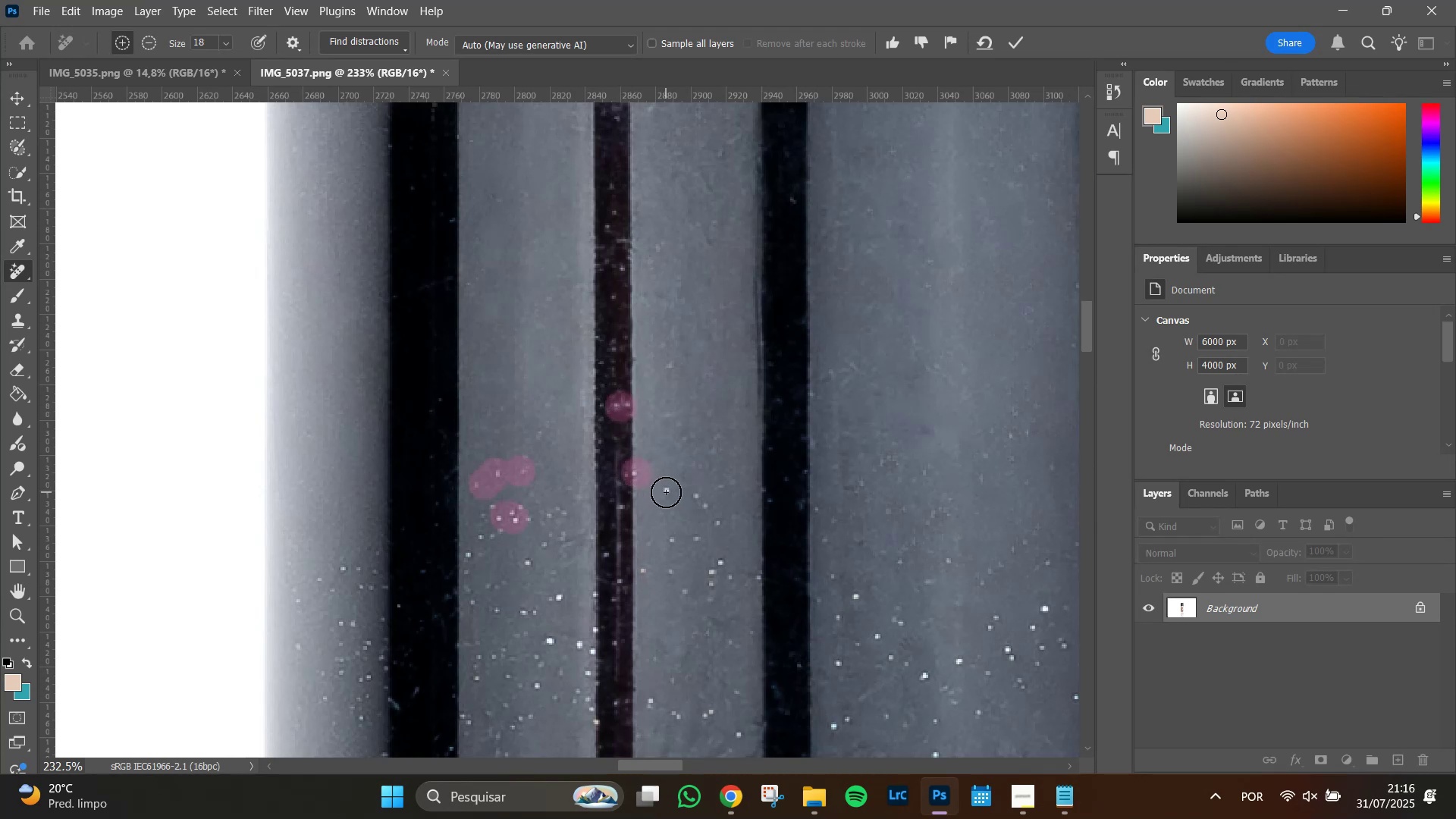 
left_click([661, 494])
 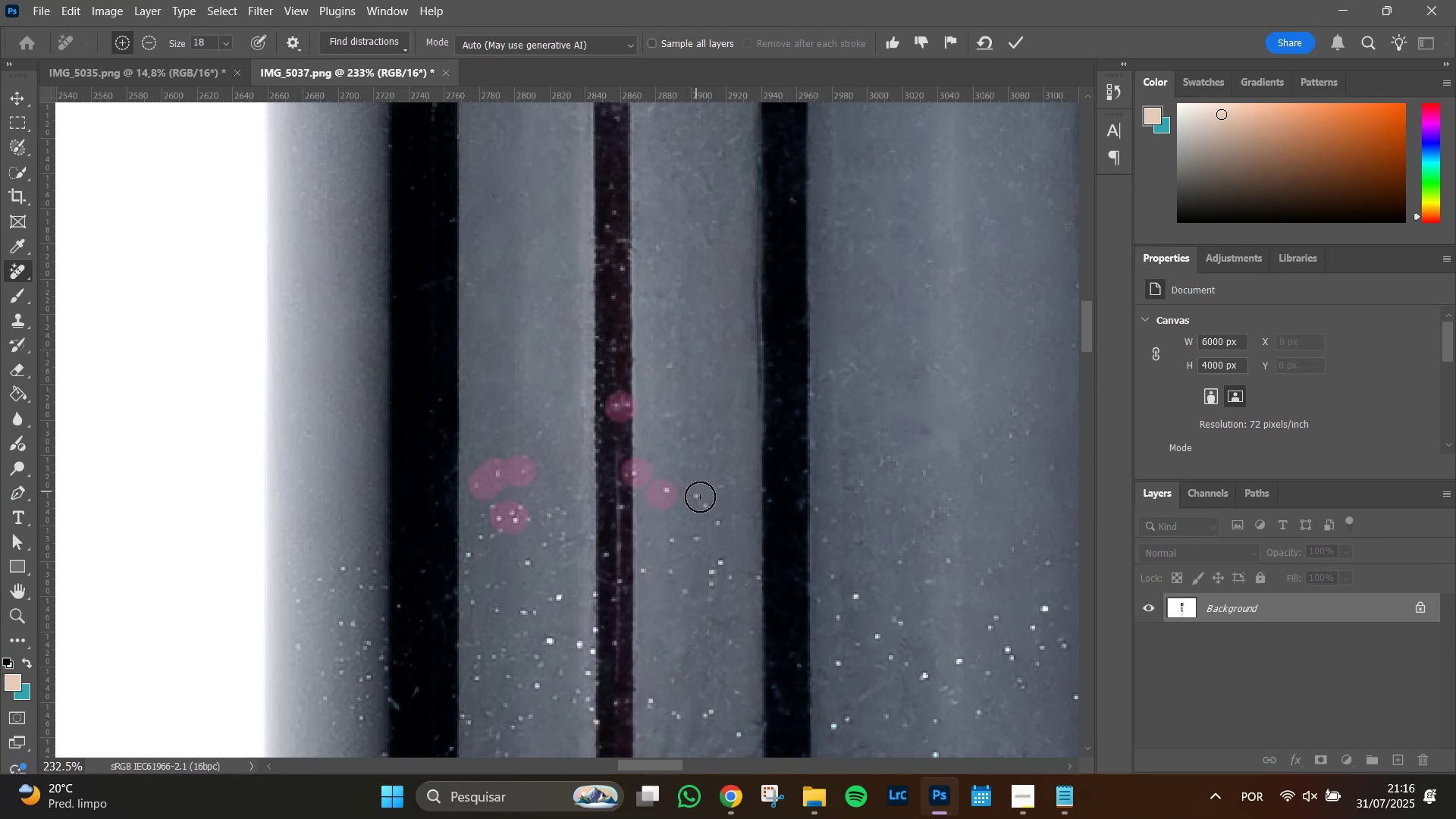 
left_click_drag(start_coordinate=[704, 500], to_coordinate=[724, 525])
 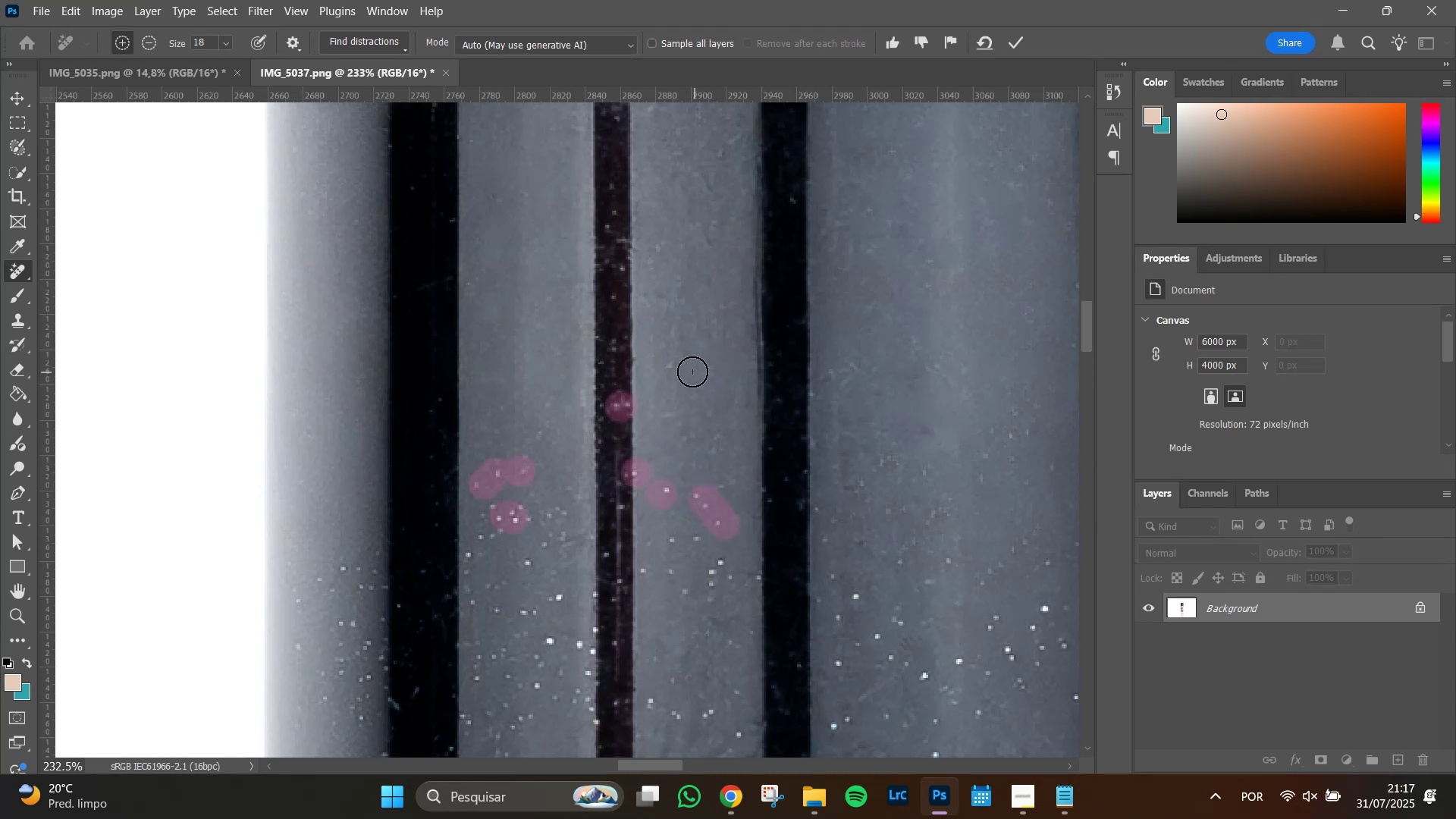 
left_click([676, 366])
 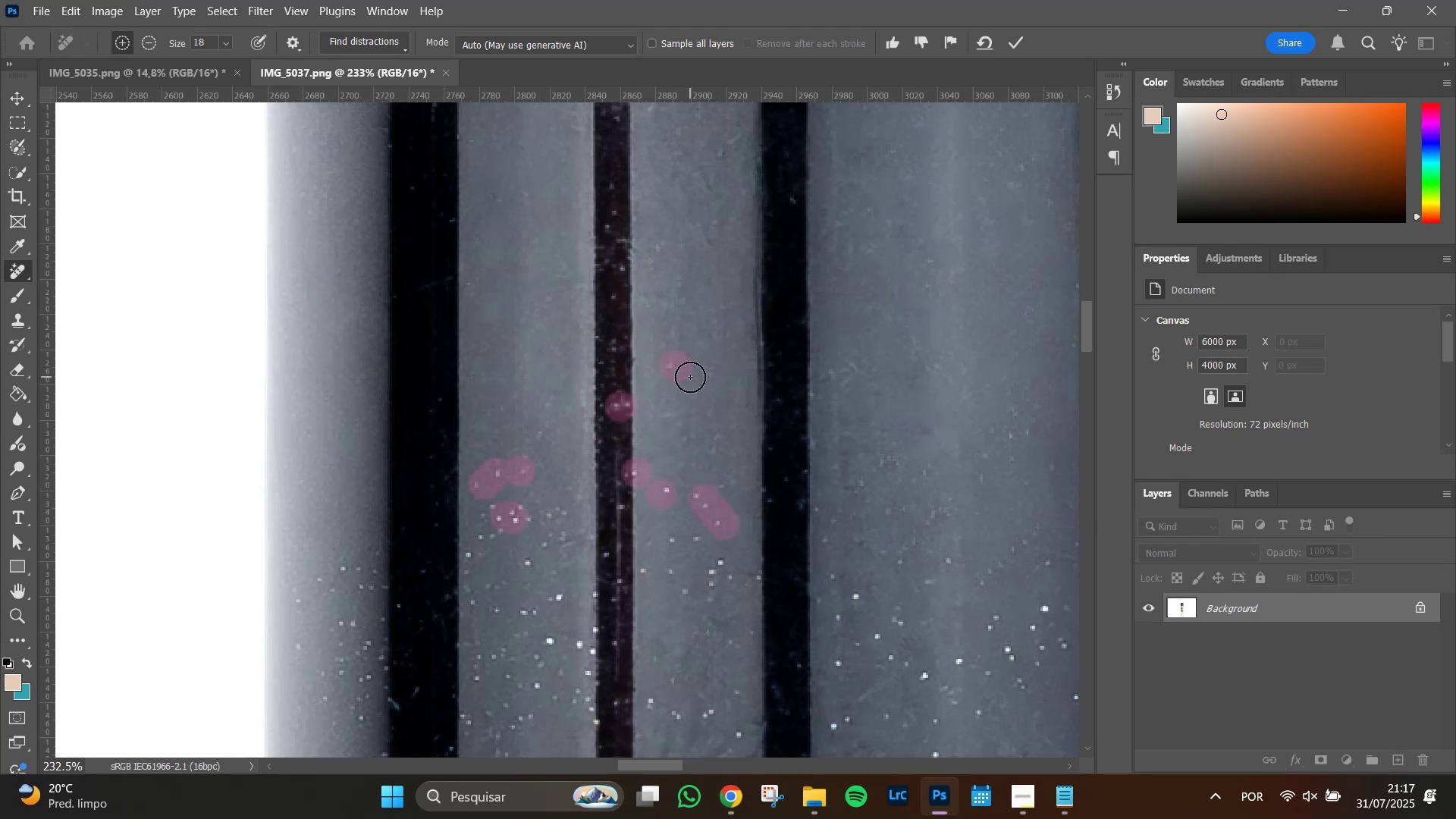 
key(Enter)
 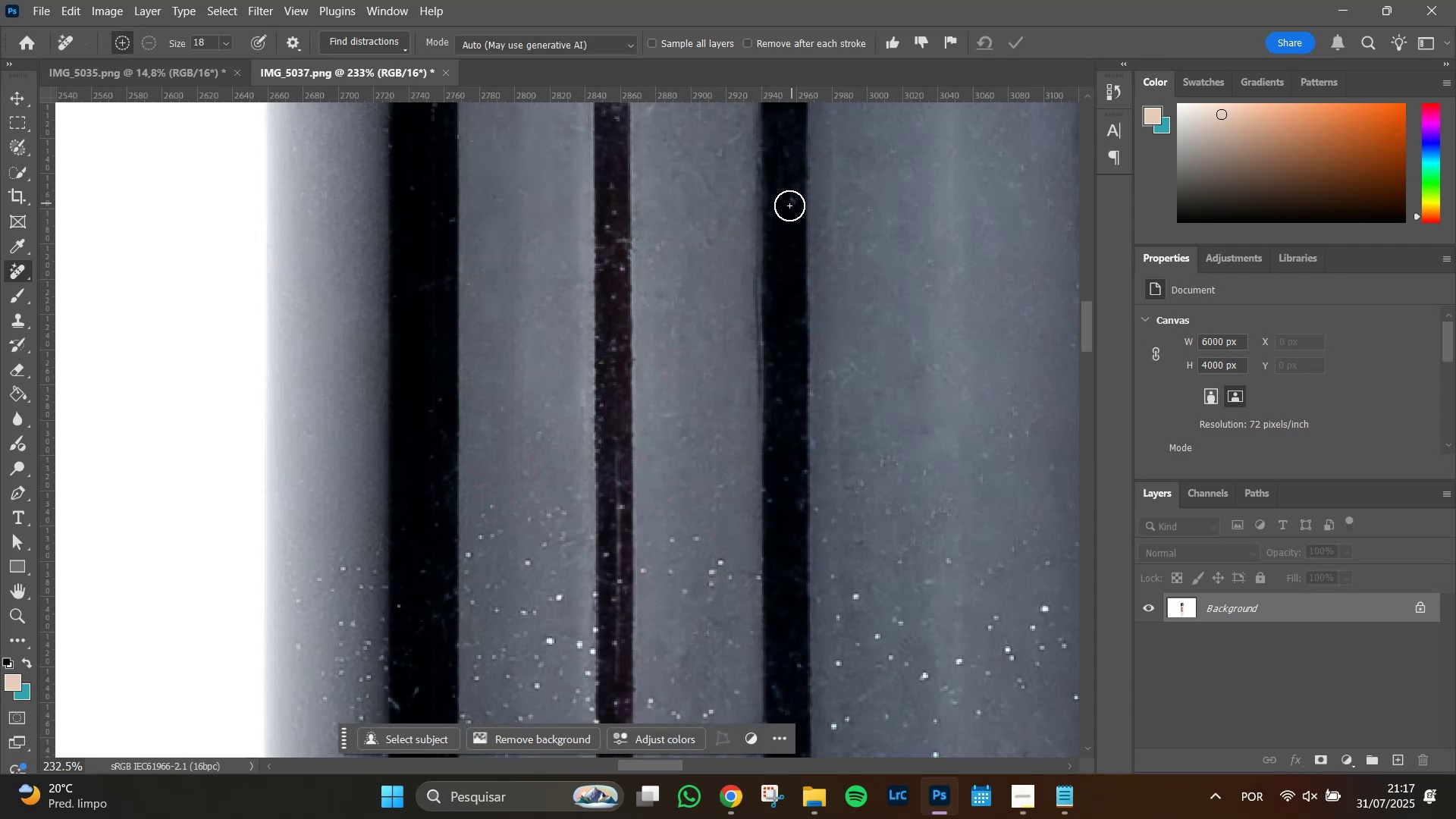 
wait(7.98)
 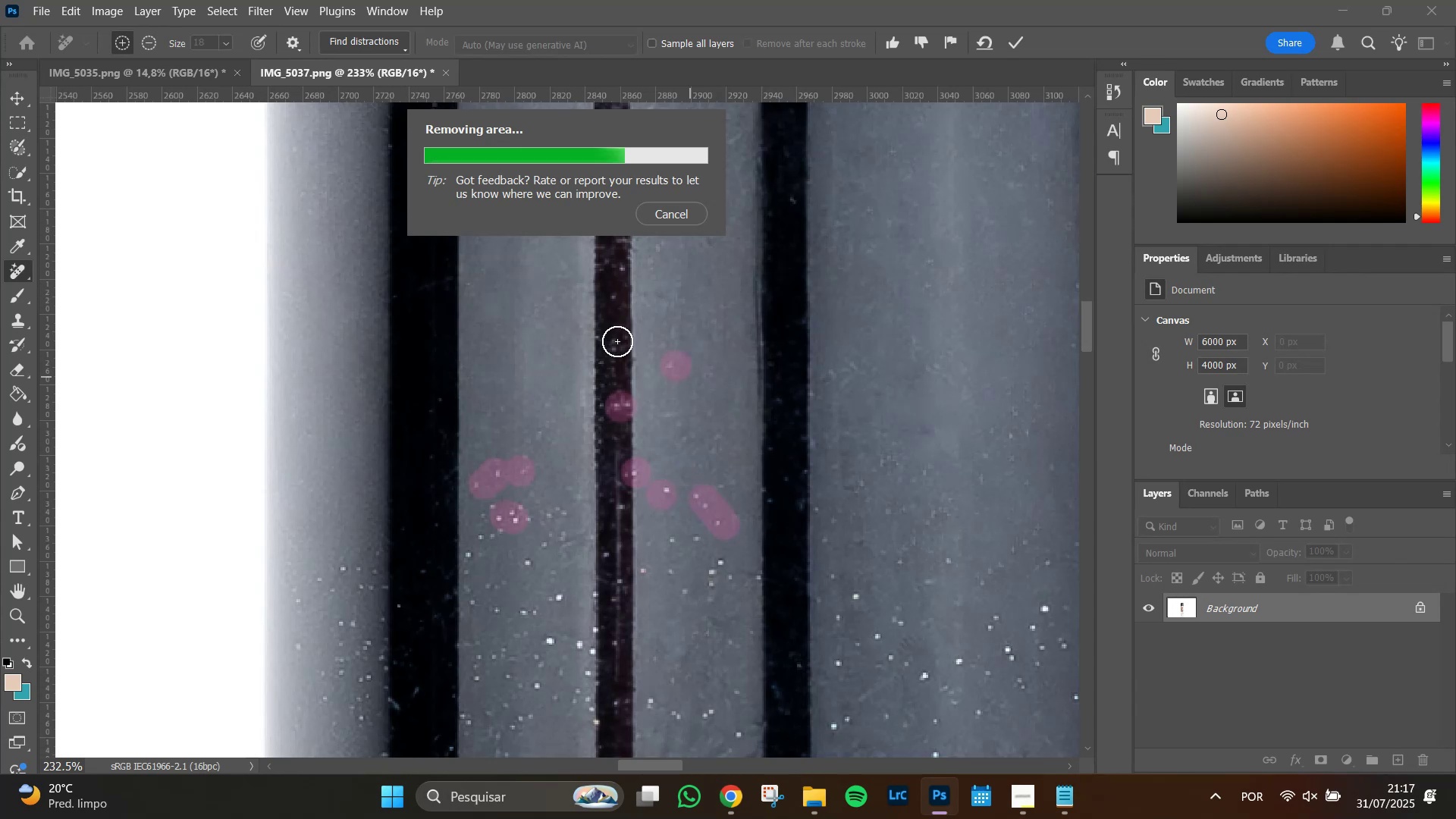 
left_click([789, 202])
 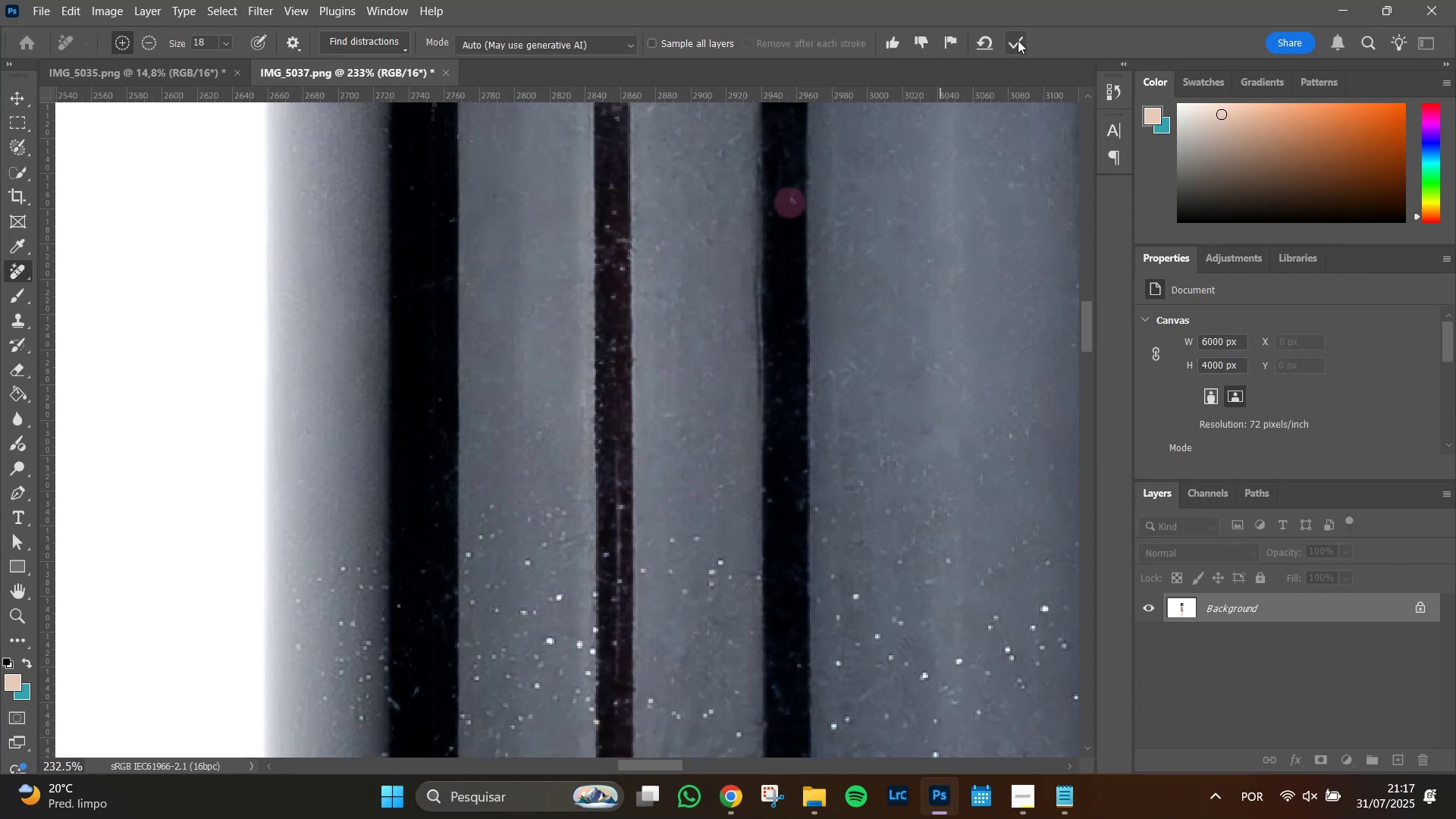 
left_click([1012, 40])
 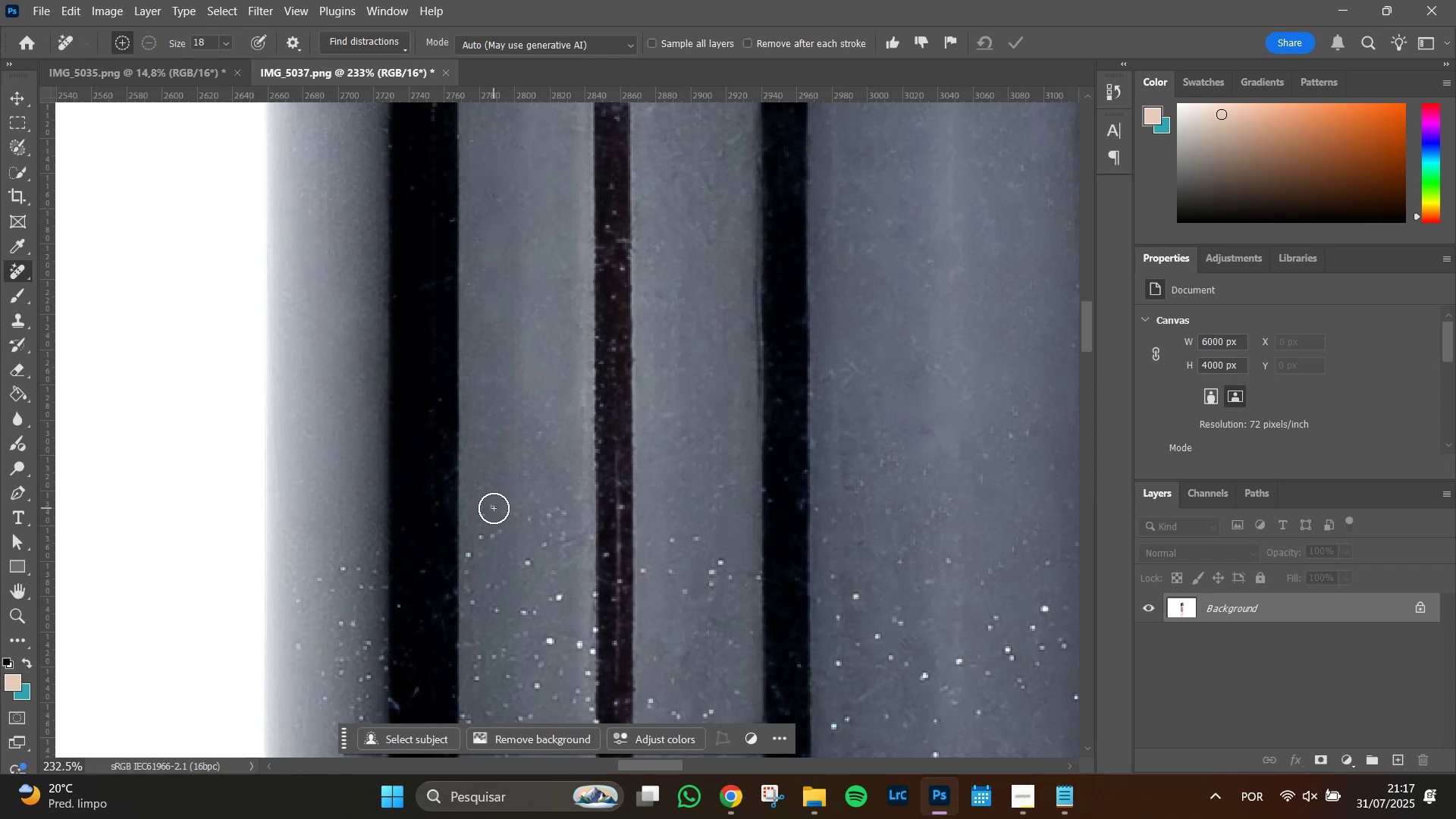 
wait(6.24)
 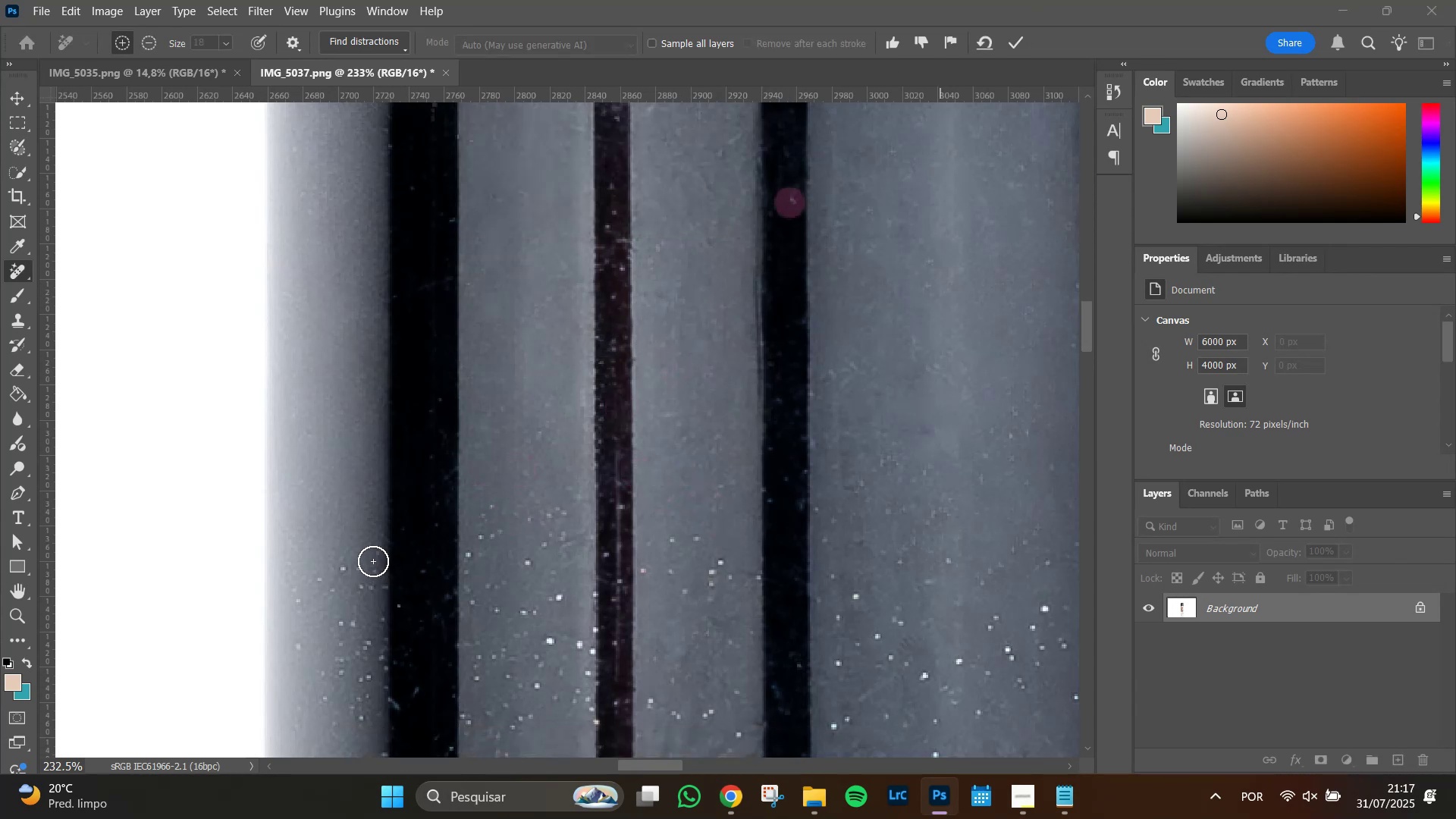 
hold_key(key=Space, duration=1.51)
 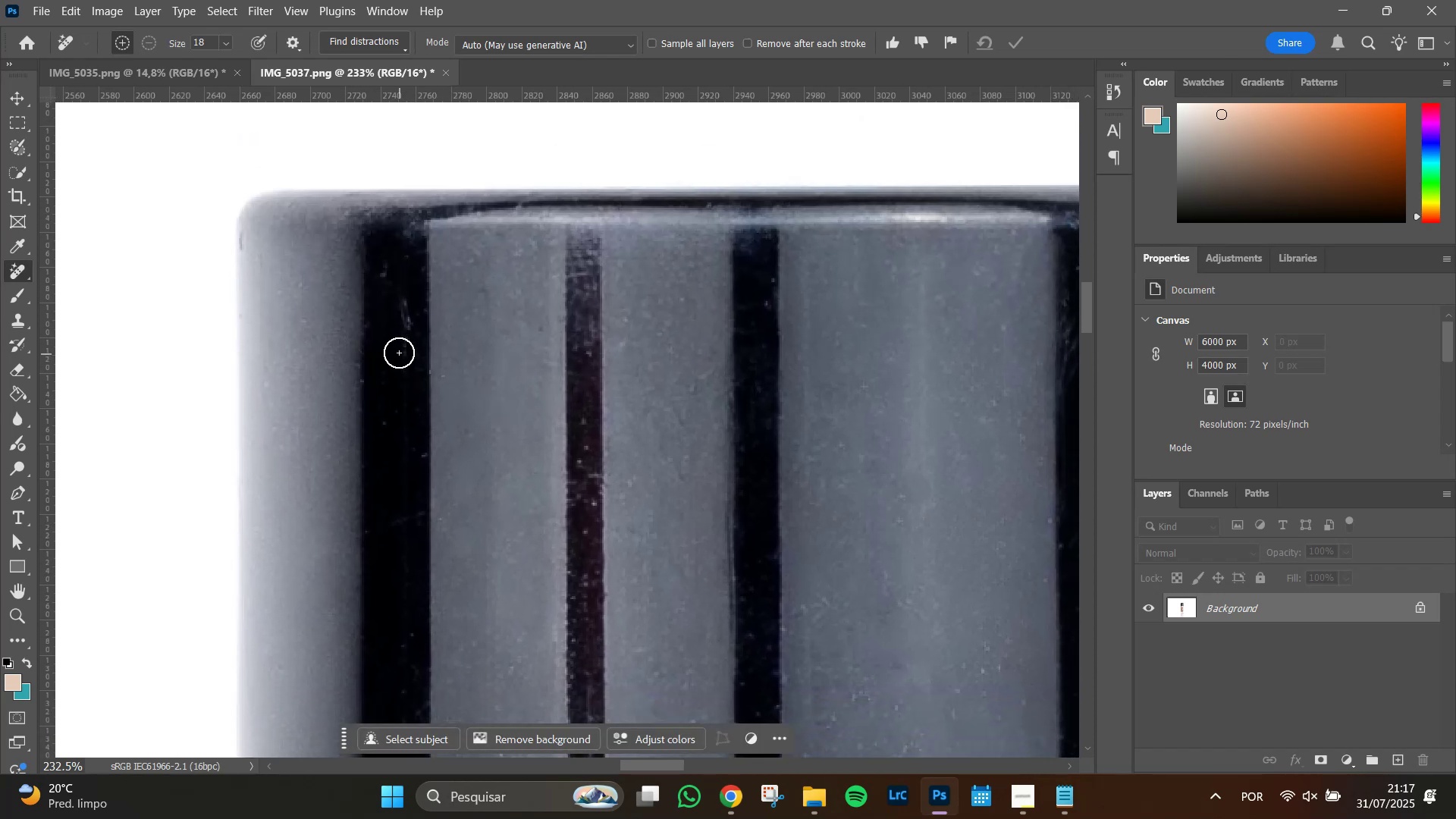 
left_click_drag(start_coordinate=[566, 294], to_coordinate=[538, 529])
 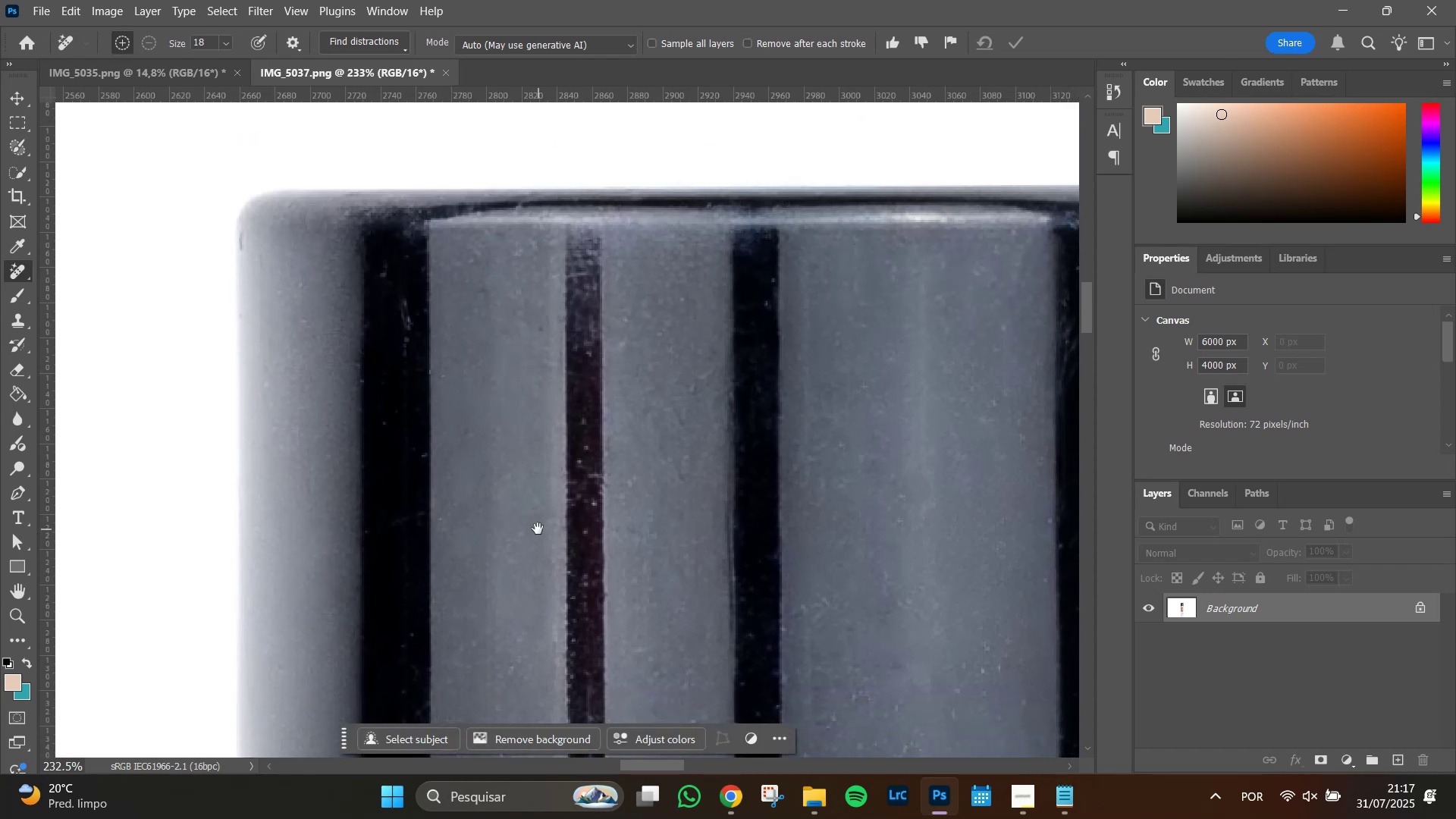 
key(Space)
 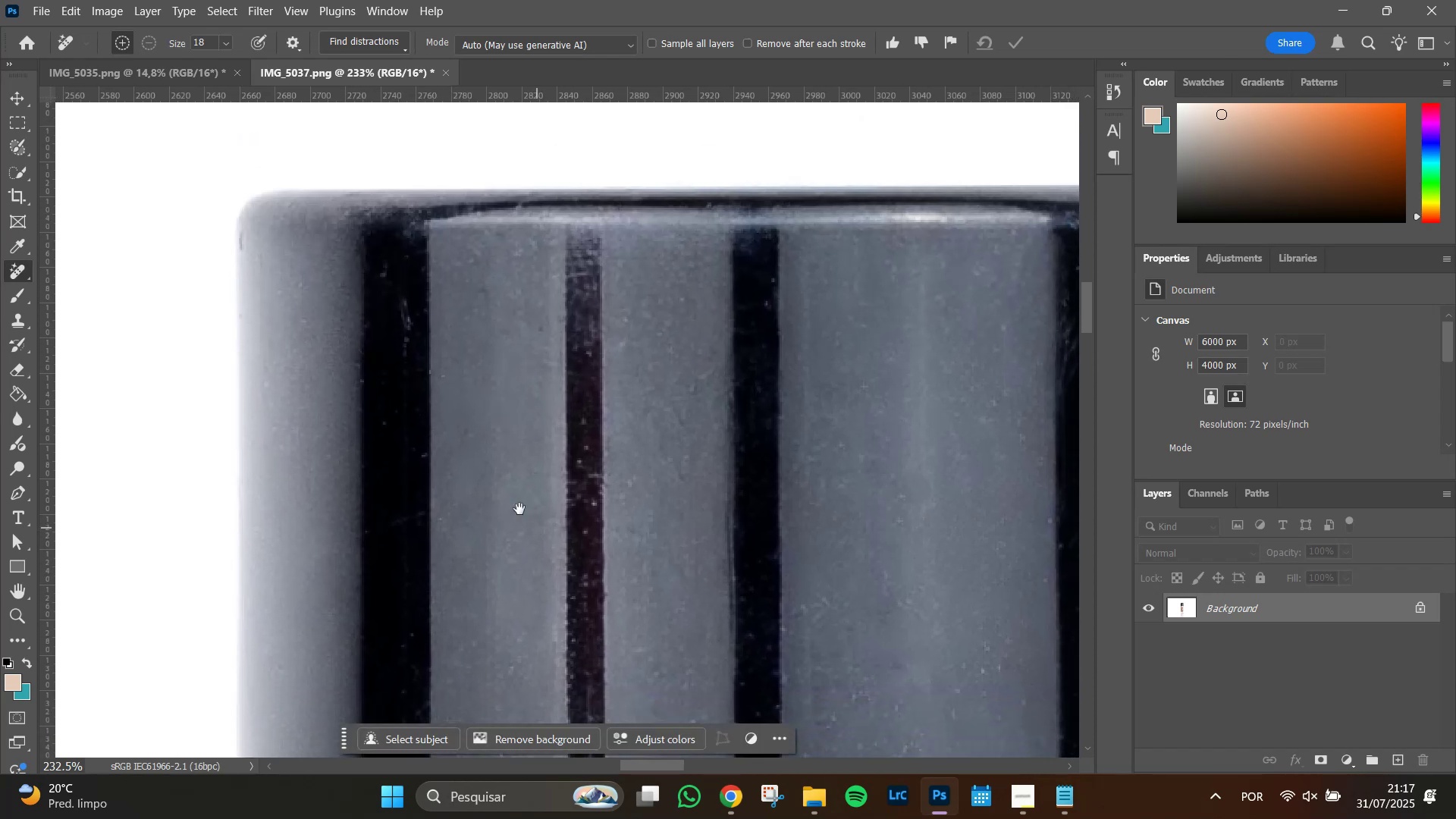 
key(Space)
 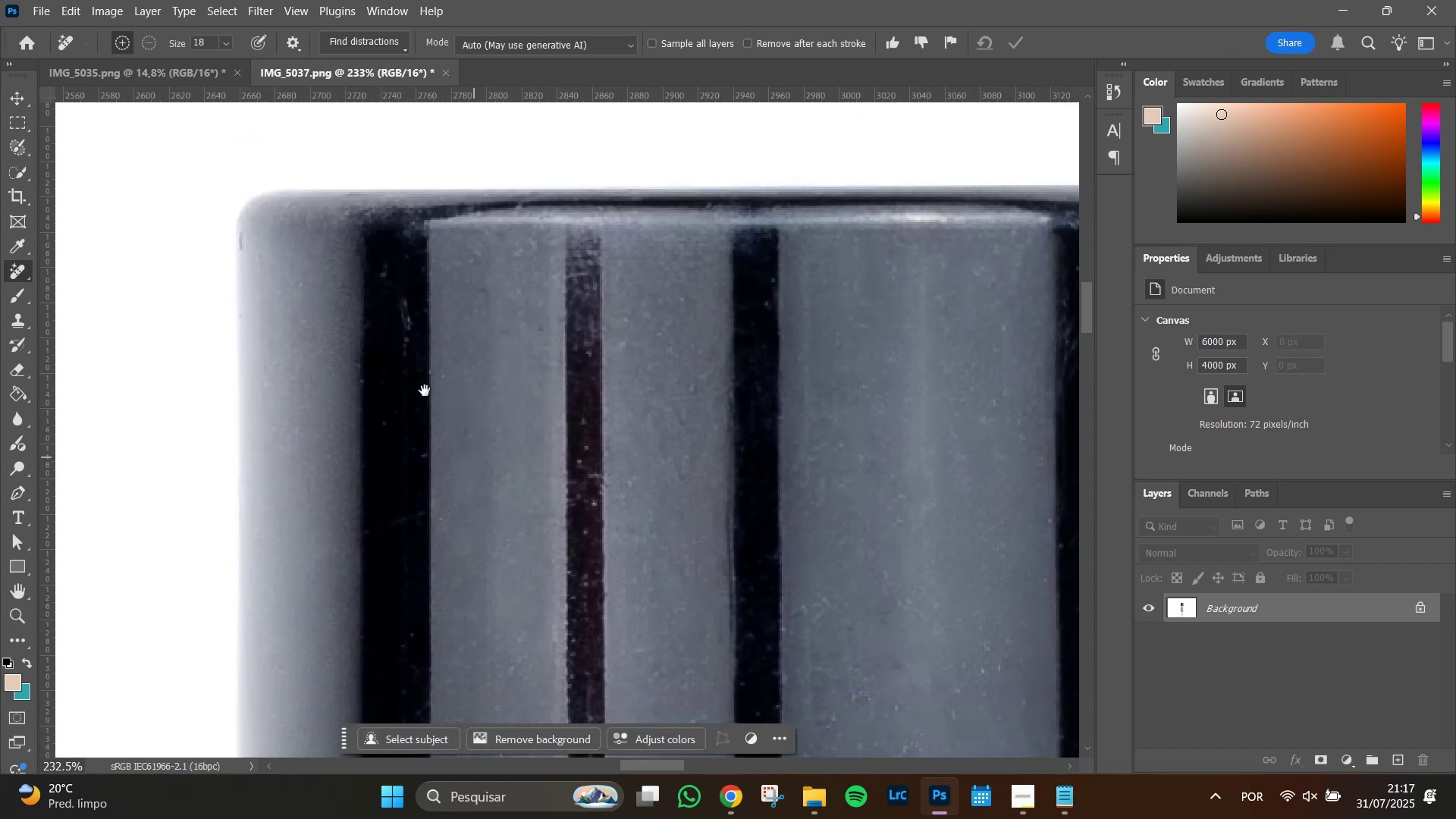 
key(Space)
 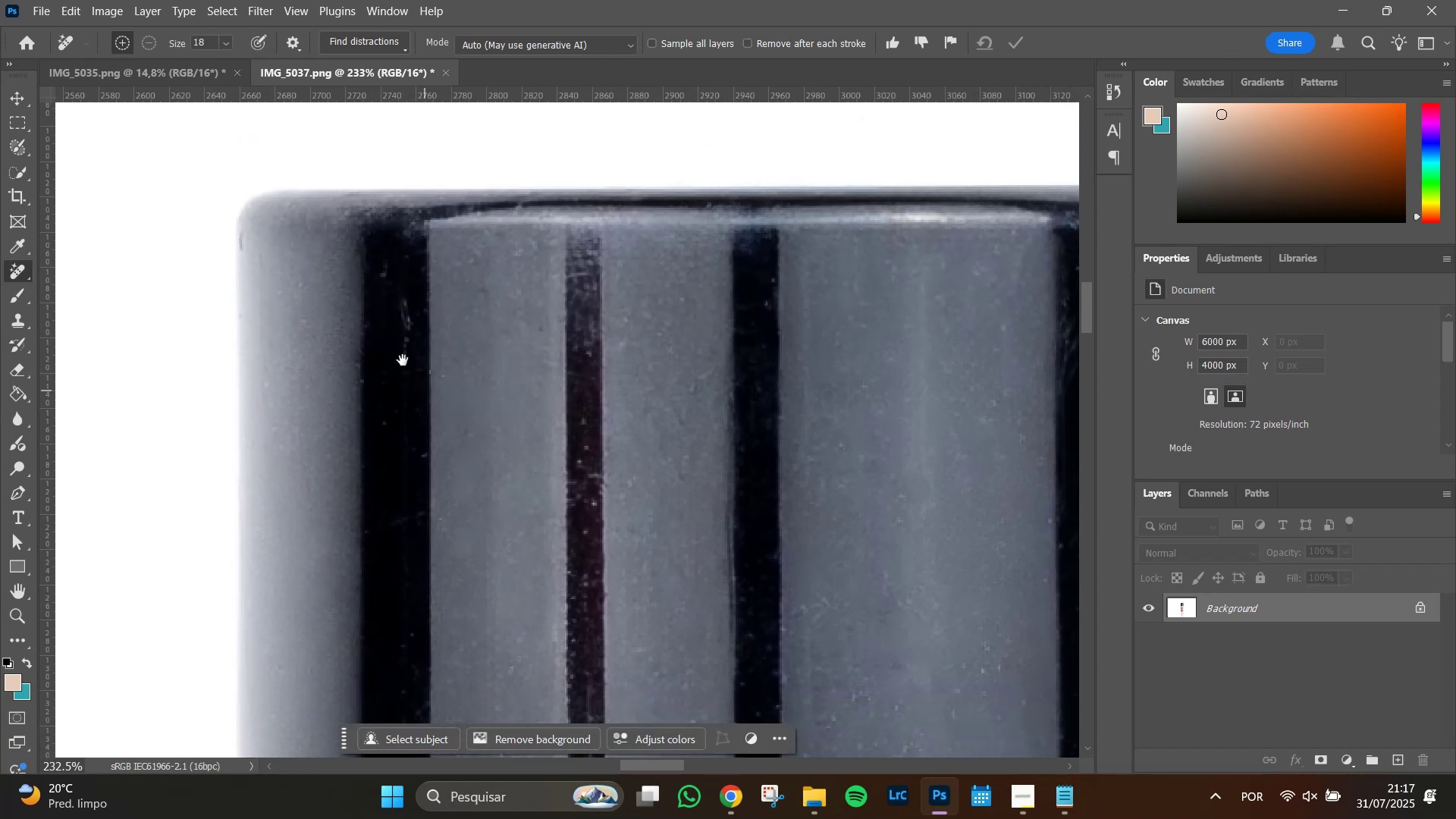 
key(Space)
 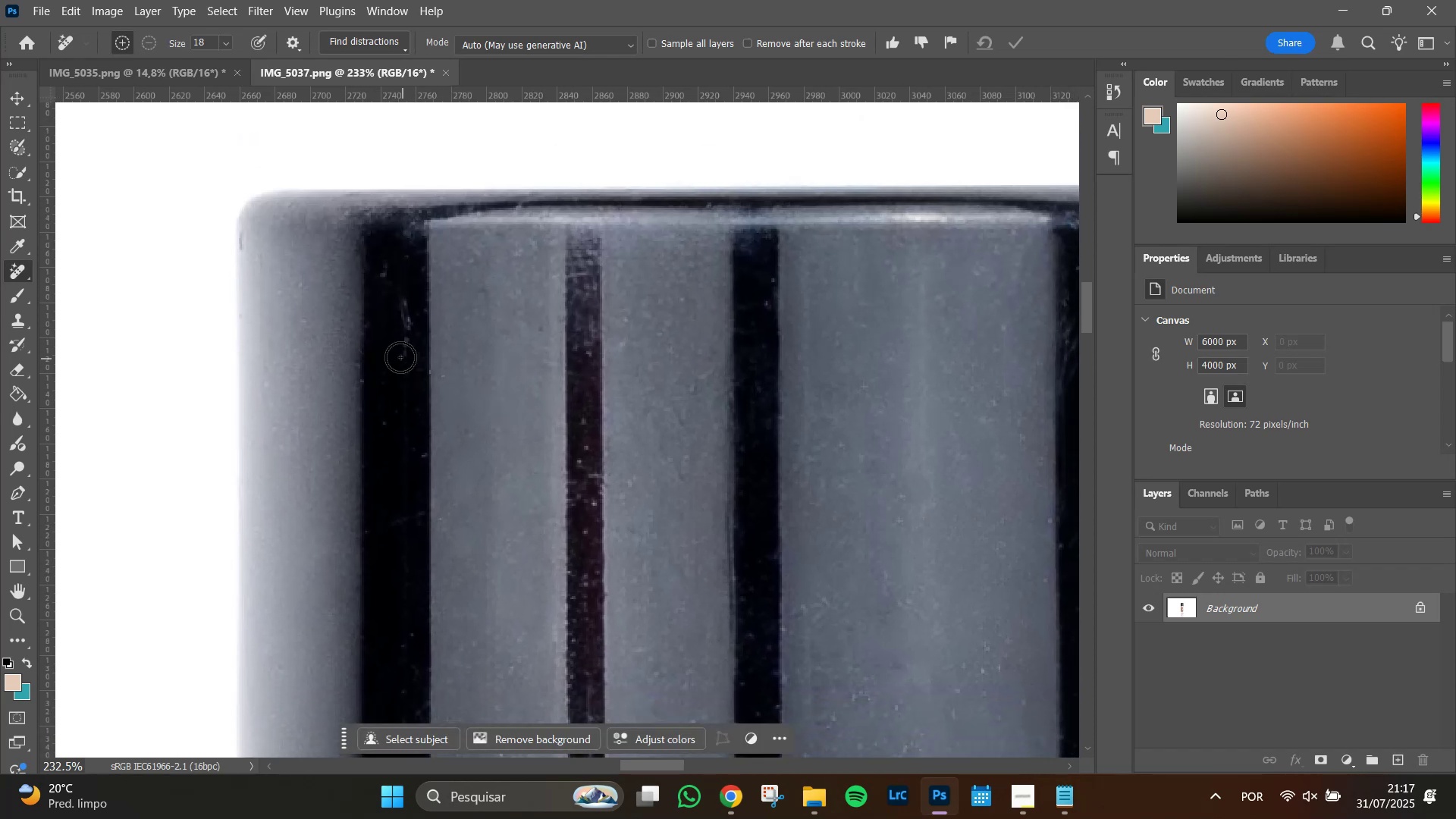 
key(Space)
 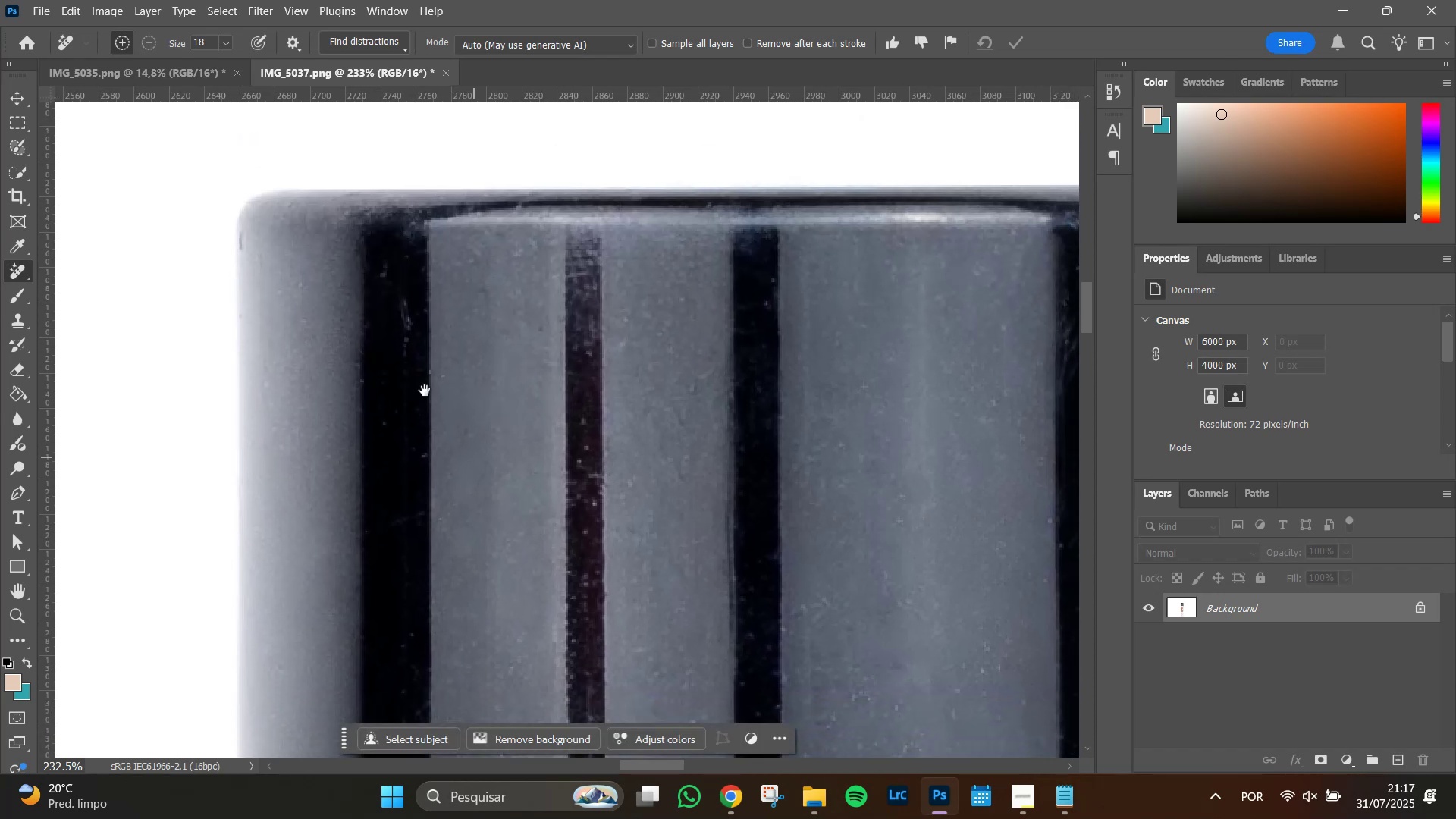 
key(Space)
 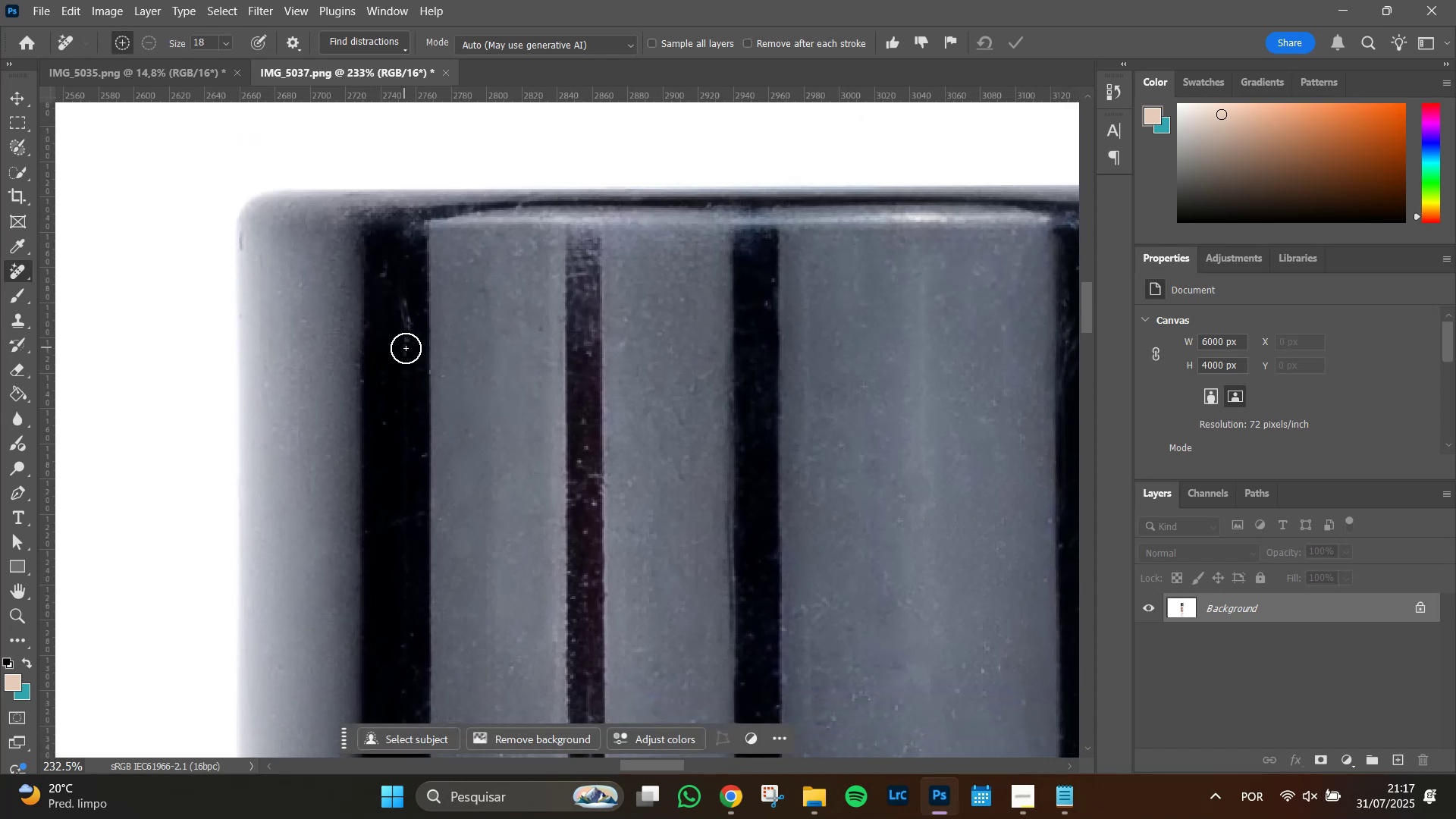 
left_click_drag(start_coordinate=[406, 349], to_coordinate=[406, 304])
 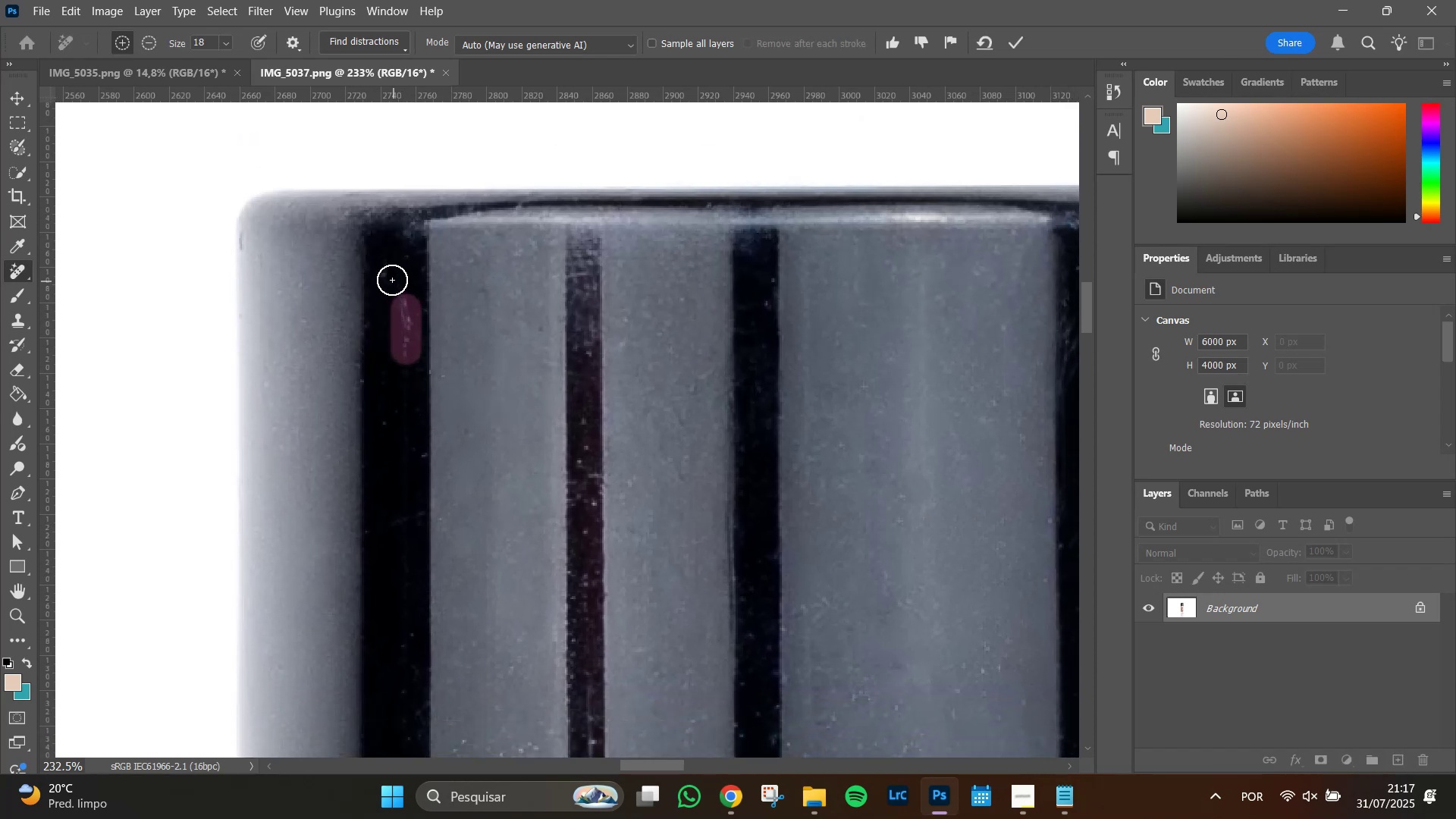 
left_click([391, 278])
 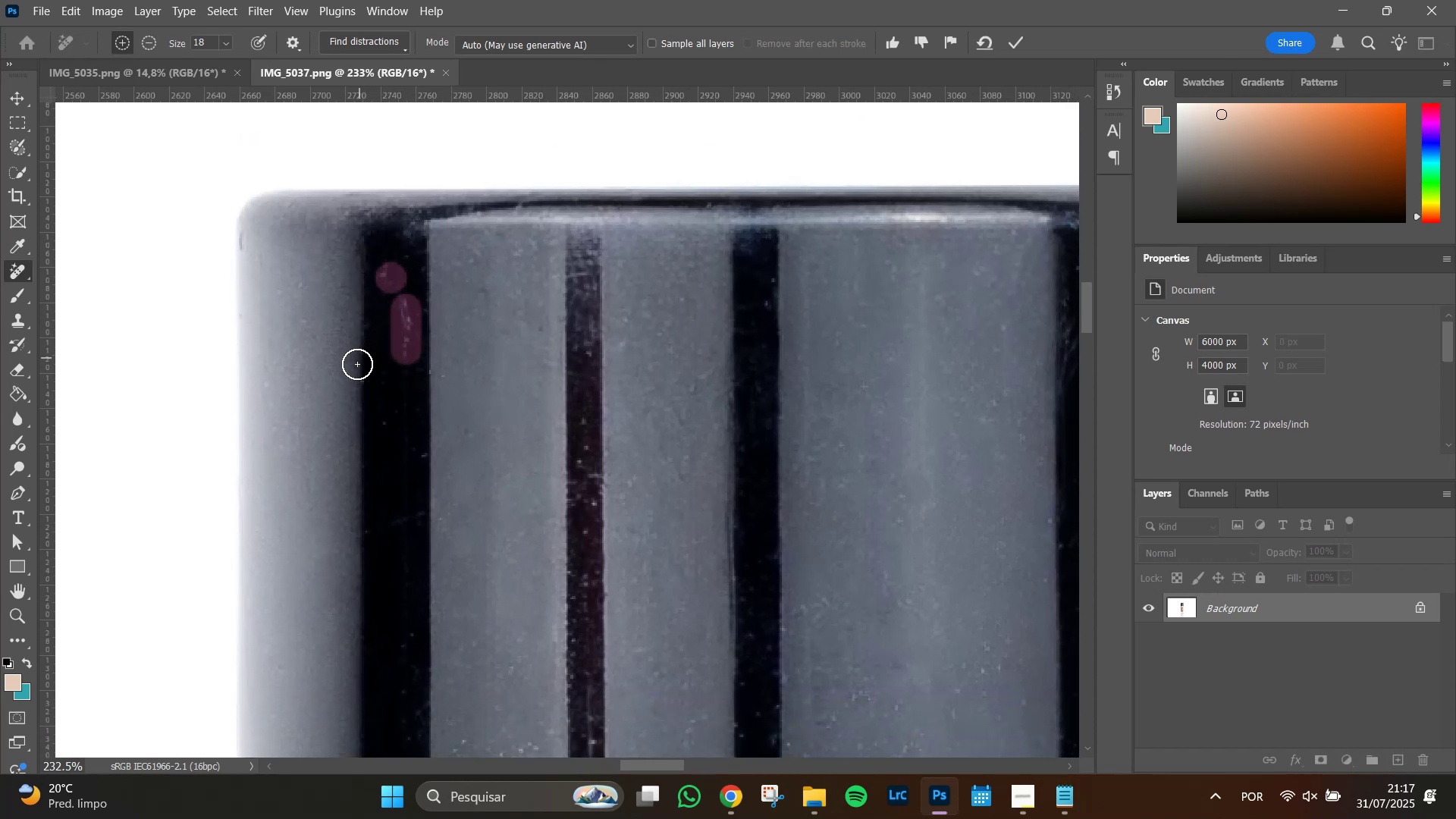 
left_click_drag(start_coordinate=[357, 364], to_coordinate=[358, 384])
 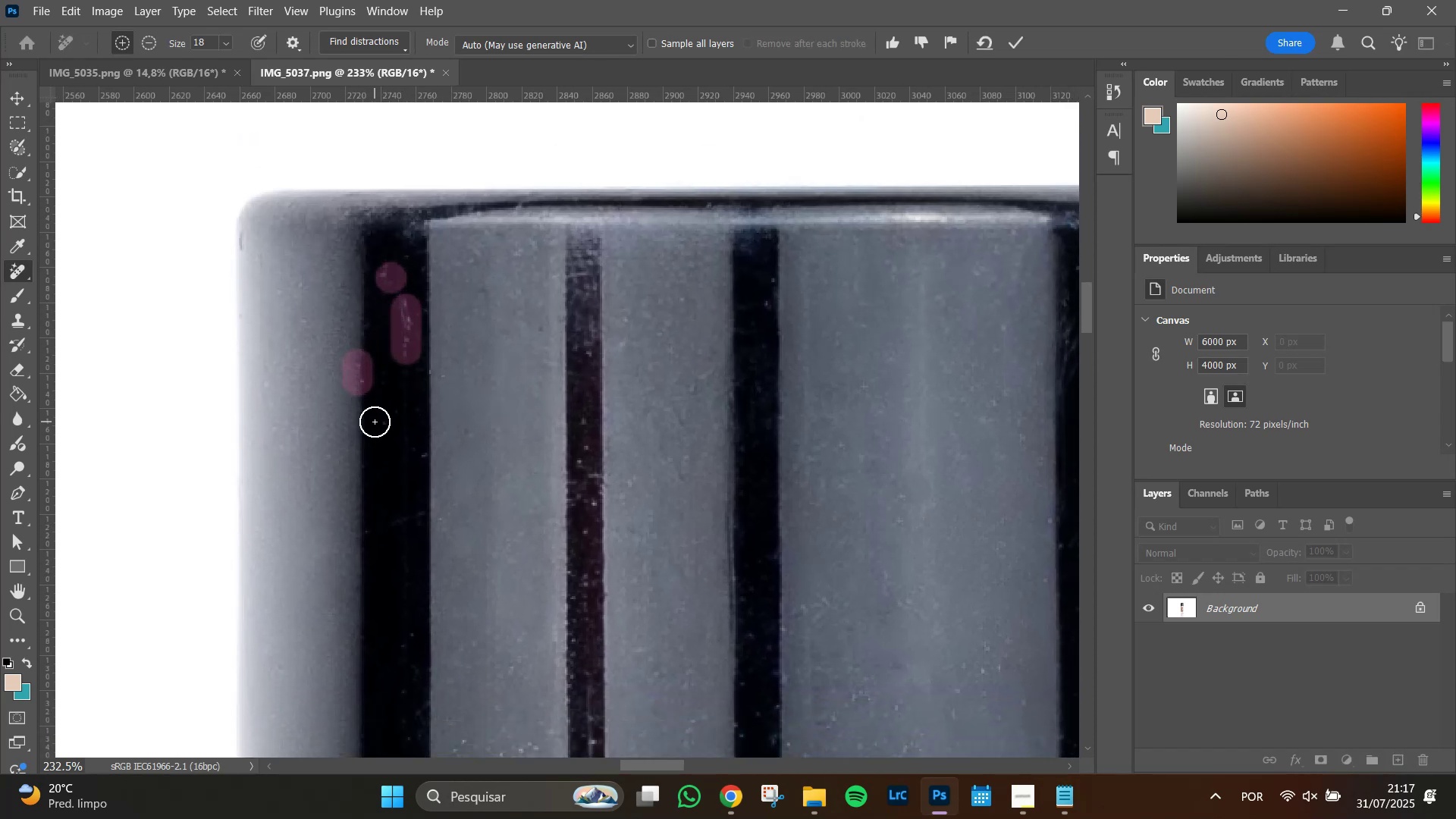 
left_click([375, 422])
 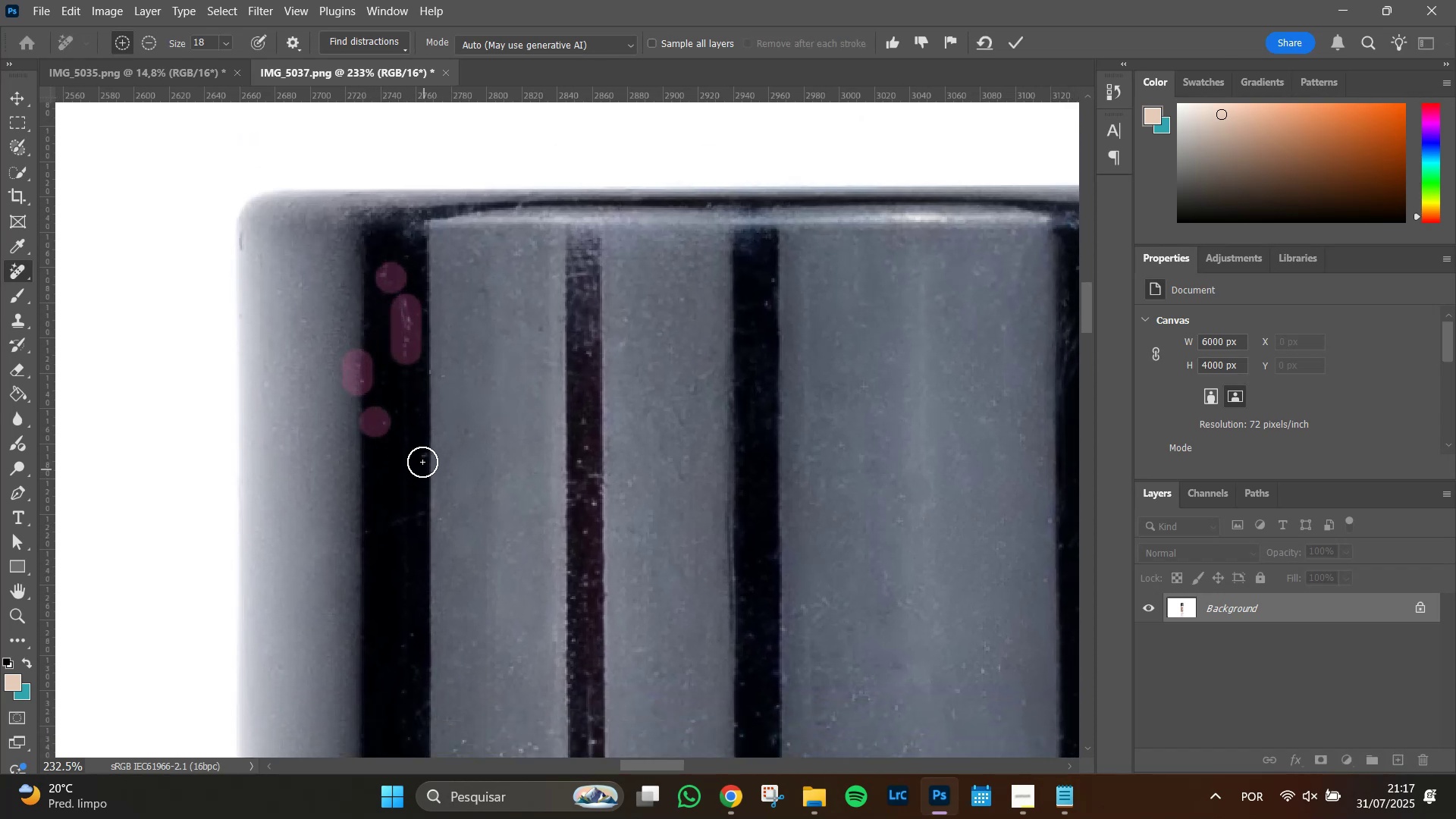 
left_click([422, 459])
 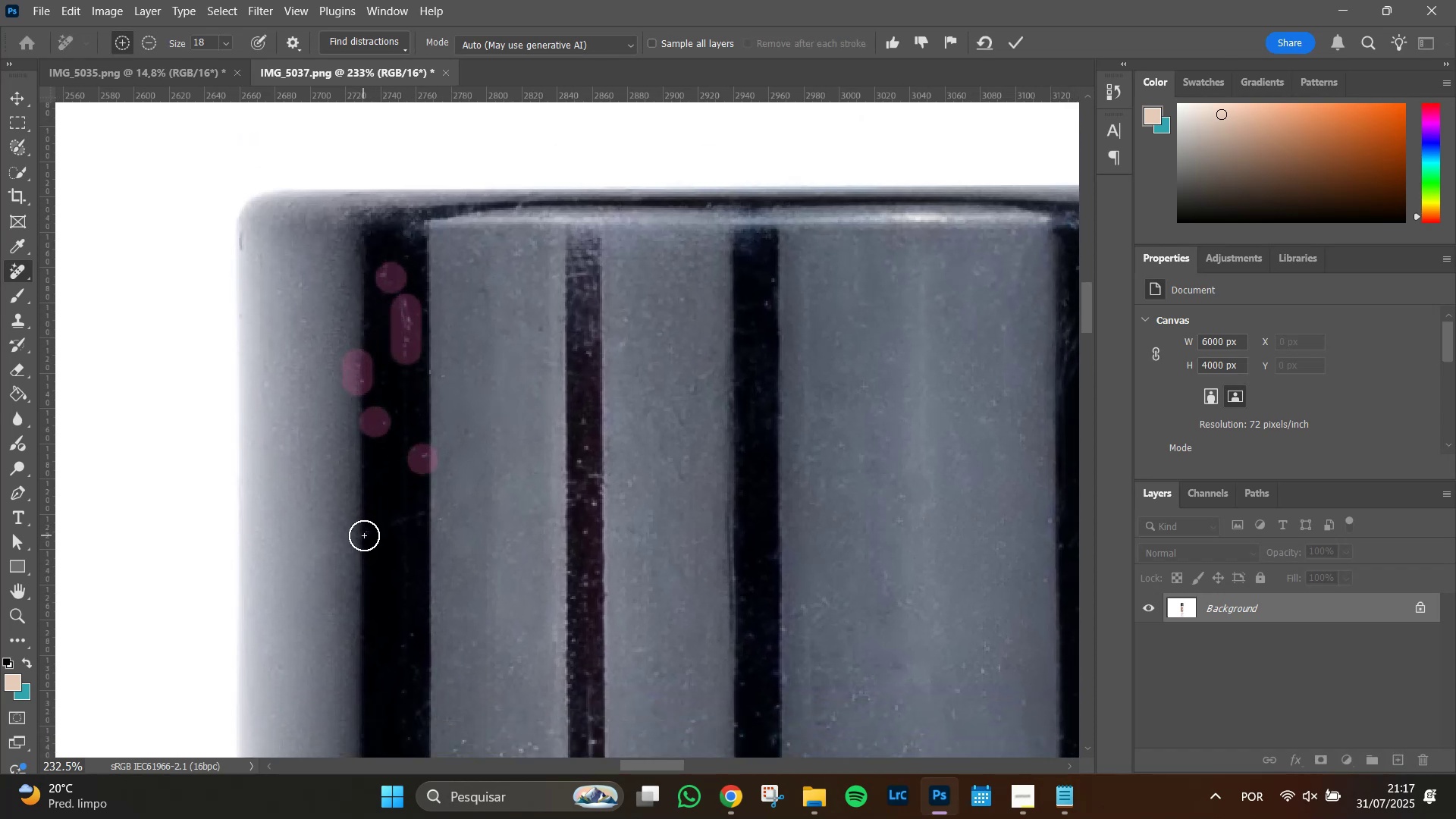 
left_click_drag(start_coordinate=[366, 536], to_coordinate=[426, 510])
 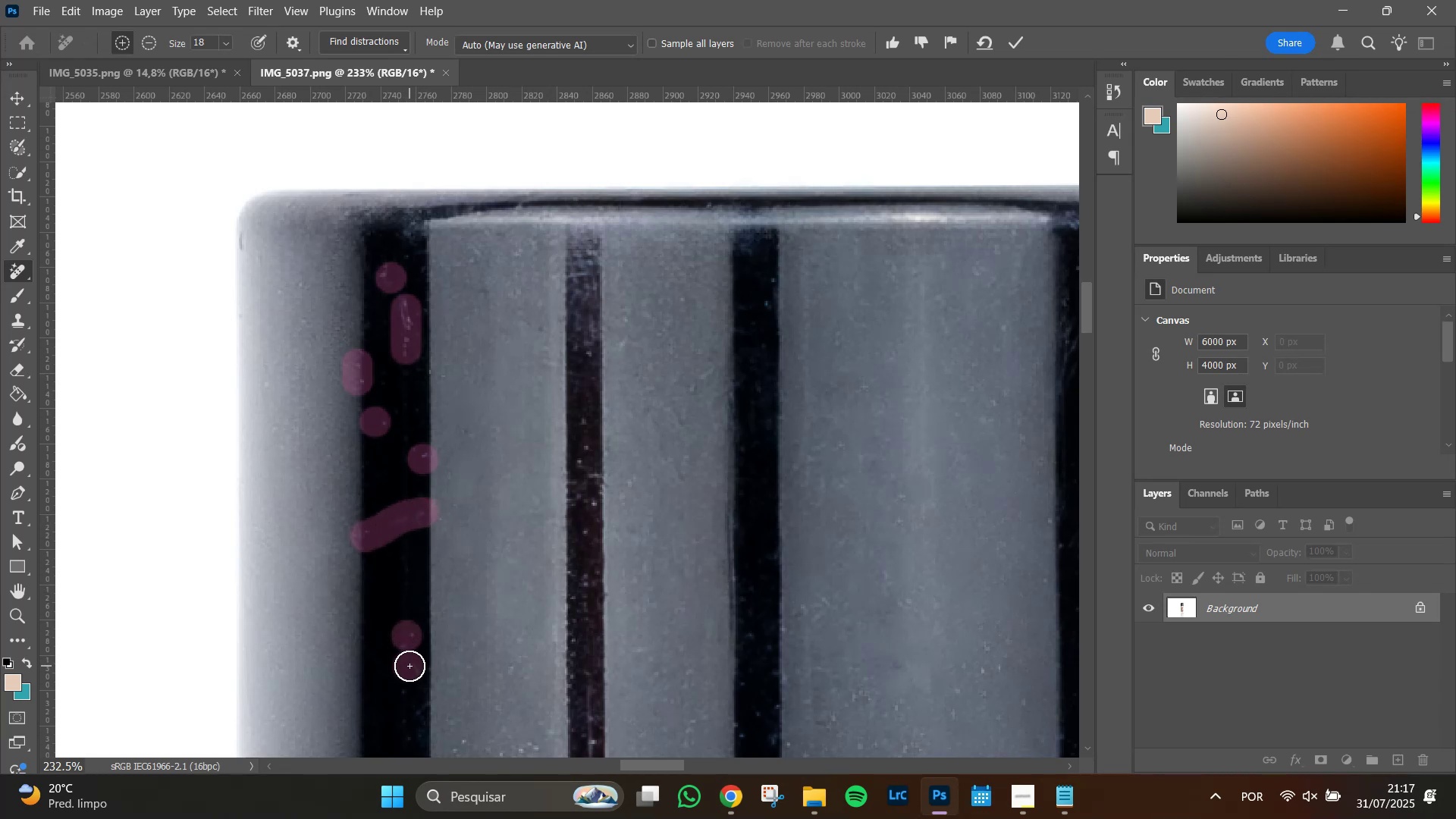 
left_click([404, 688])
 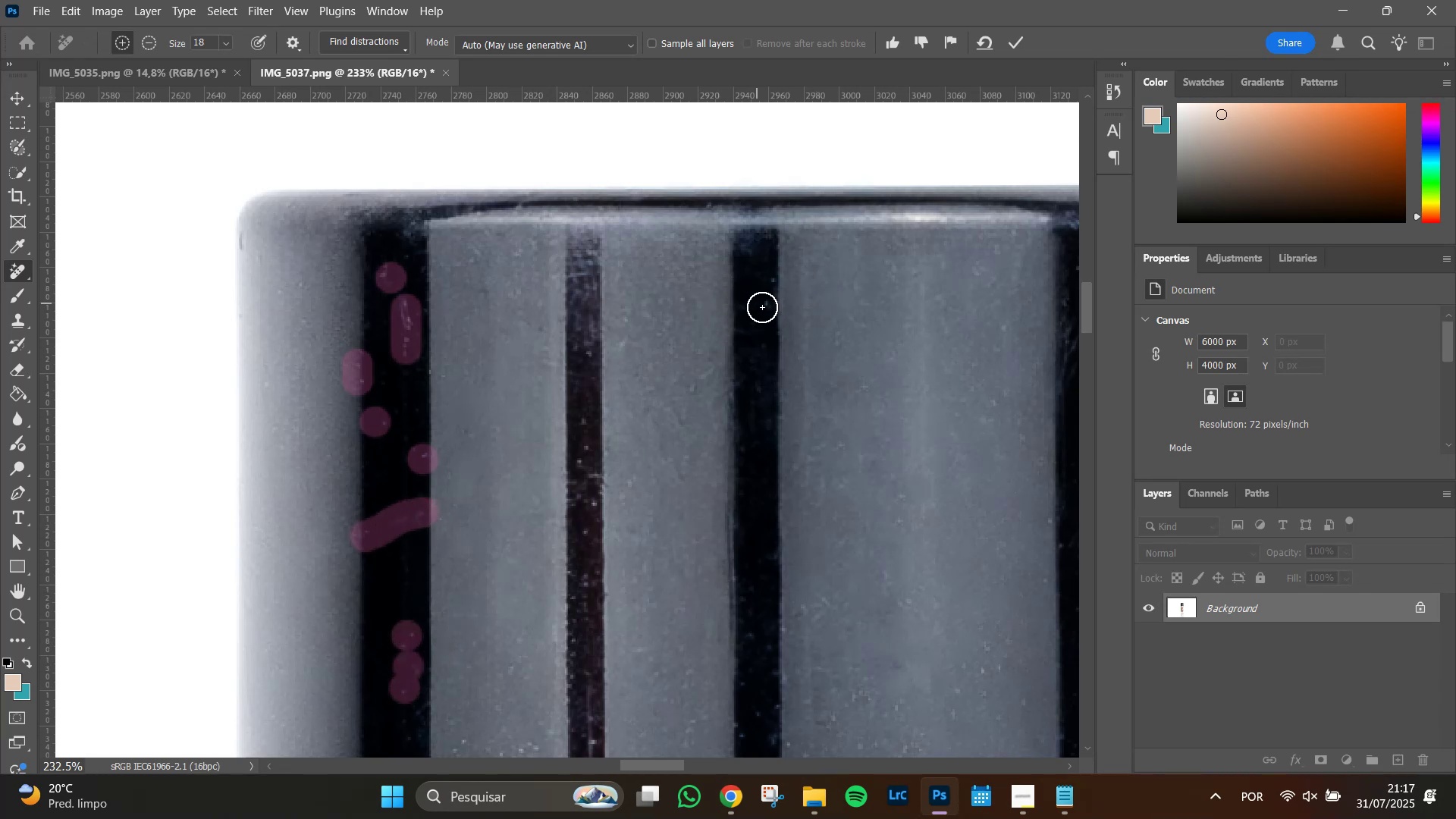 
double_click([770, 283])
 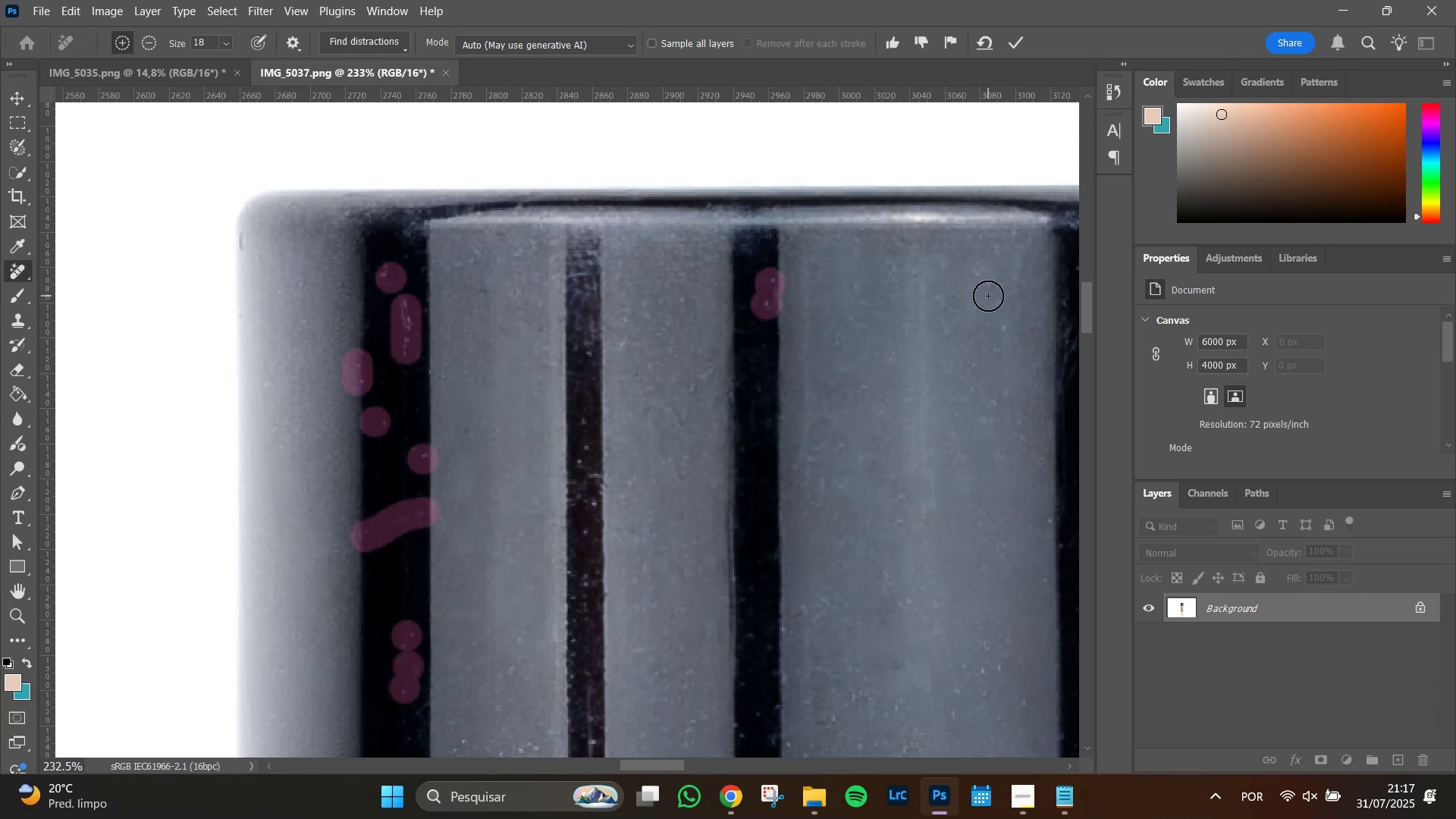 
key(Enter)
 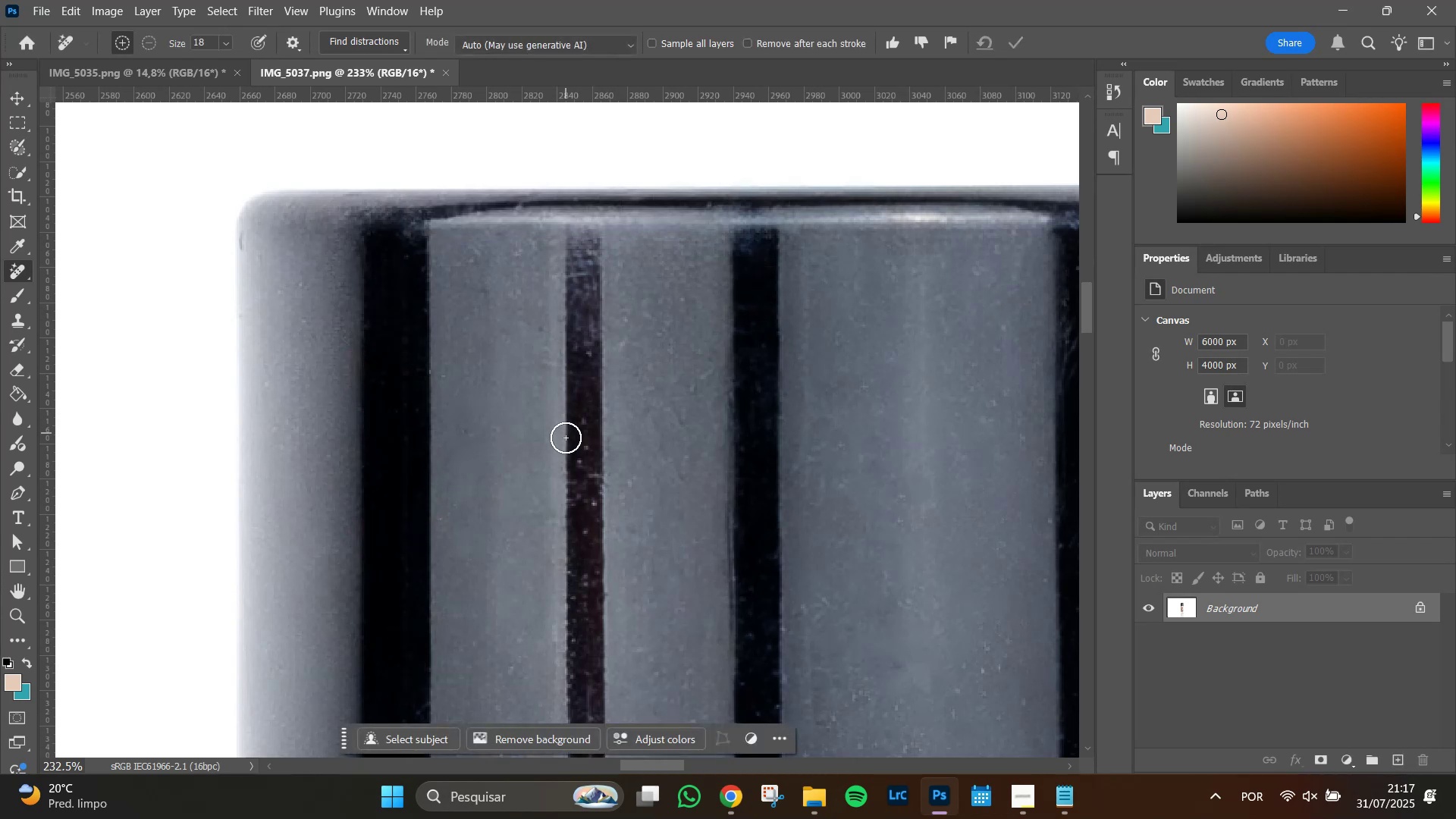 
wait(7.67)
 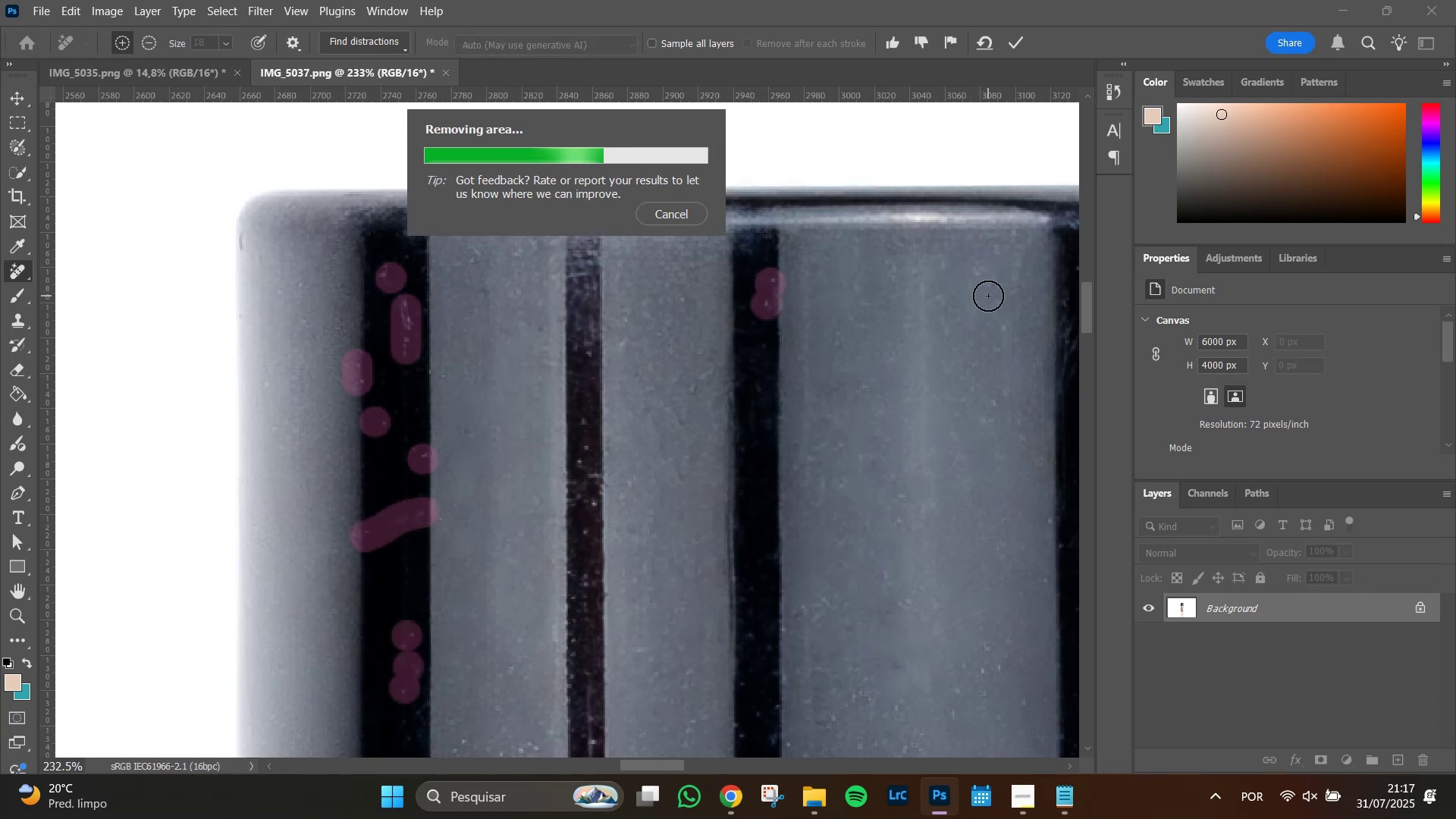 
hold_key(key=Space, duration=1.51)
 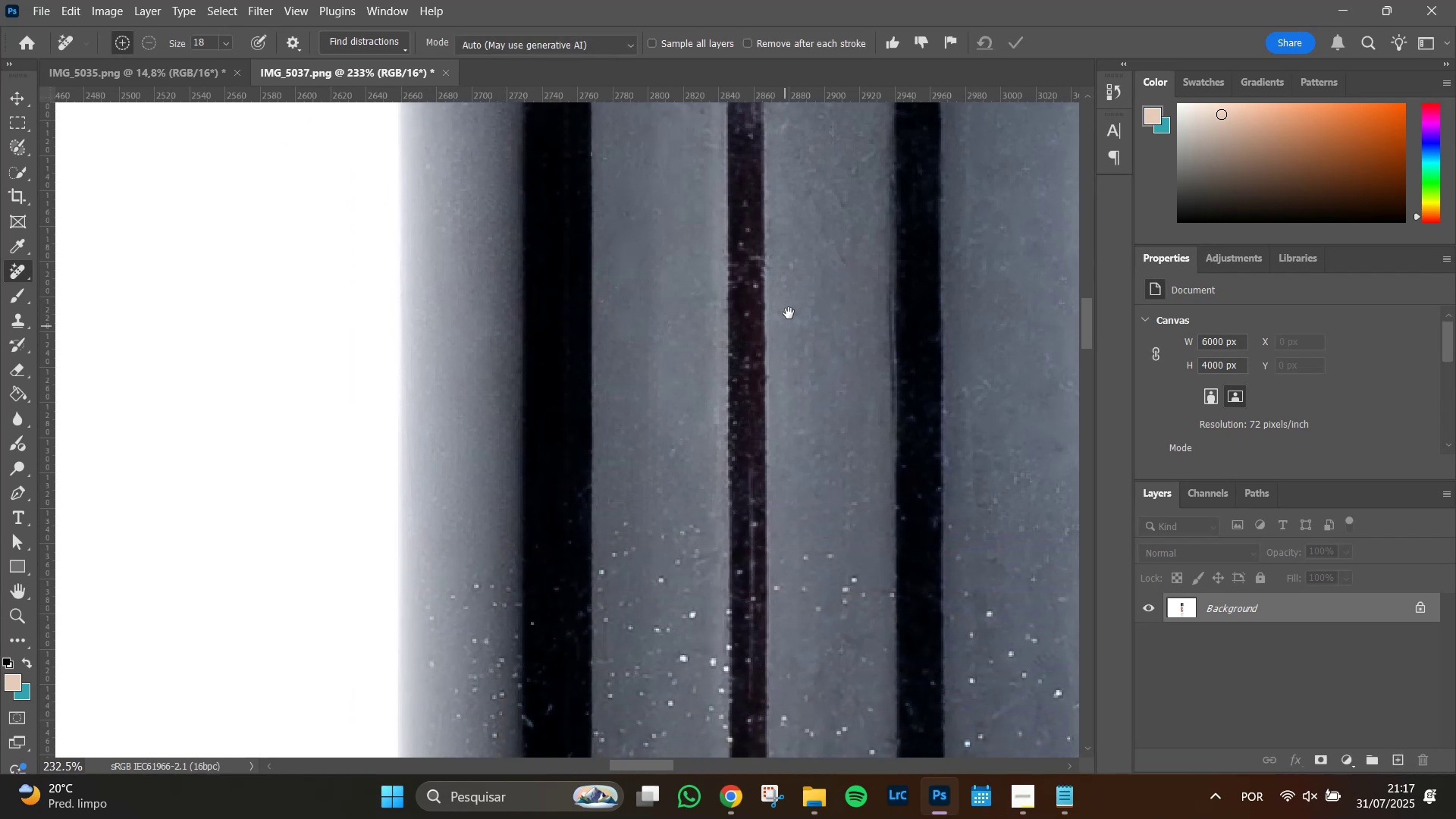 
left_click_drag(start_coordinate=[622, 550], to_coordinate=[787, 319])
 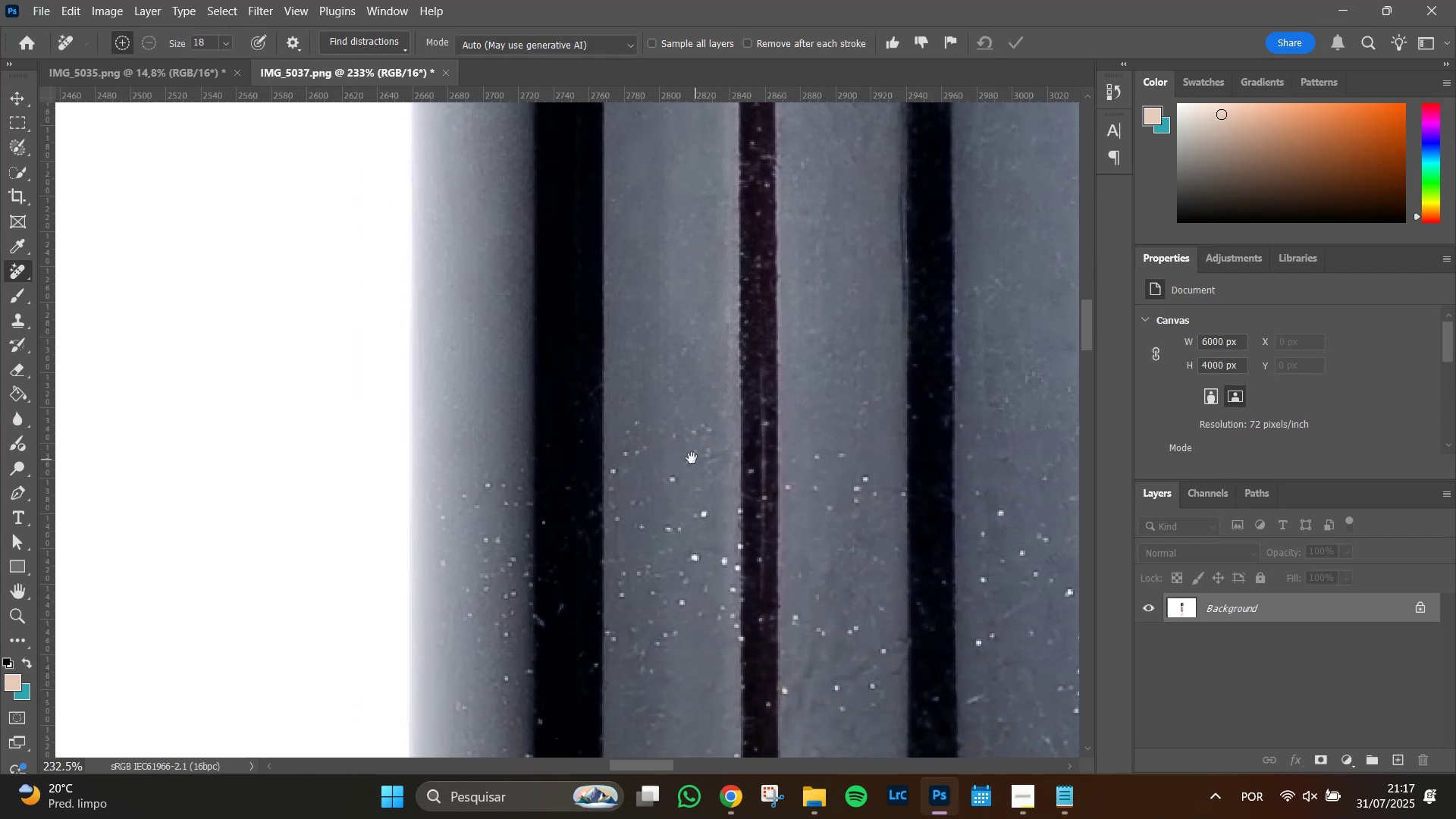 
hold_key(key=Space, duration=1.51)
 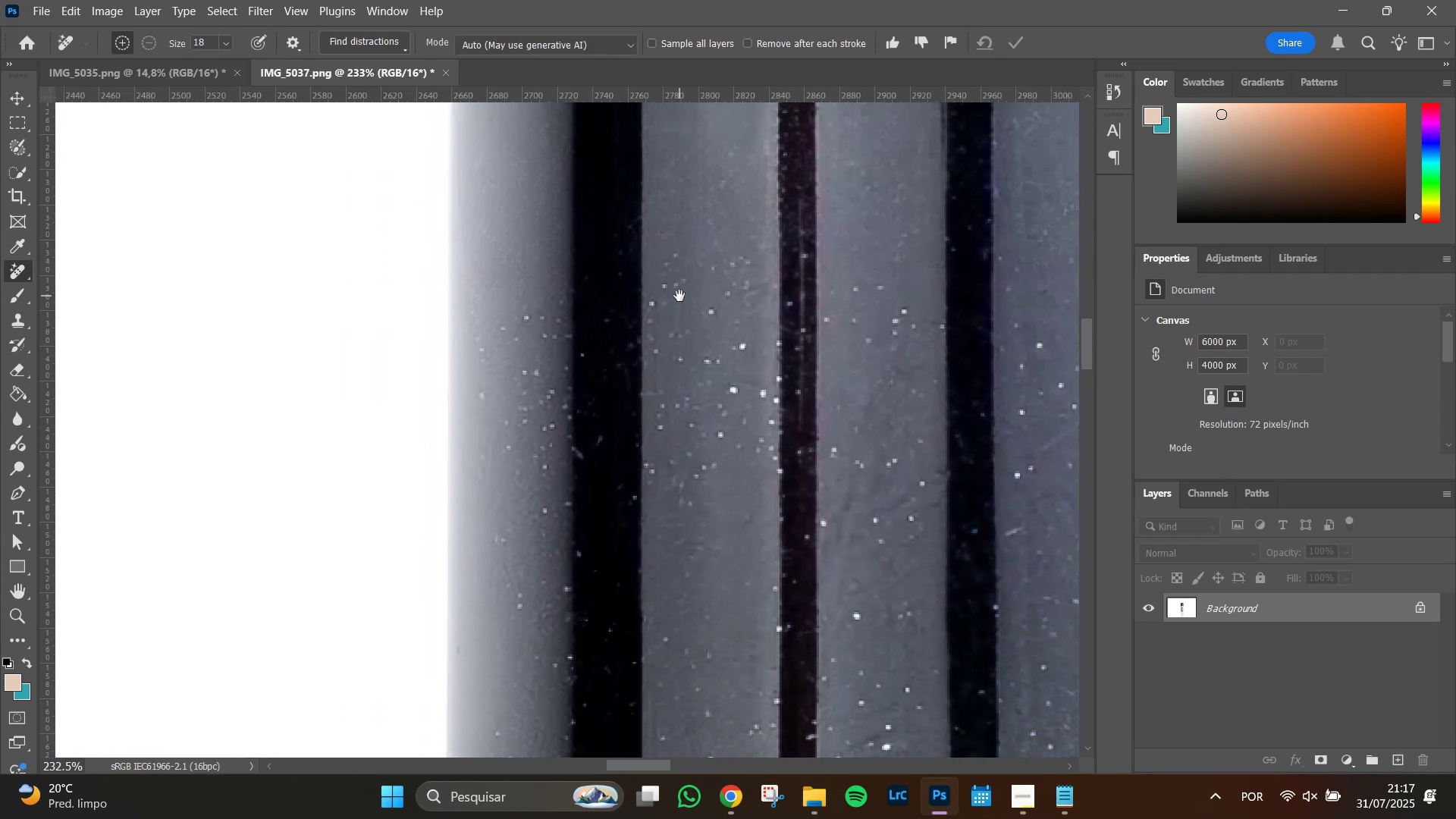 
left_click_drag(start_coordinate=[642, 444], to_coordinate=[679, 296])
 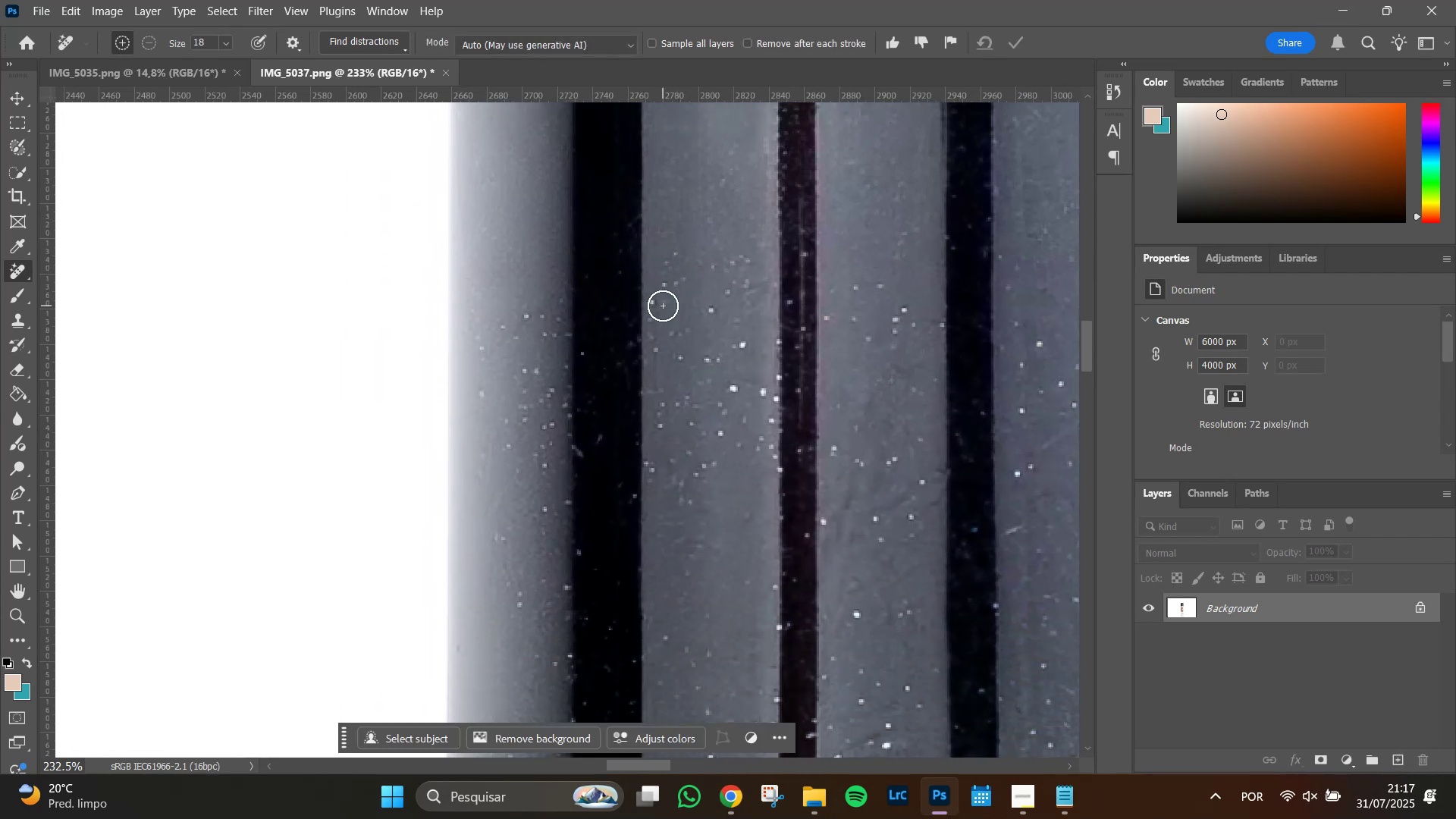 
hold_key(key=Space, duration=0.79)
 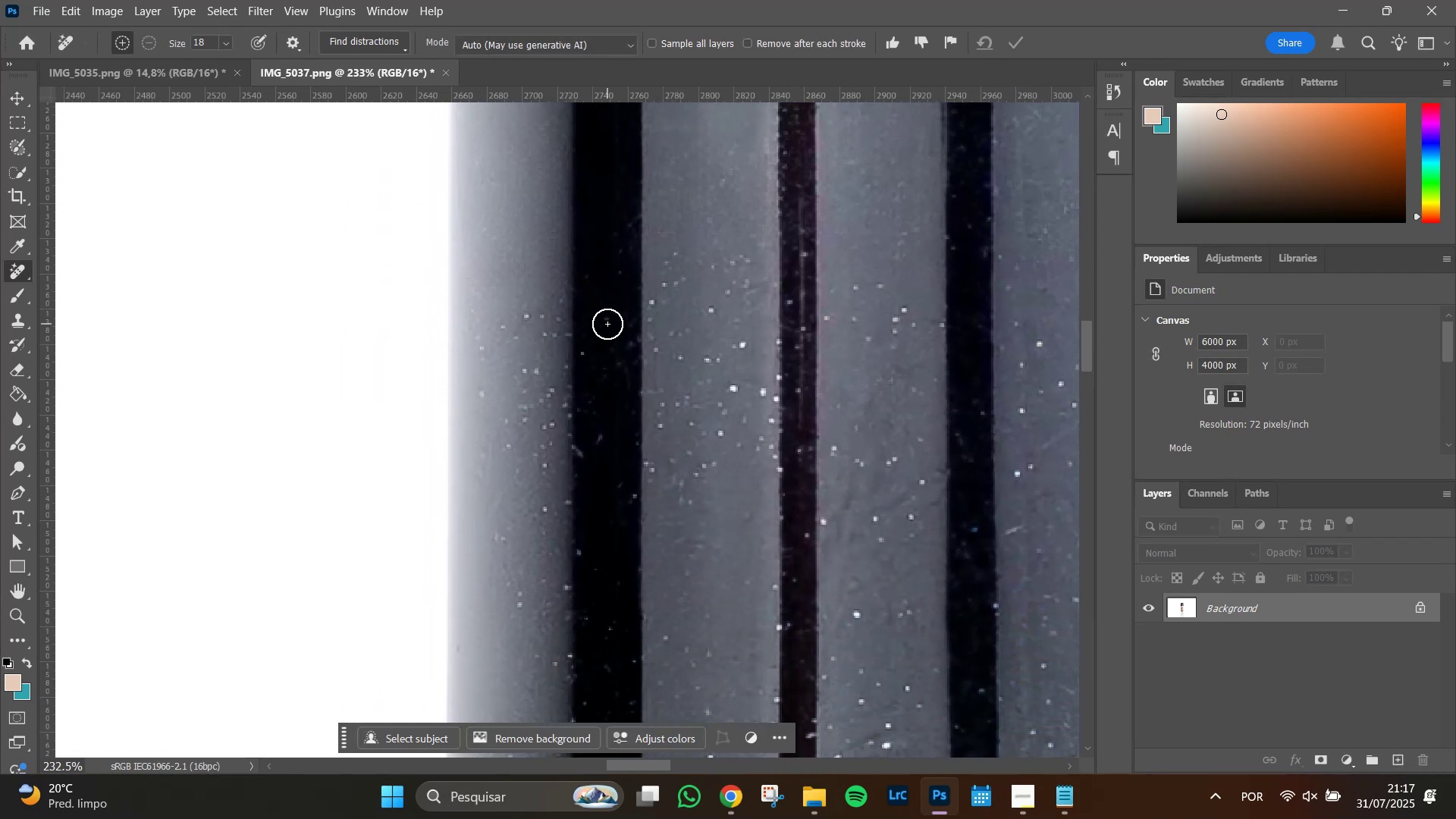 
left_click([607, 319])
 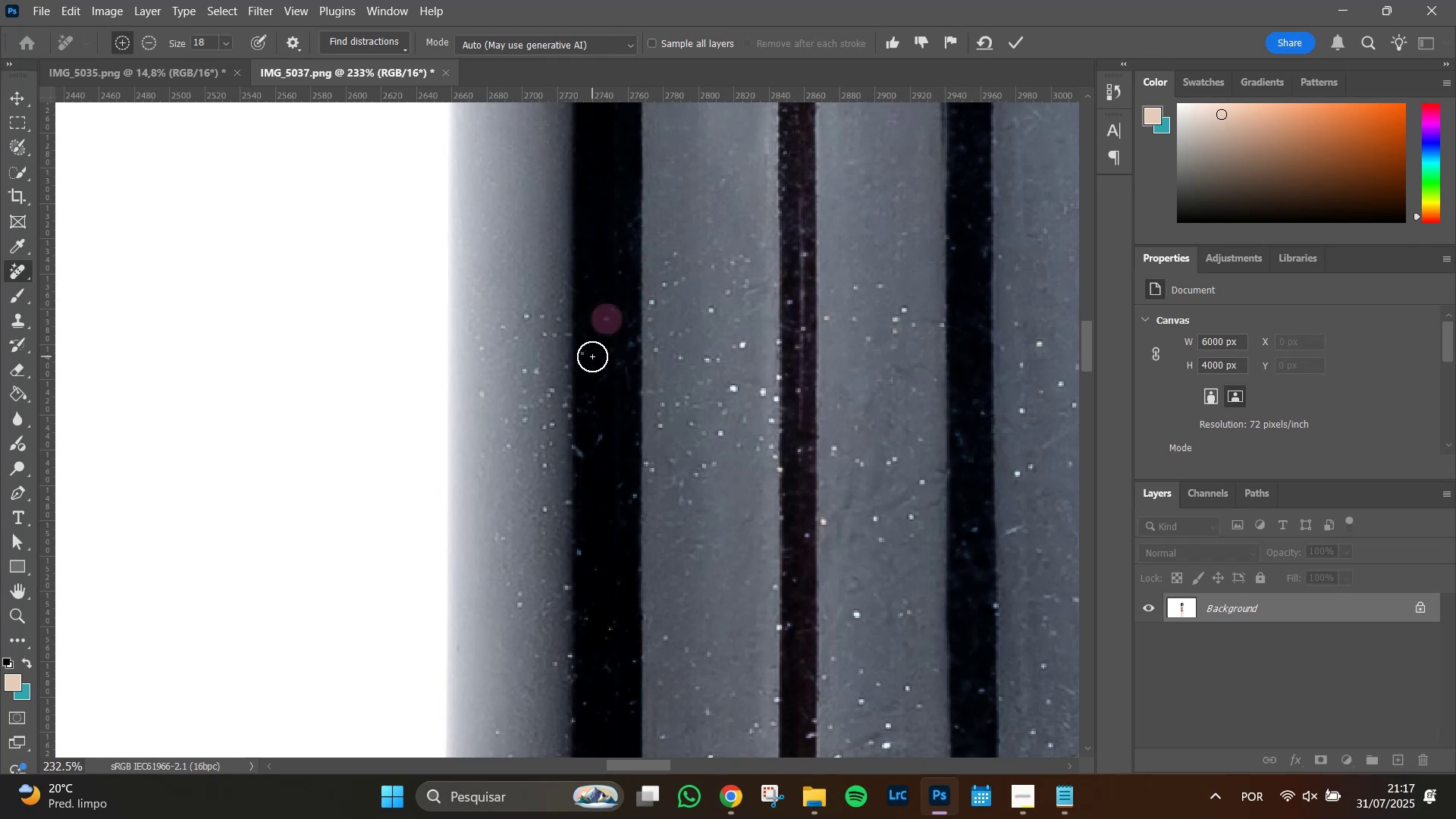 
left_click([592, 356])
 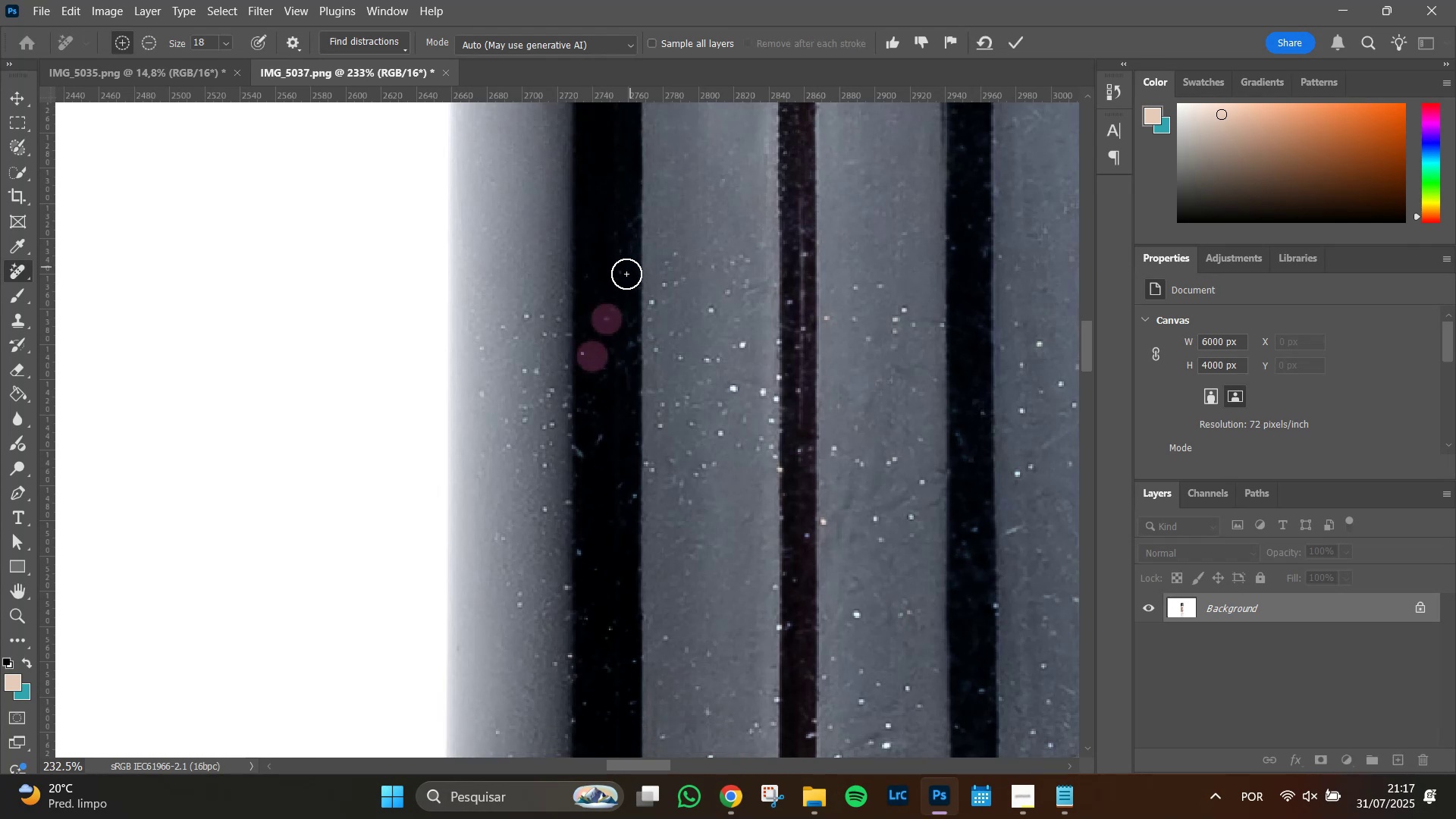 
left_click_drag(start_coordinate=[625, 275], to_coordinate=[621, 249])
 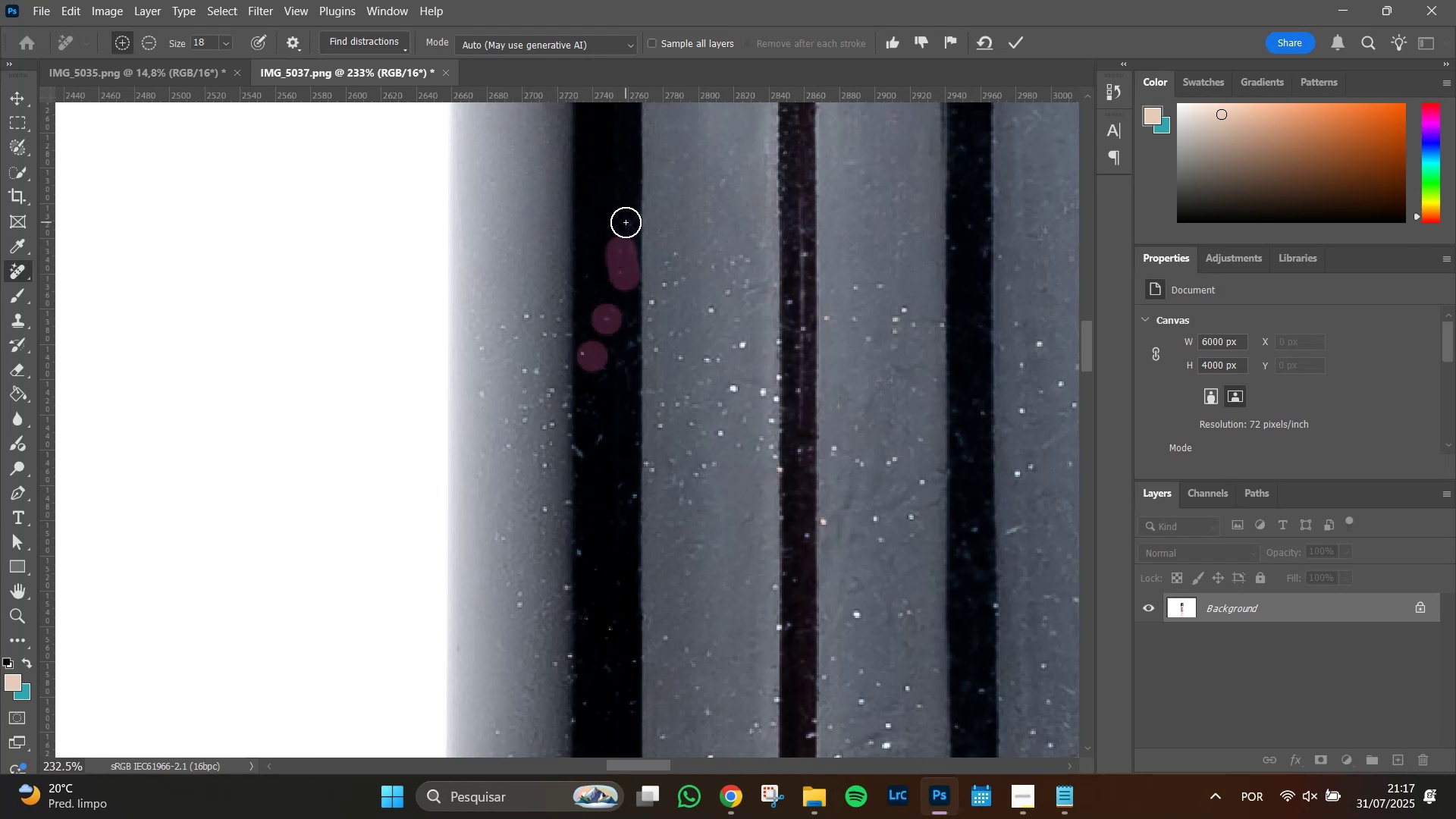 
left_click([626, 222])
 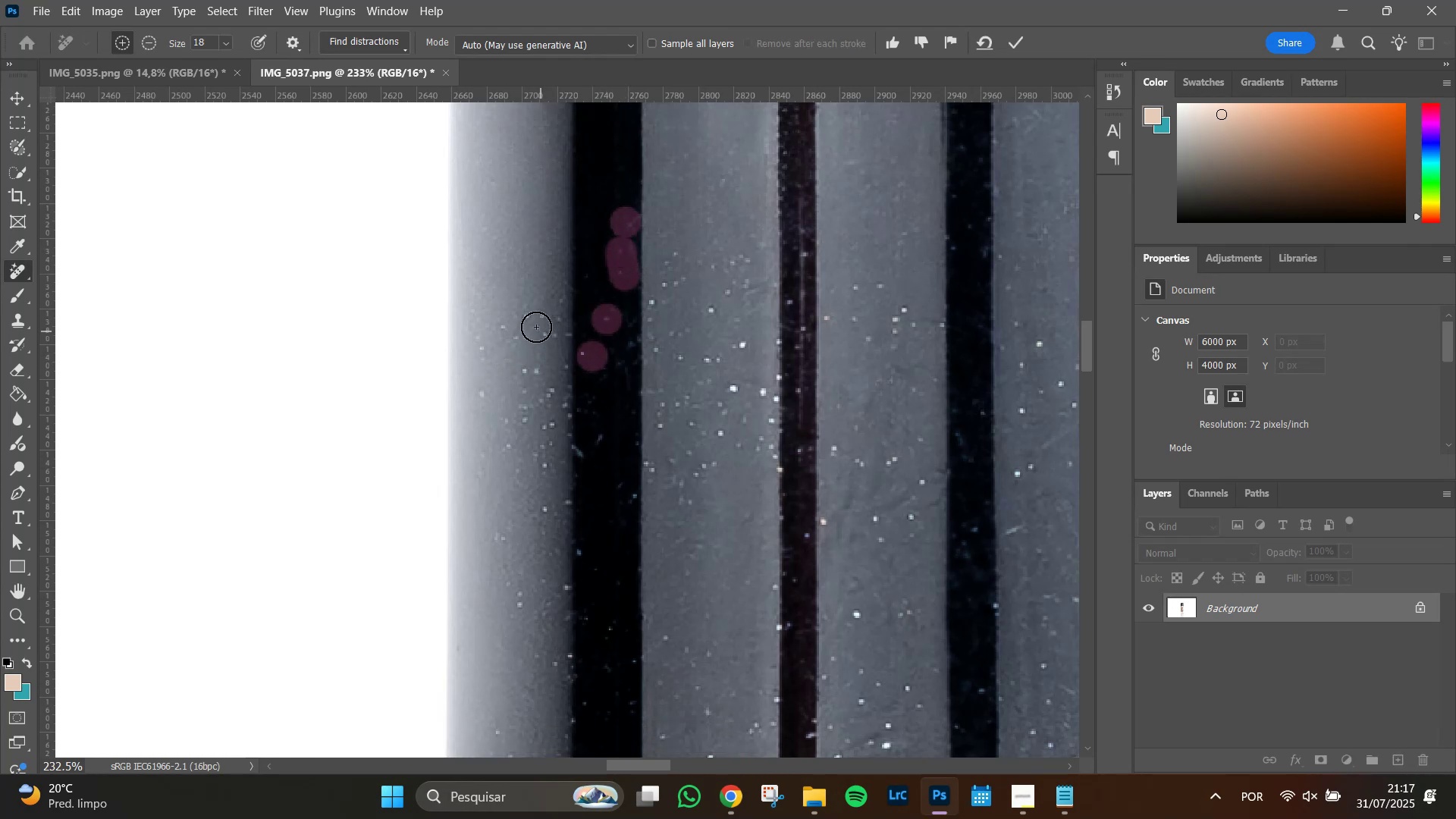 
left_click_drag(start_coordinate=[526, 318], to_coordinate=[538, 319])
 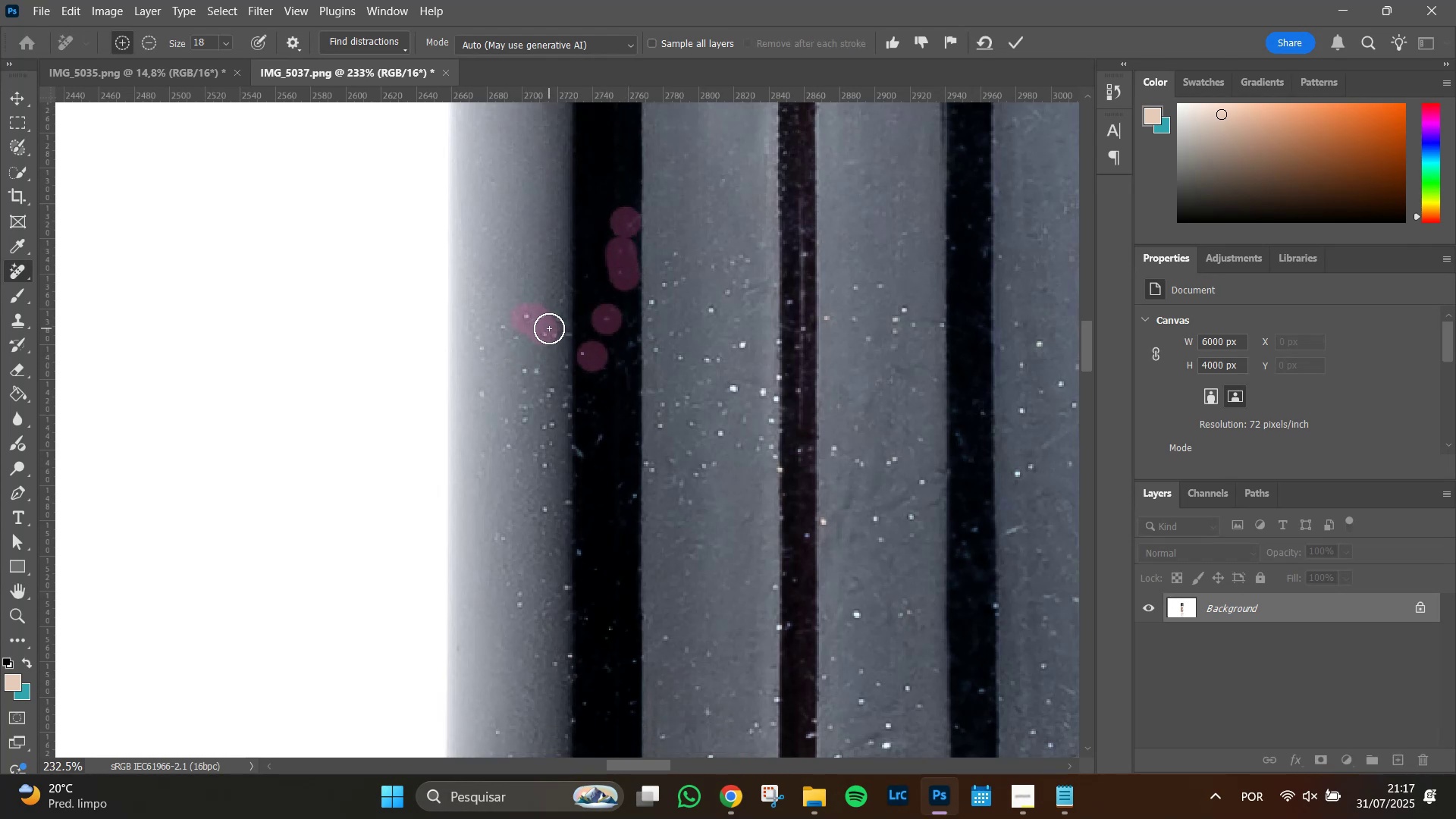 
double_click([549, 328])
 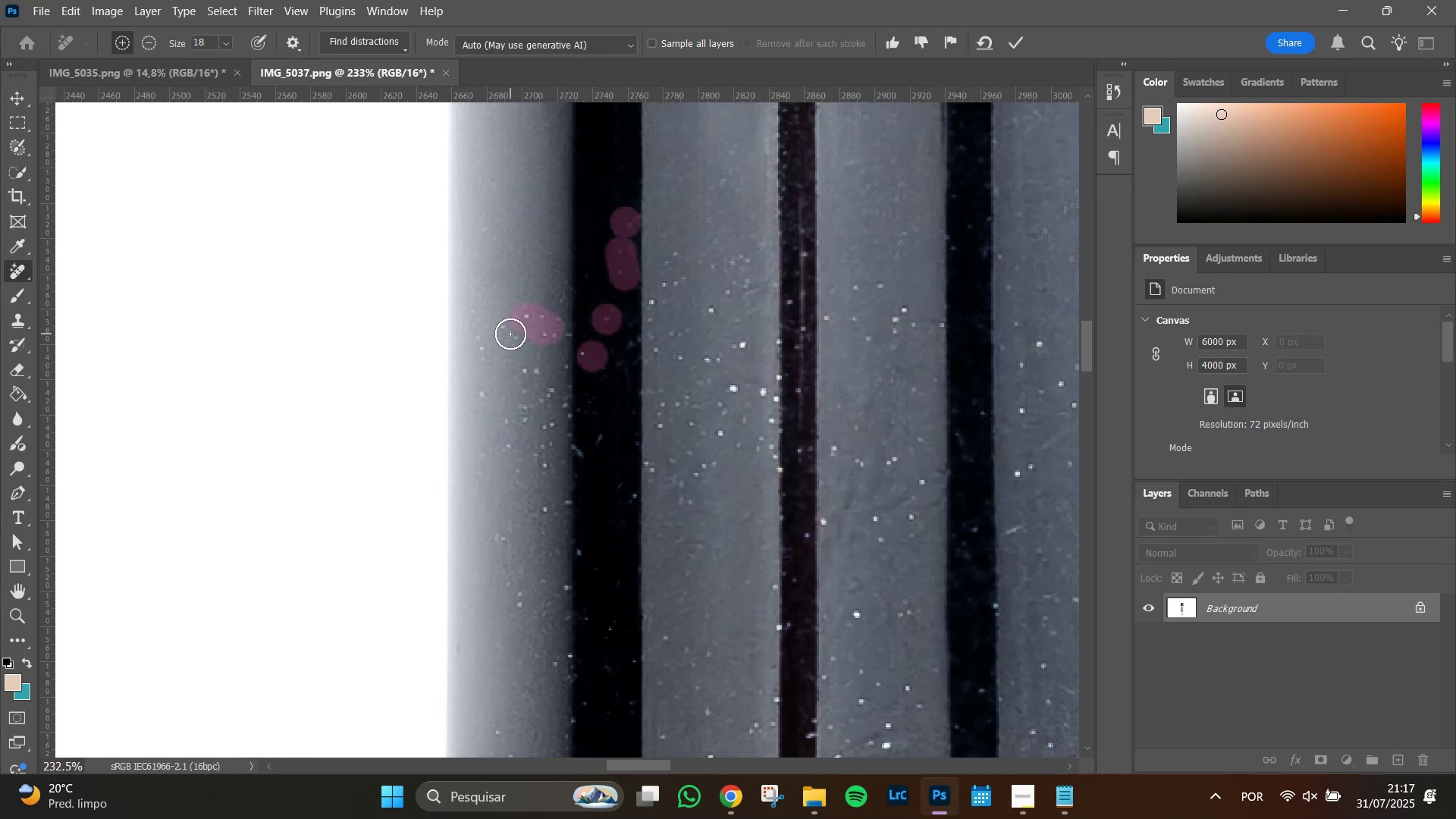 
triple_click([510, 334])
 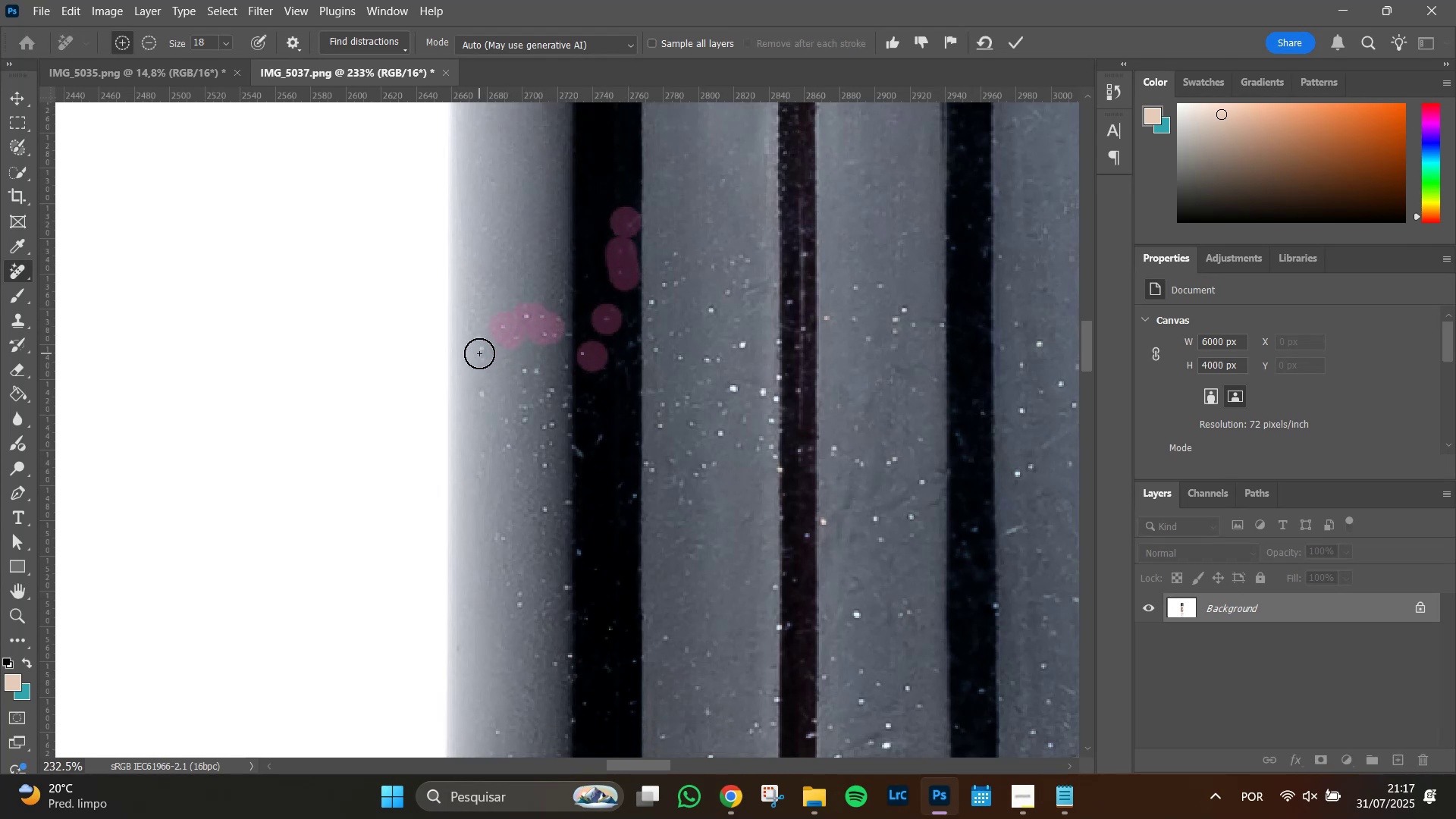 
left_click([479, 346])
 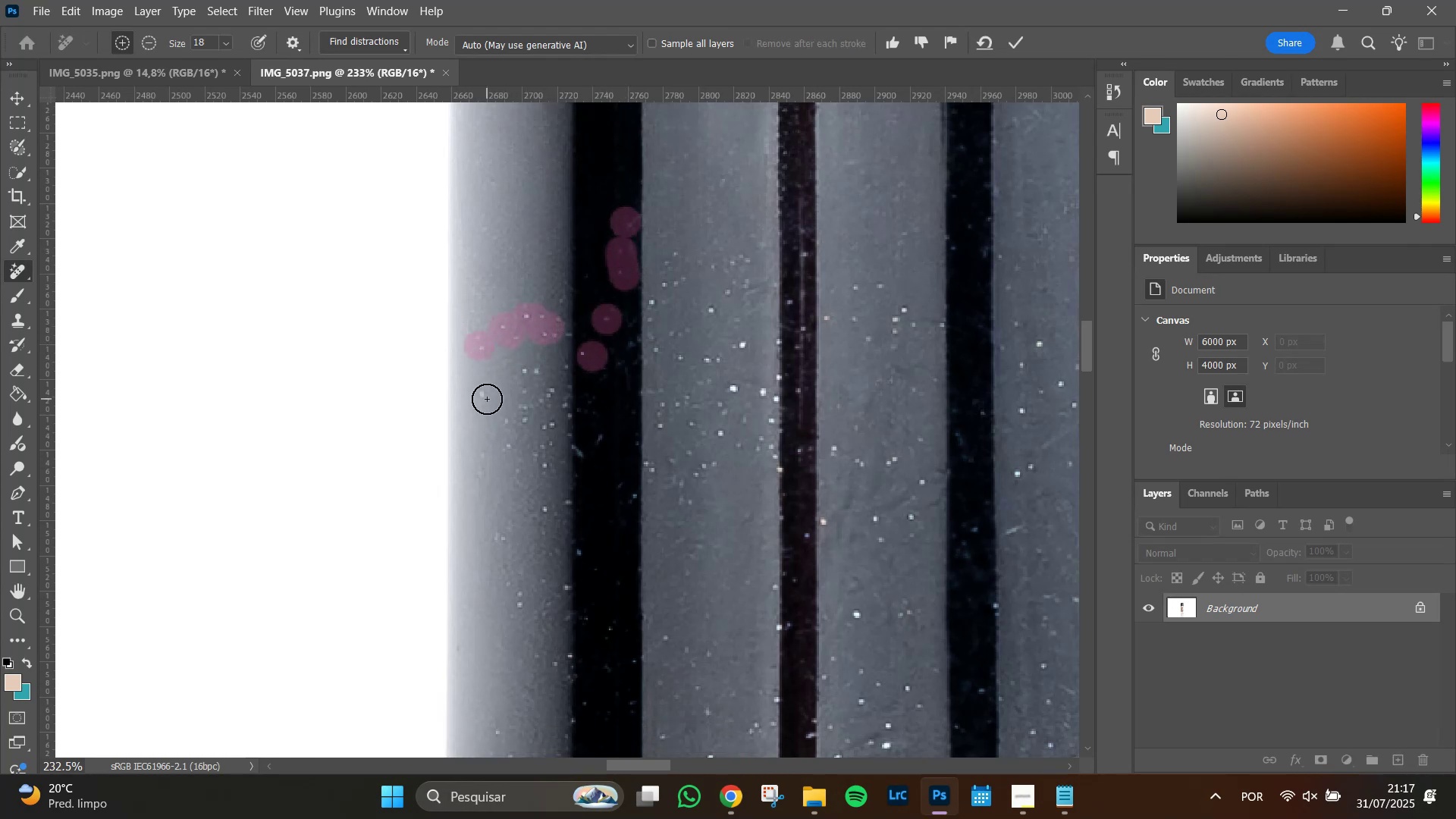 
left_click([487, 396])
 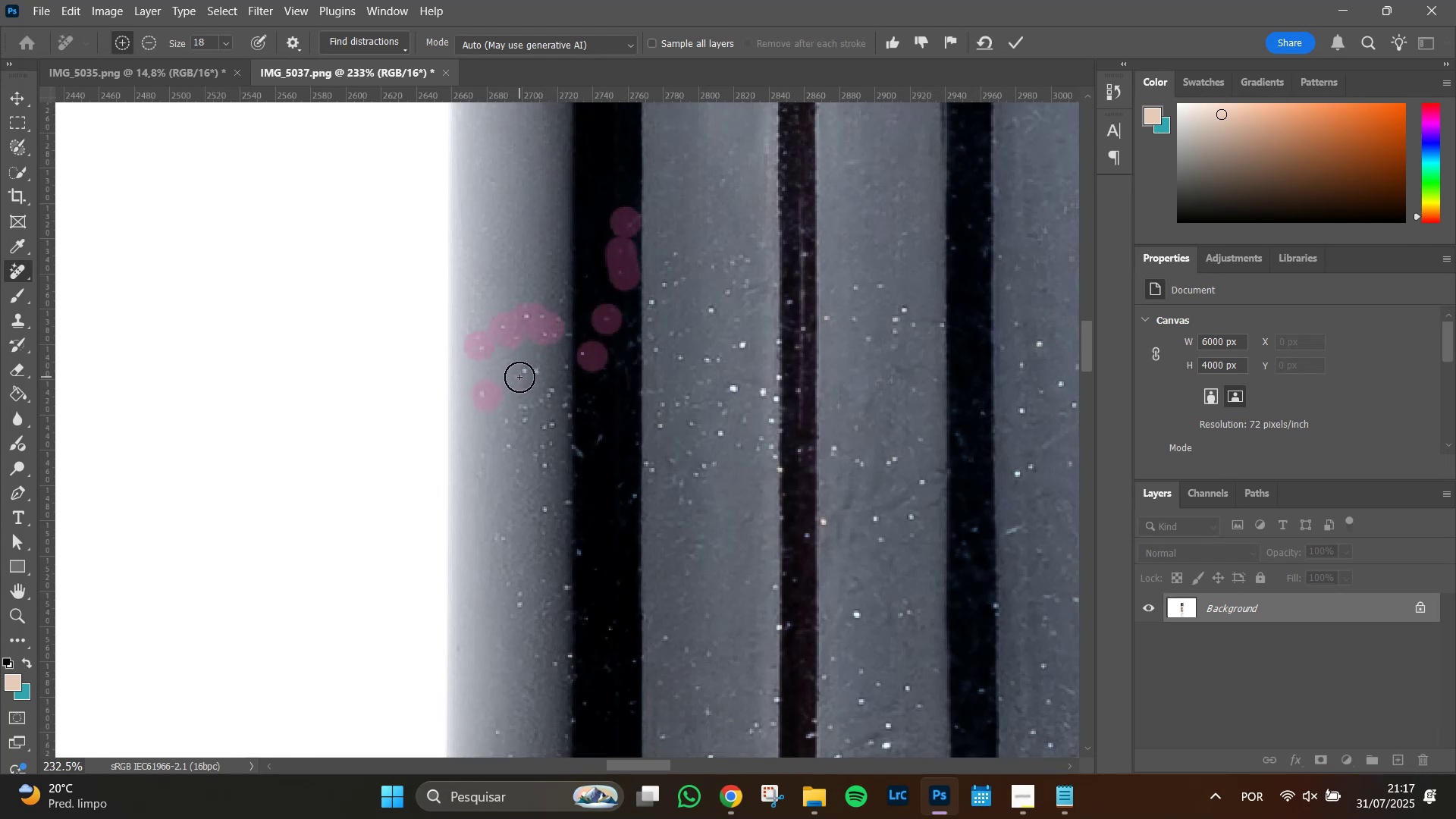 
left_click_drag(start_coordinate=[526, 374], to_coordinate=[534, 374])
 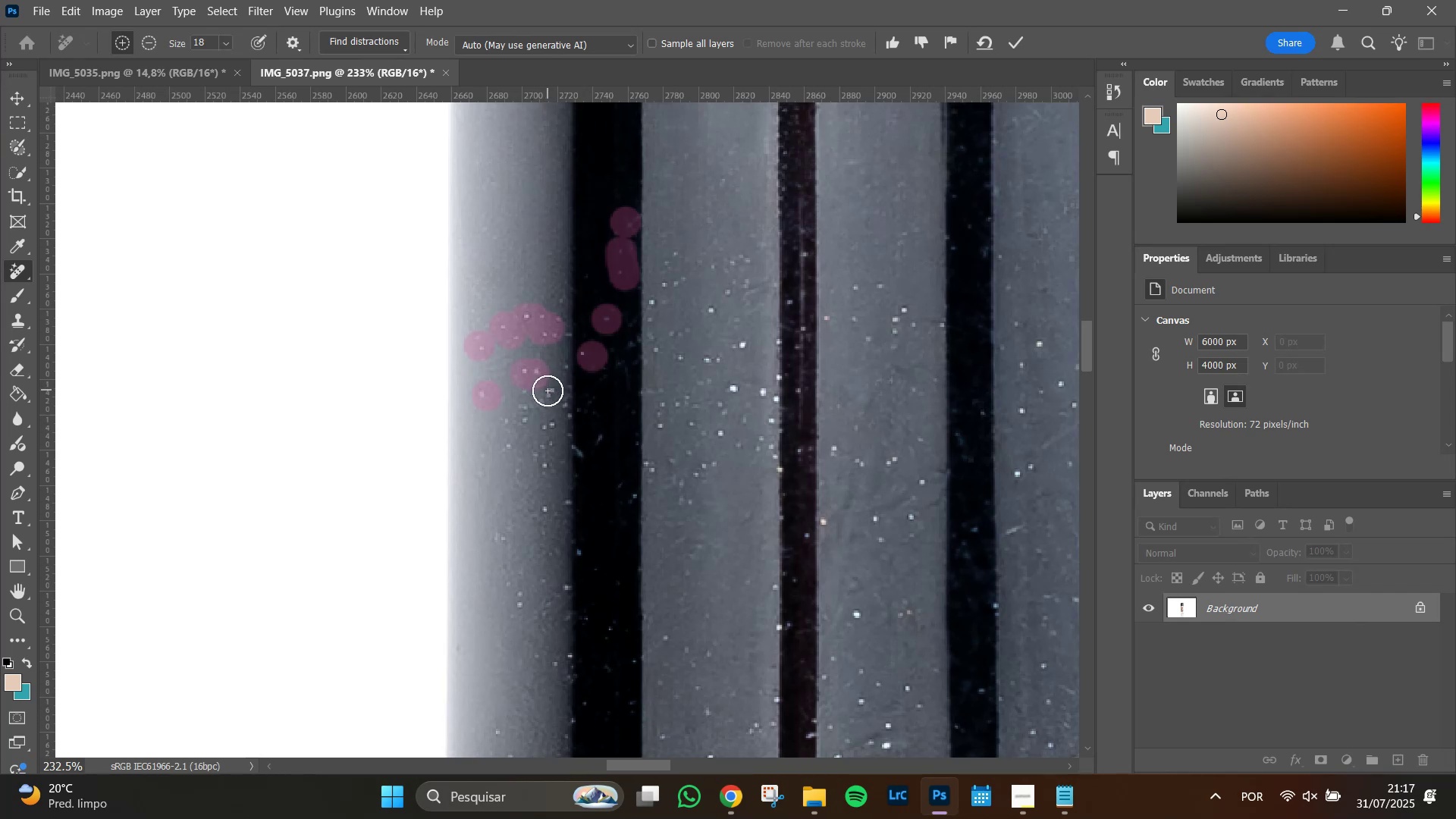 
left_click_drag(start_coordinate=[548, 391], to_coordinate=[522, 421])
 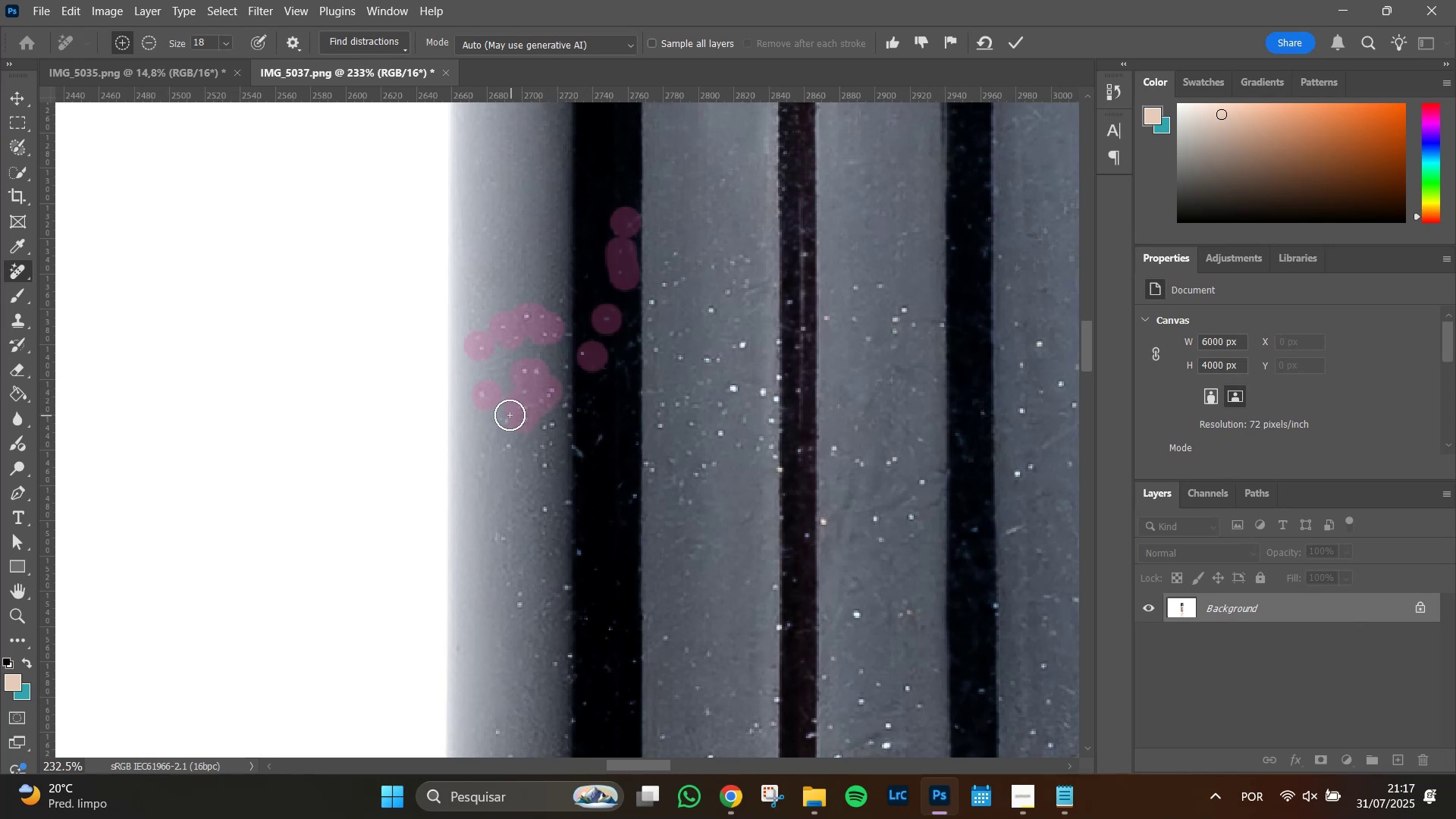 
left_click_drag(start_coordinate=[507, 422], to_coordinate=[510, 444])
 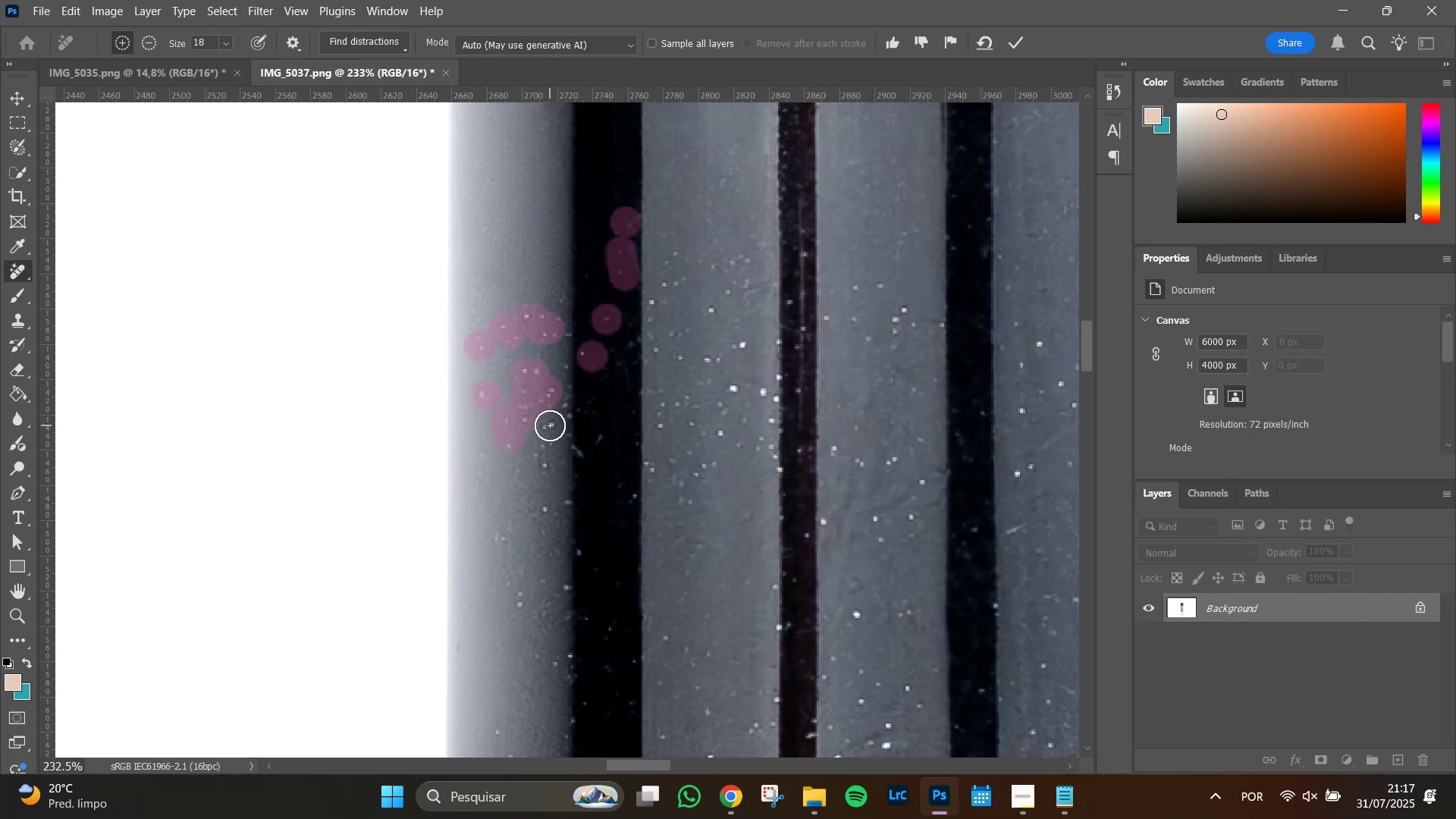 
left_click([548, 425])
 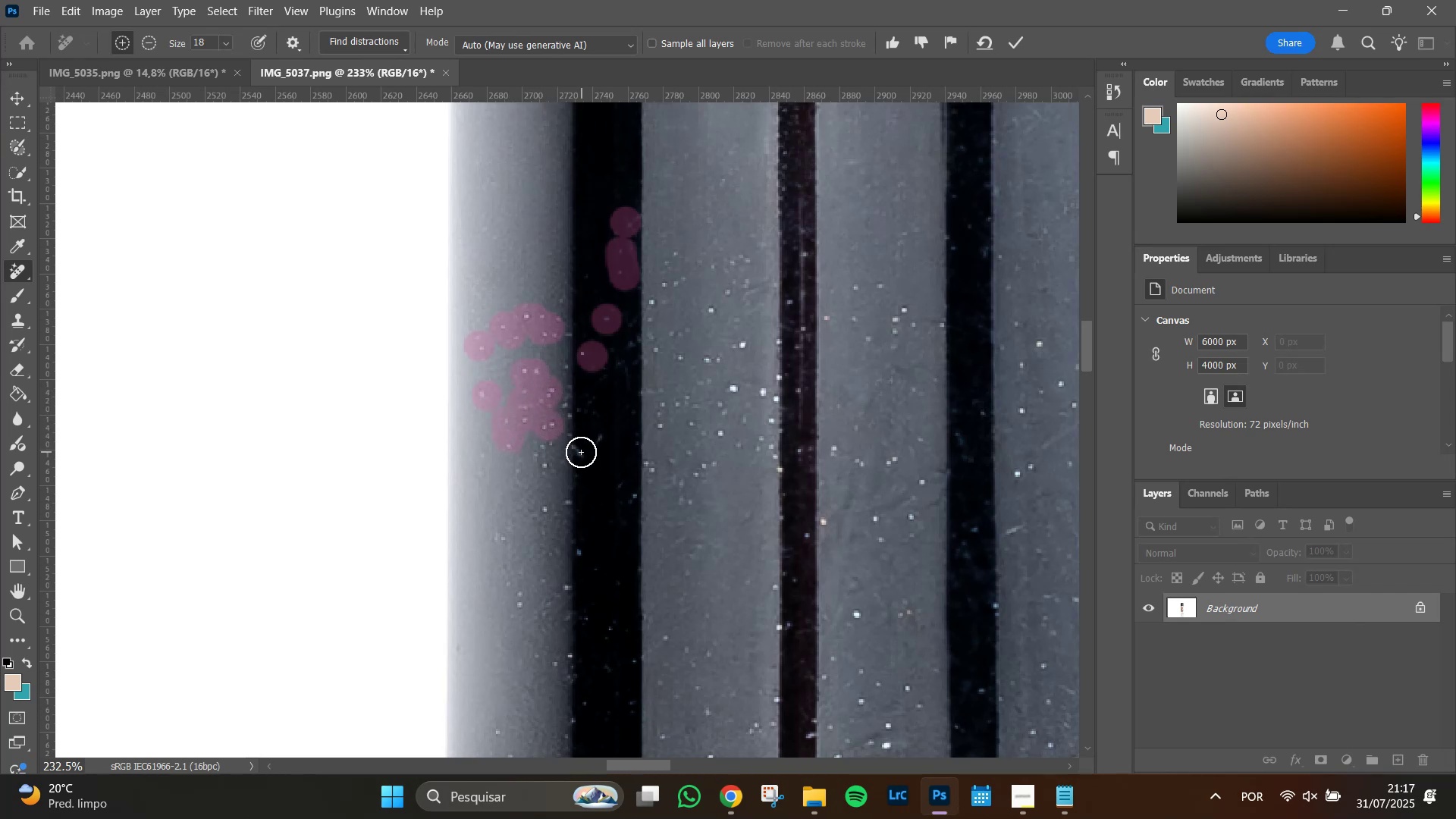 
left_click_drag(start_coordinate=[578, 450], to_coordinate=[601, 438])
 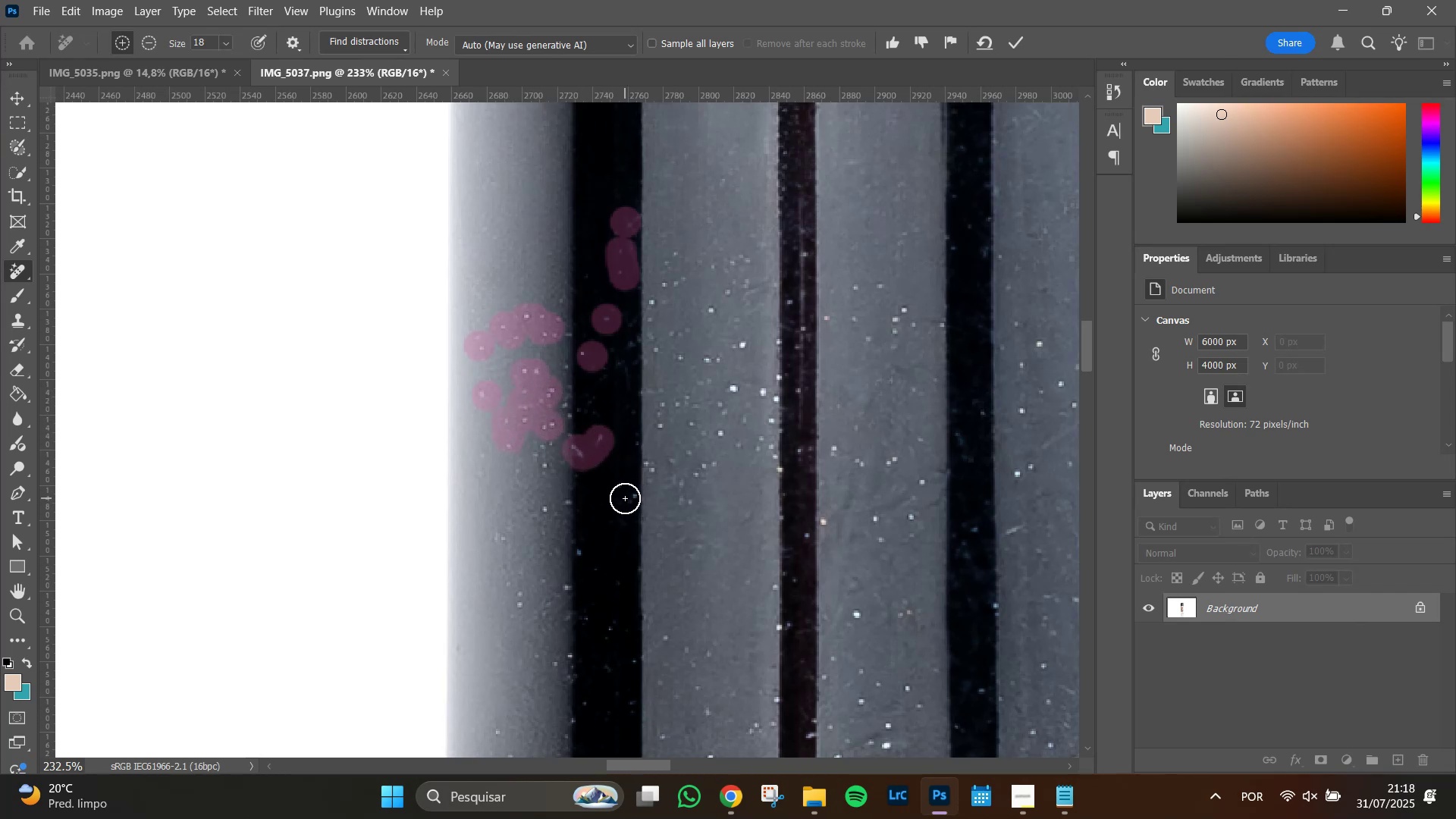 
double_click([622, 494])
 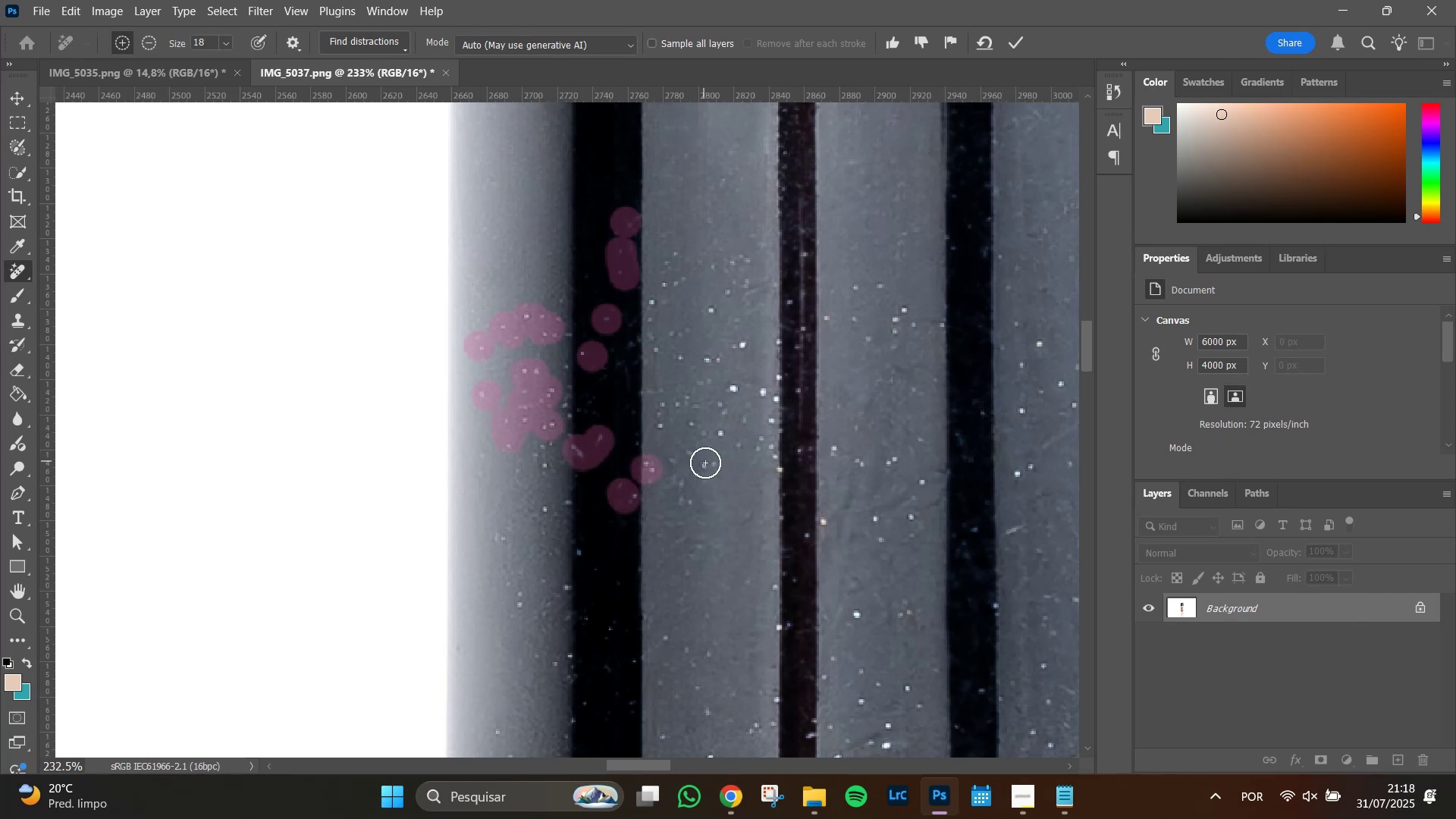 
left_click_drag(start_coordinate=[698, 466], to_coordinate=[718, 472])
 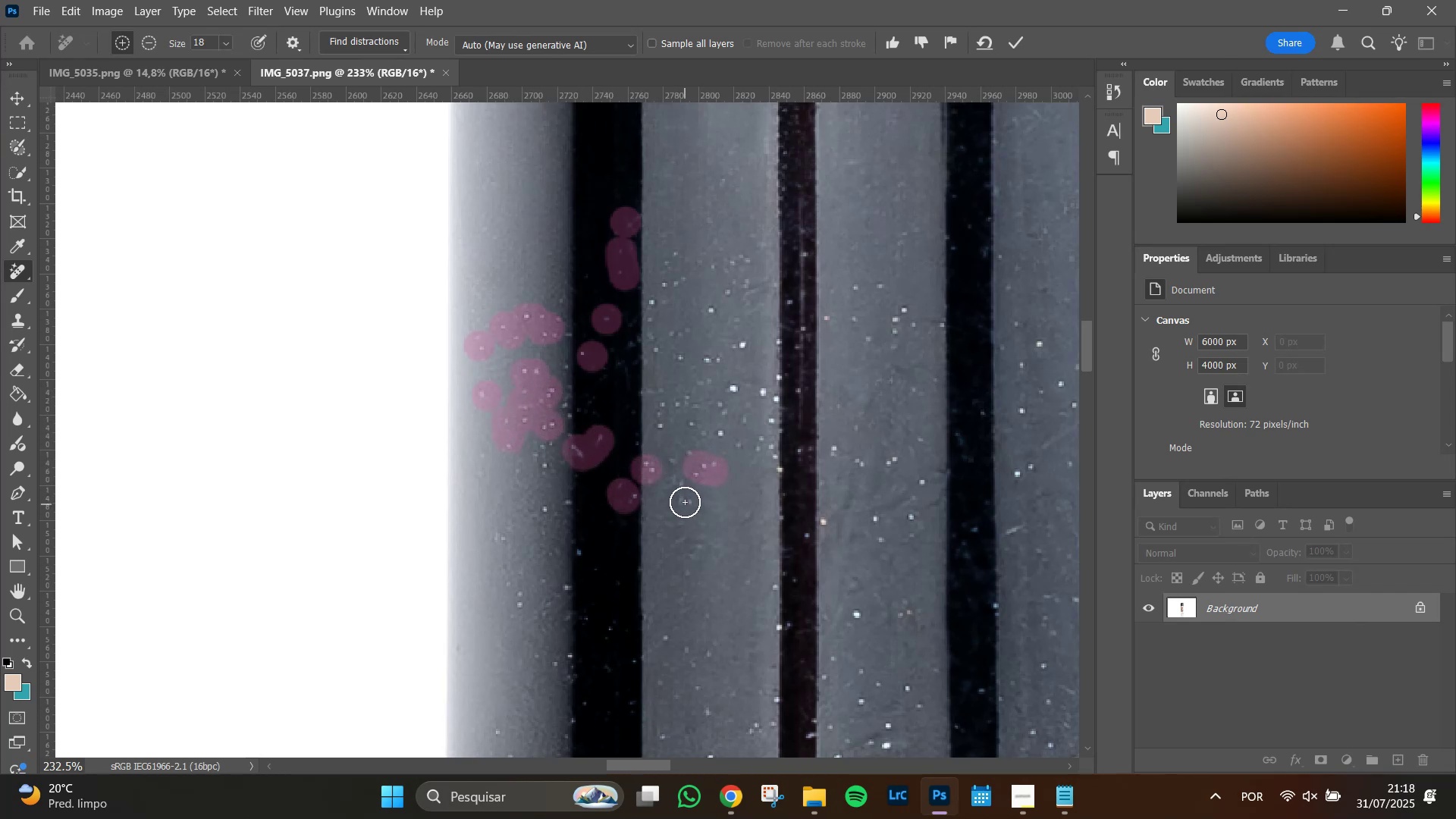 
left_click([684, 494])
 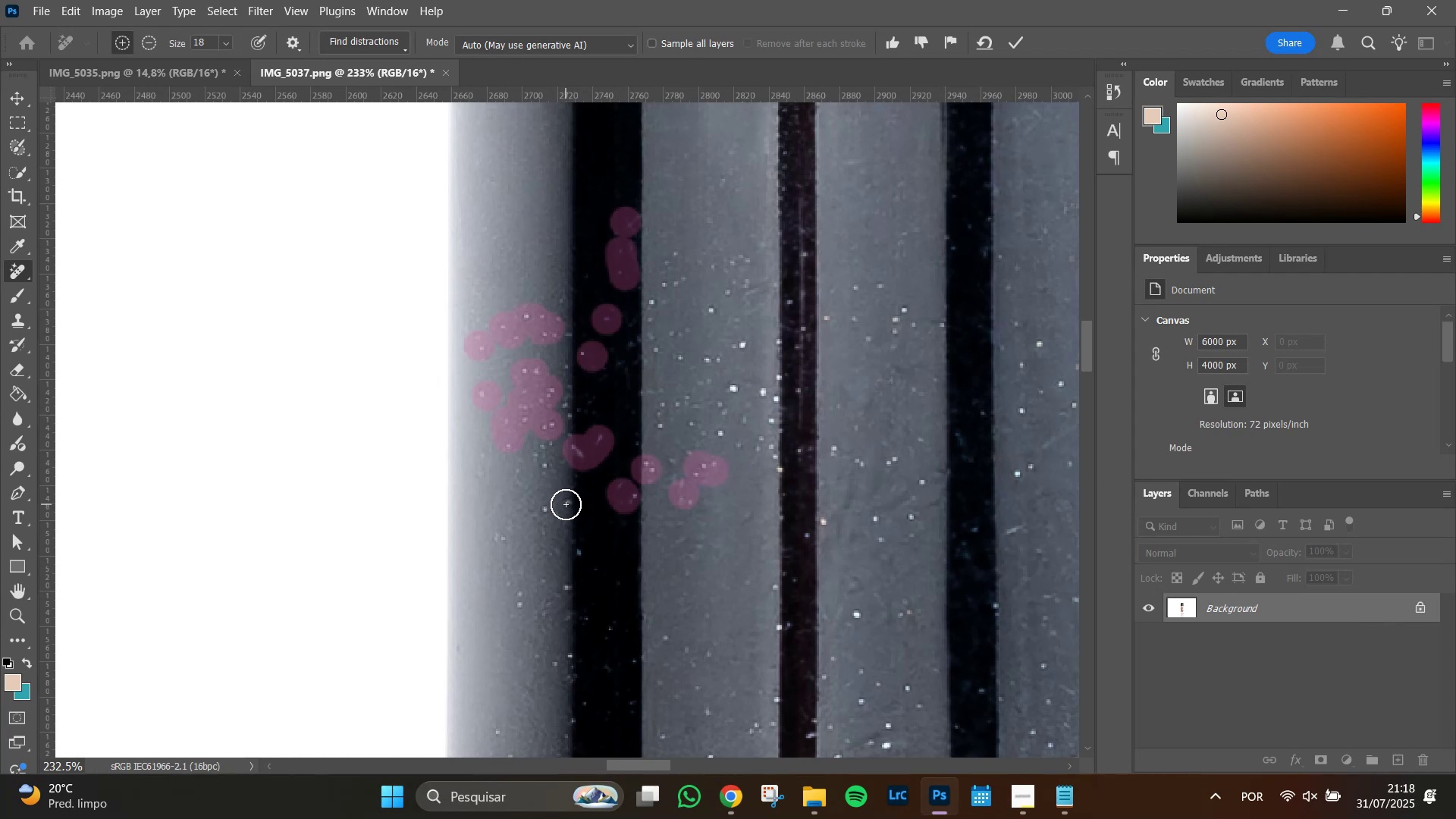 
double_click([546, 510])
 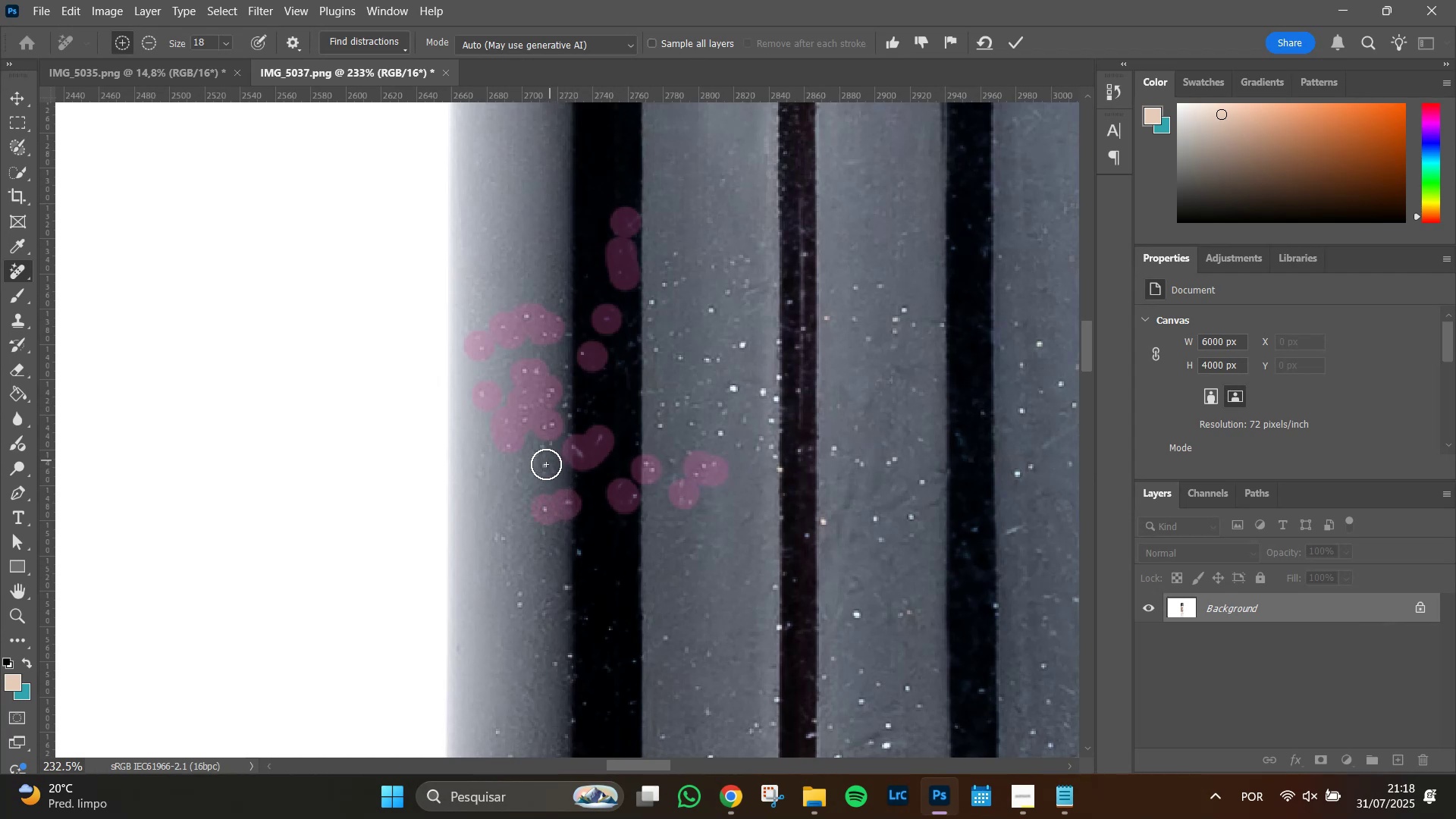 
left_click_drag(start_coordinate=[544, 468], to_coordinate=[539, 448])
 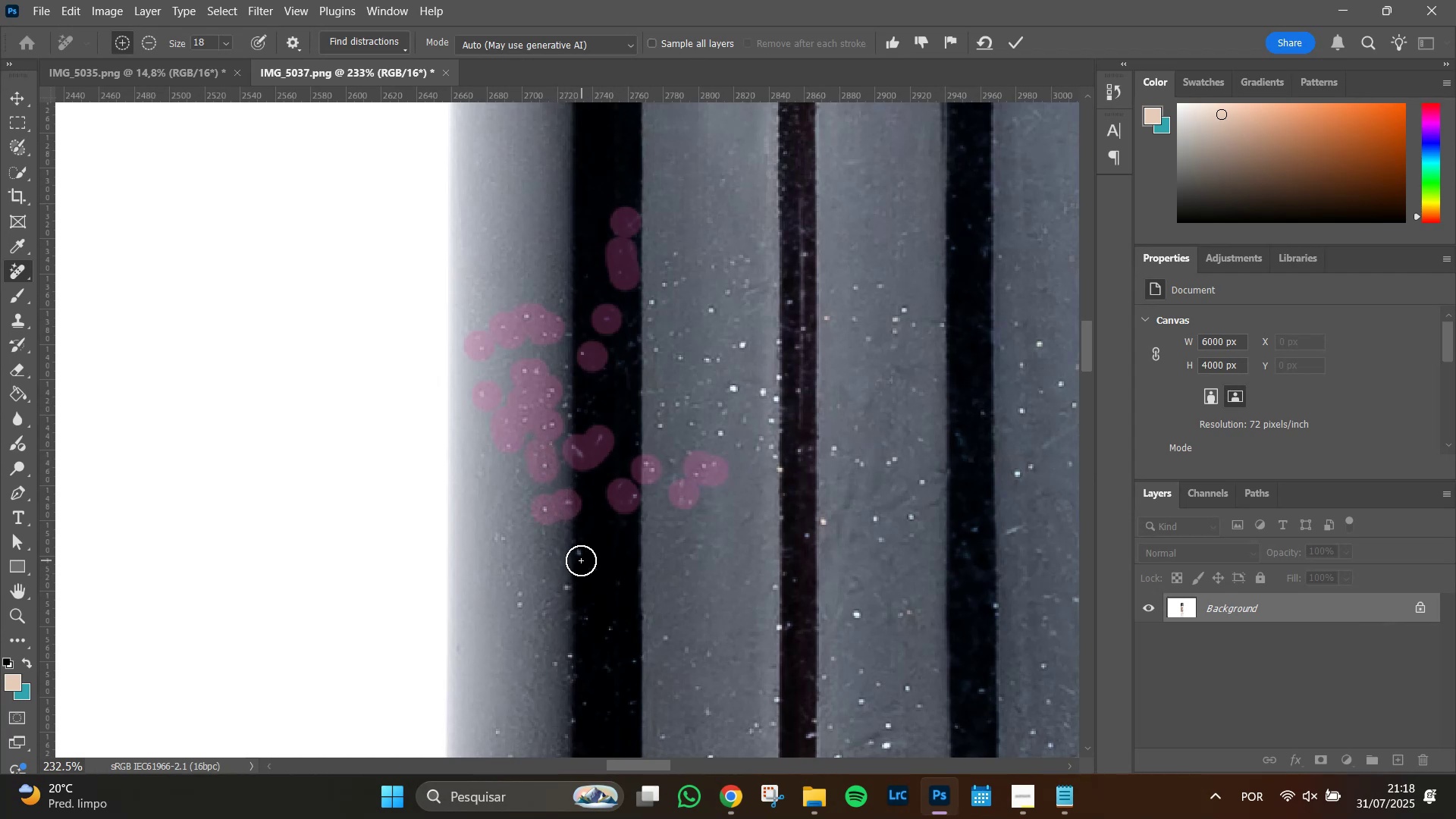 
left_click([581, 557])
 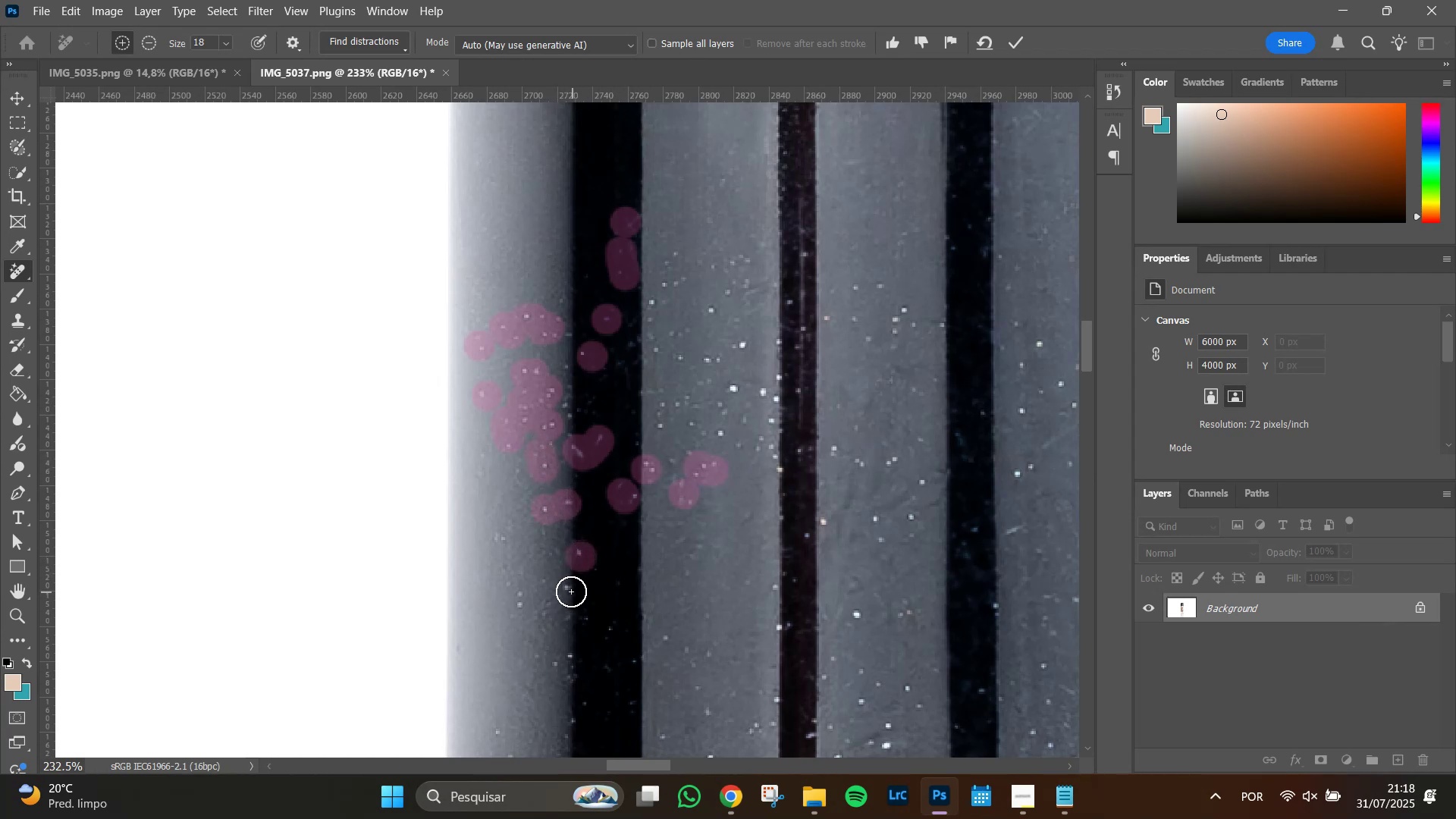 
left_click([569, 589])
 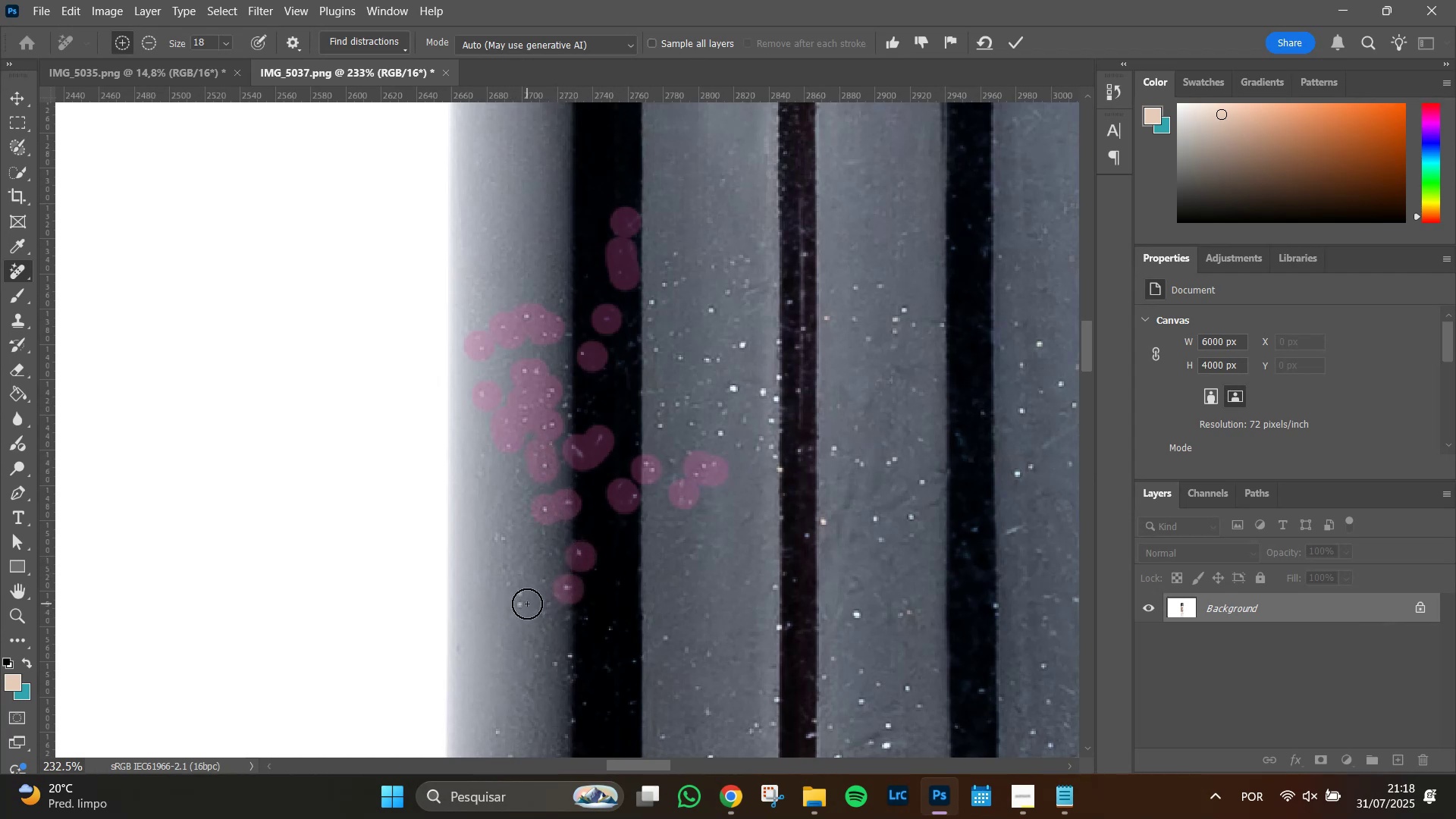 
left_click_drag(start_coordinate=[519, 607], to_coordinate=[519, 592])
 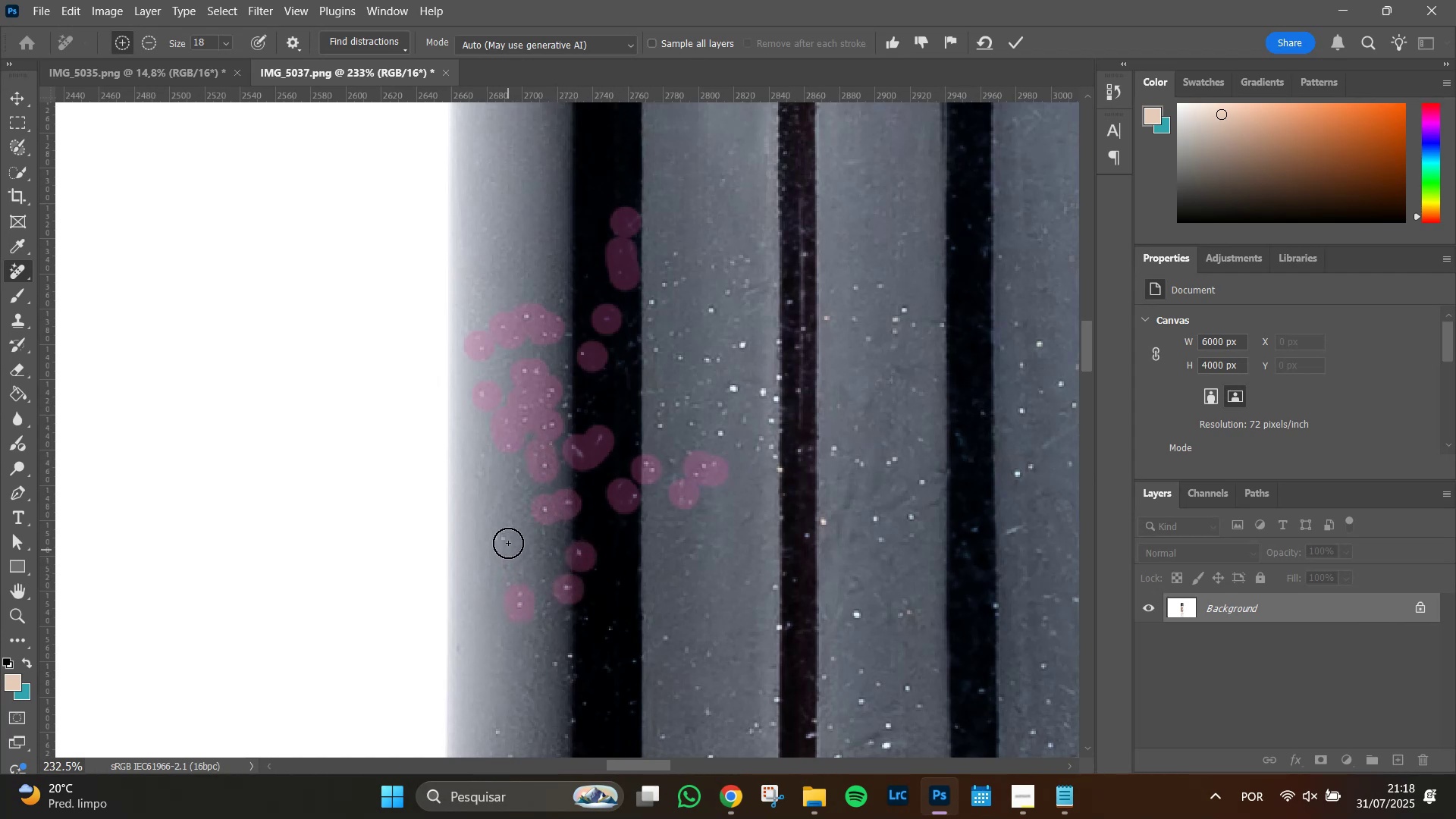 
left_click([508, 541])
 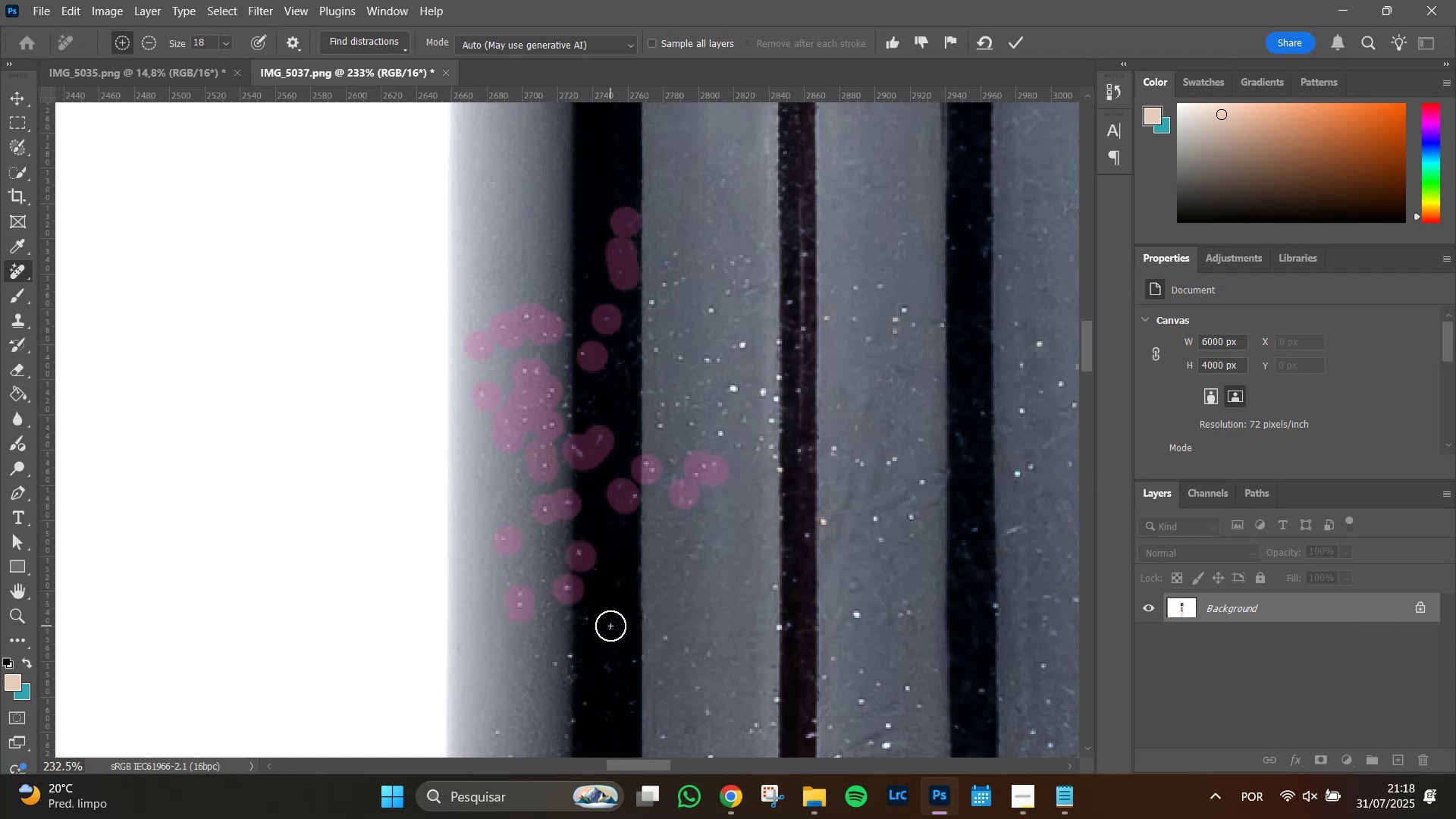 
left_click([610, 626])
 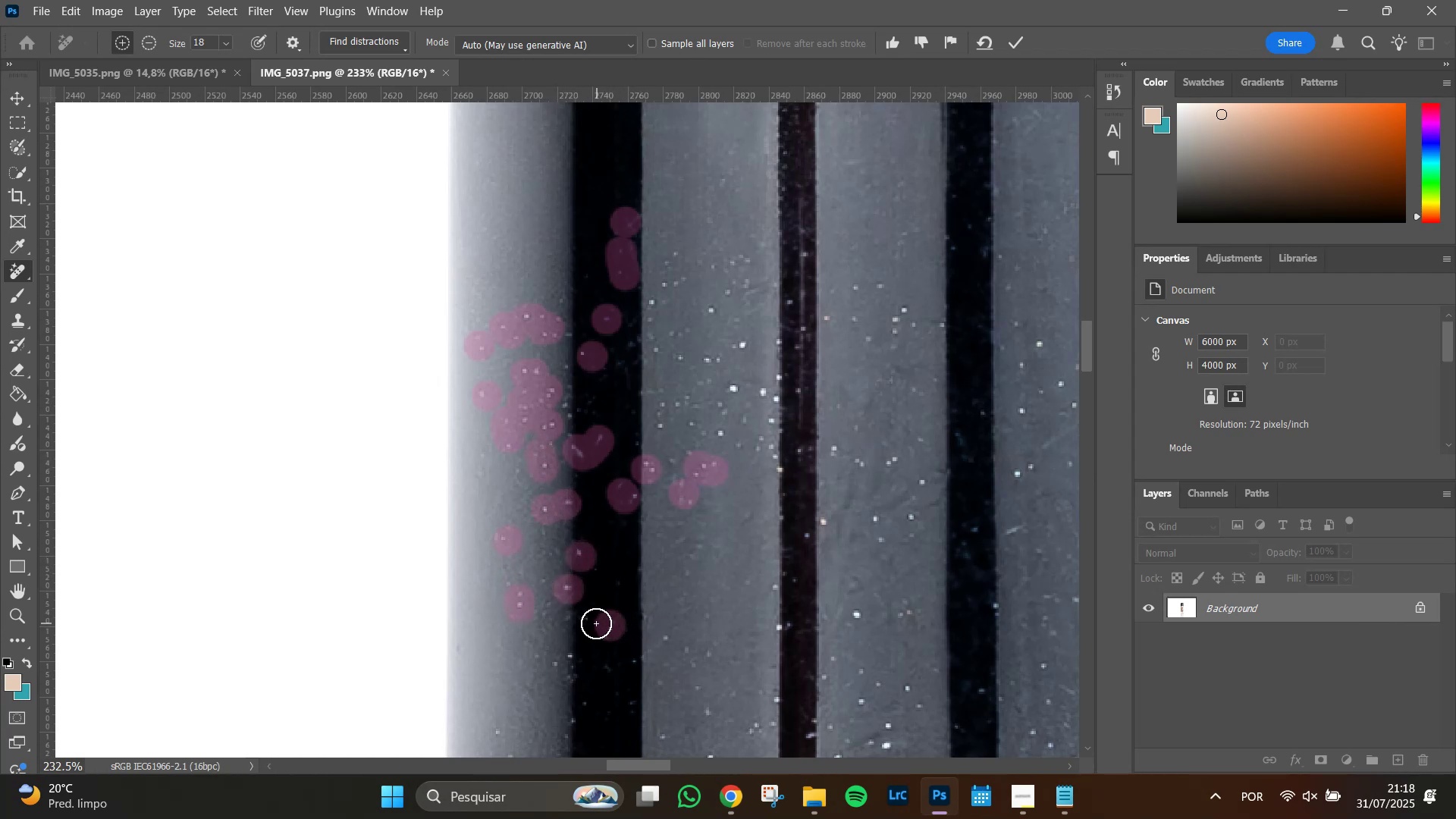 
left_click([596, 623])
 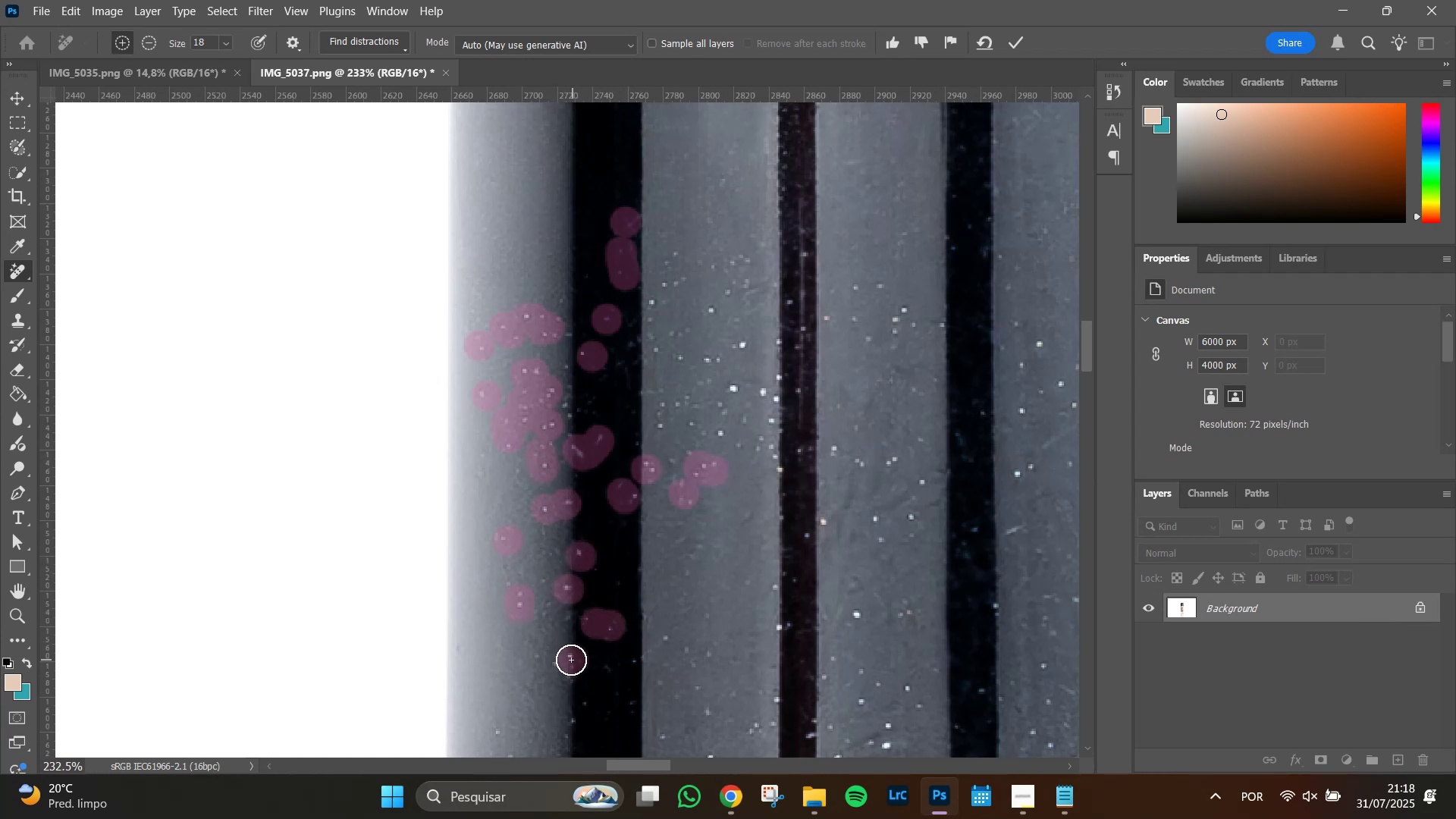 
double_click([560, 666])
 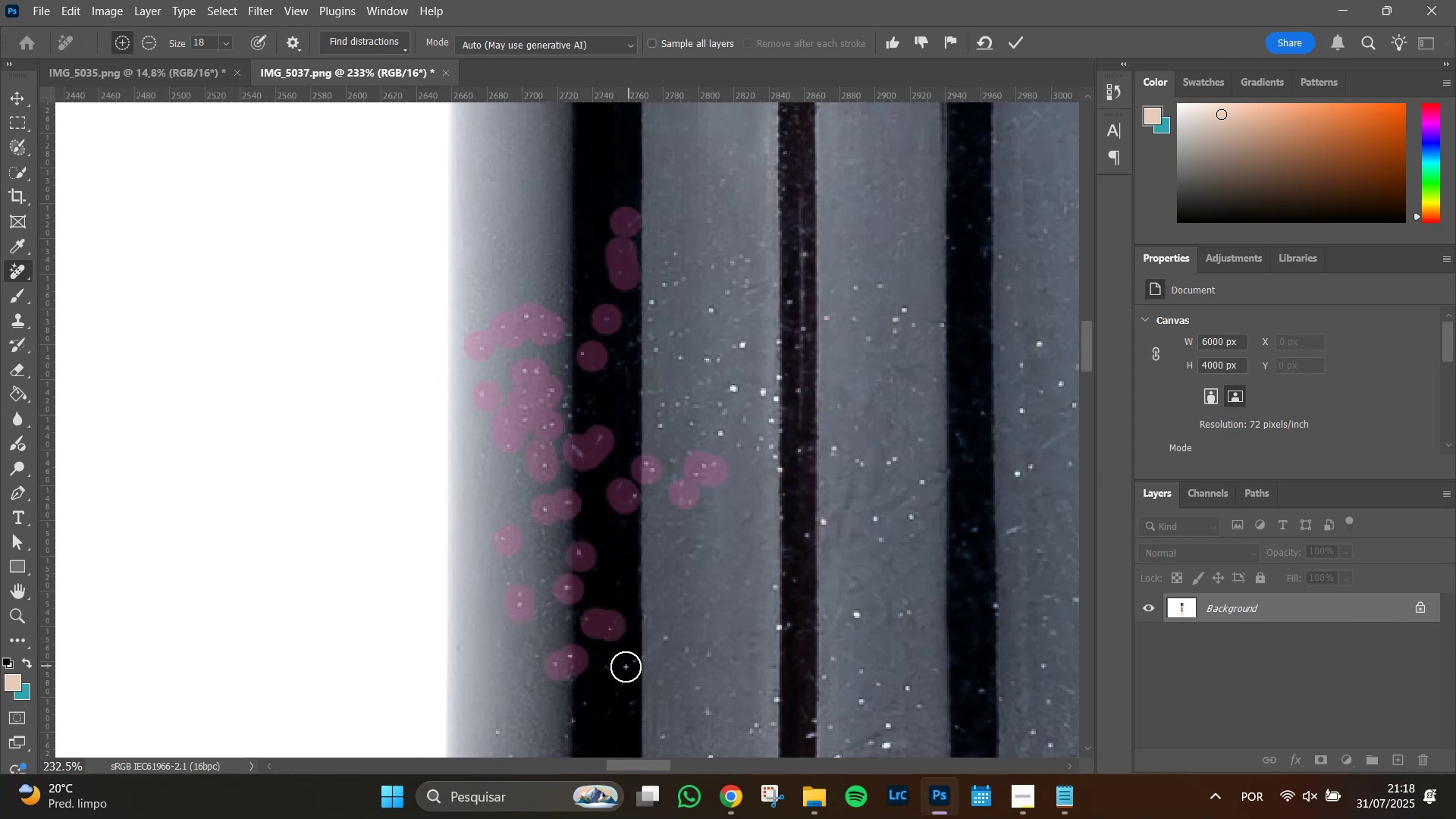 
left_click([624, 667])
 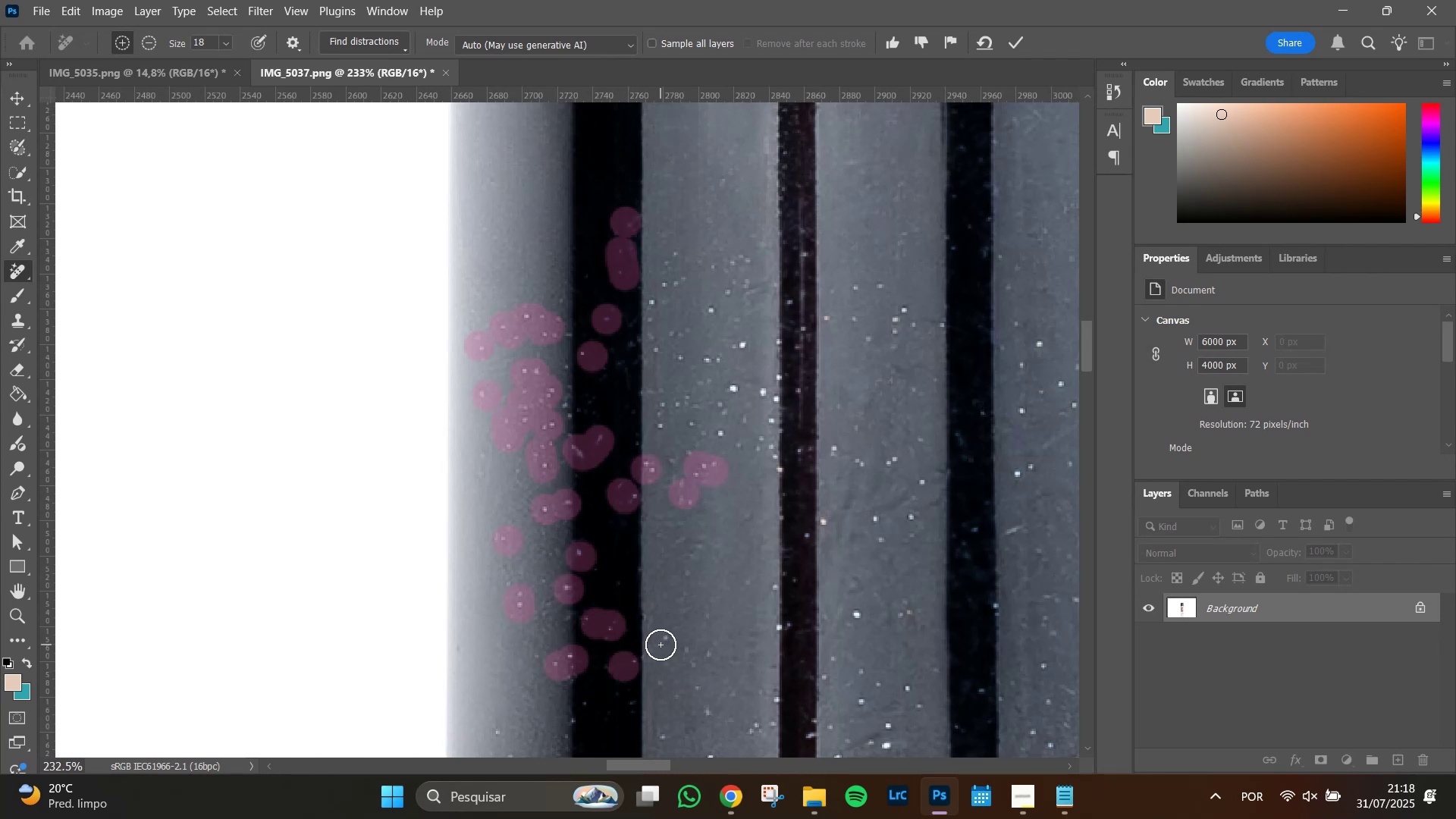 
left_click([661, 645])
 